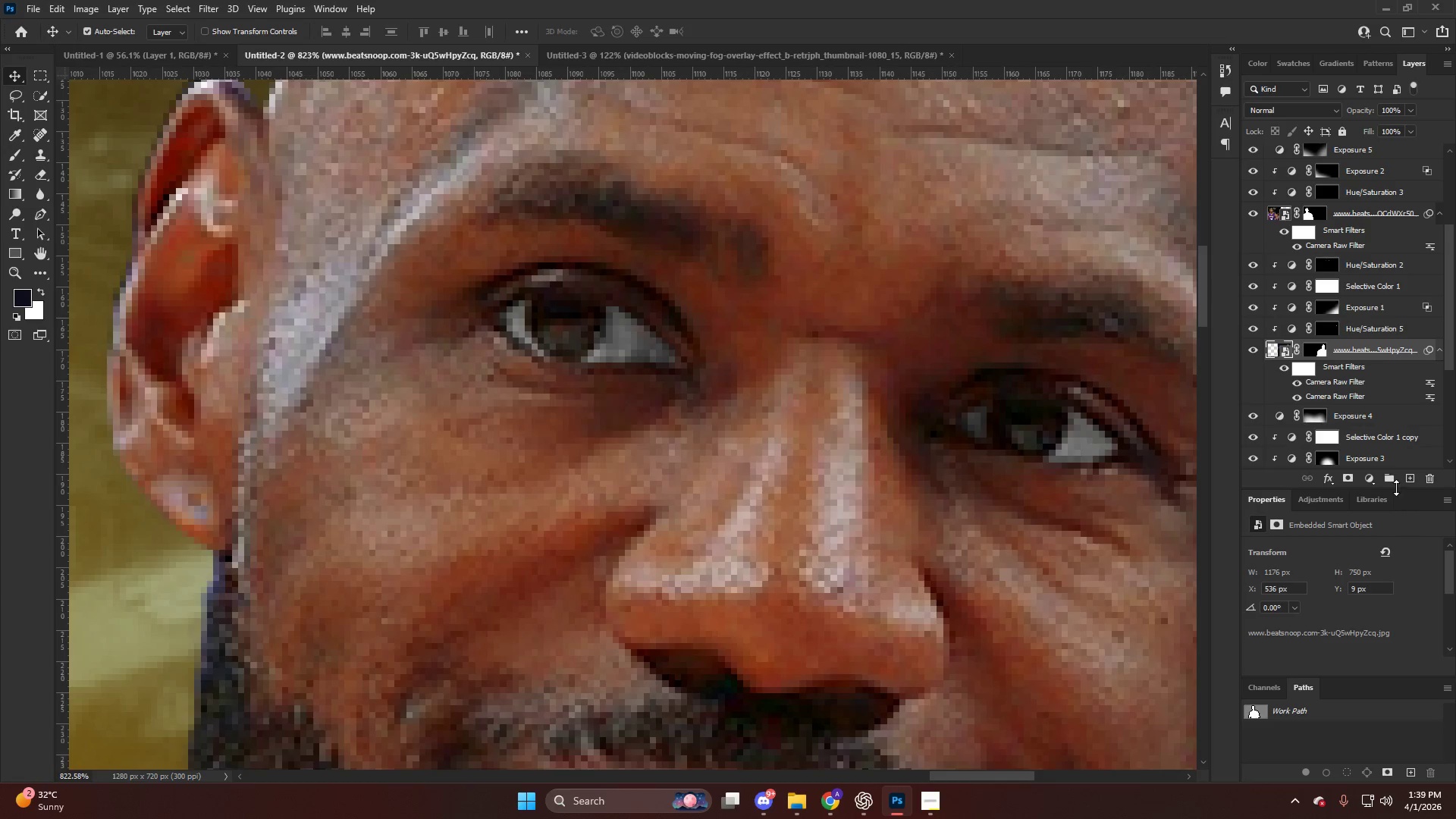 
left_click([1410, 475])
 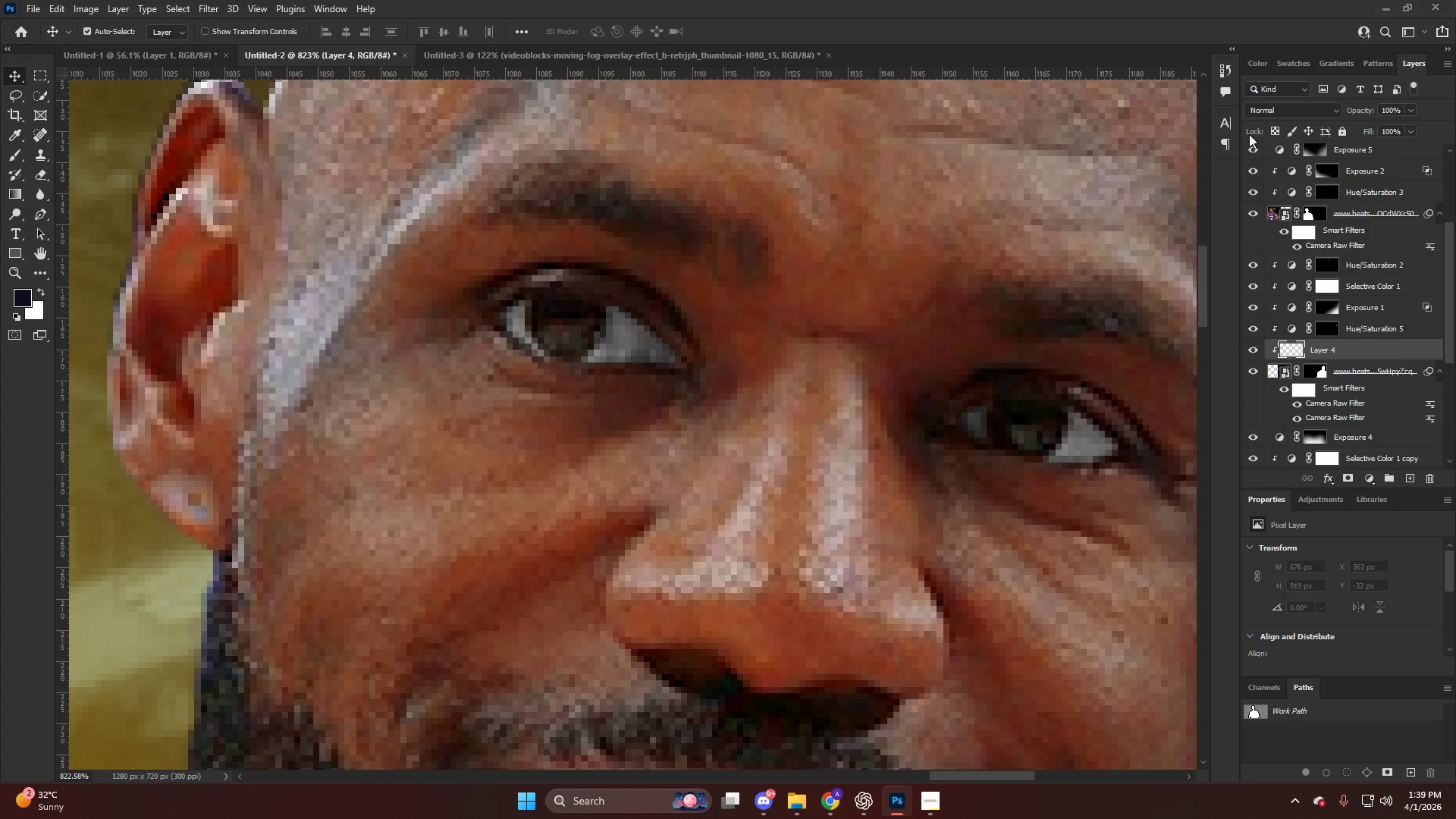 
left_click([1266, 105])
 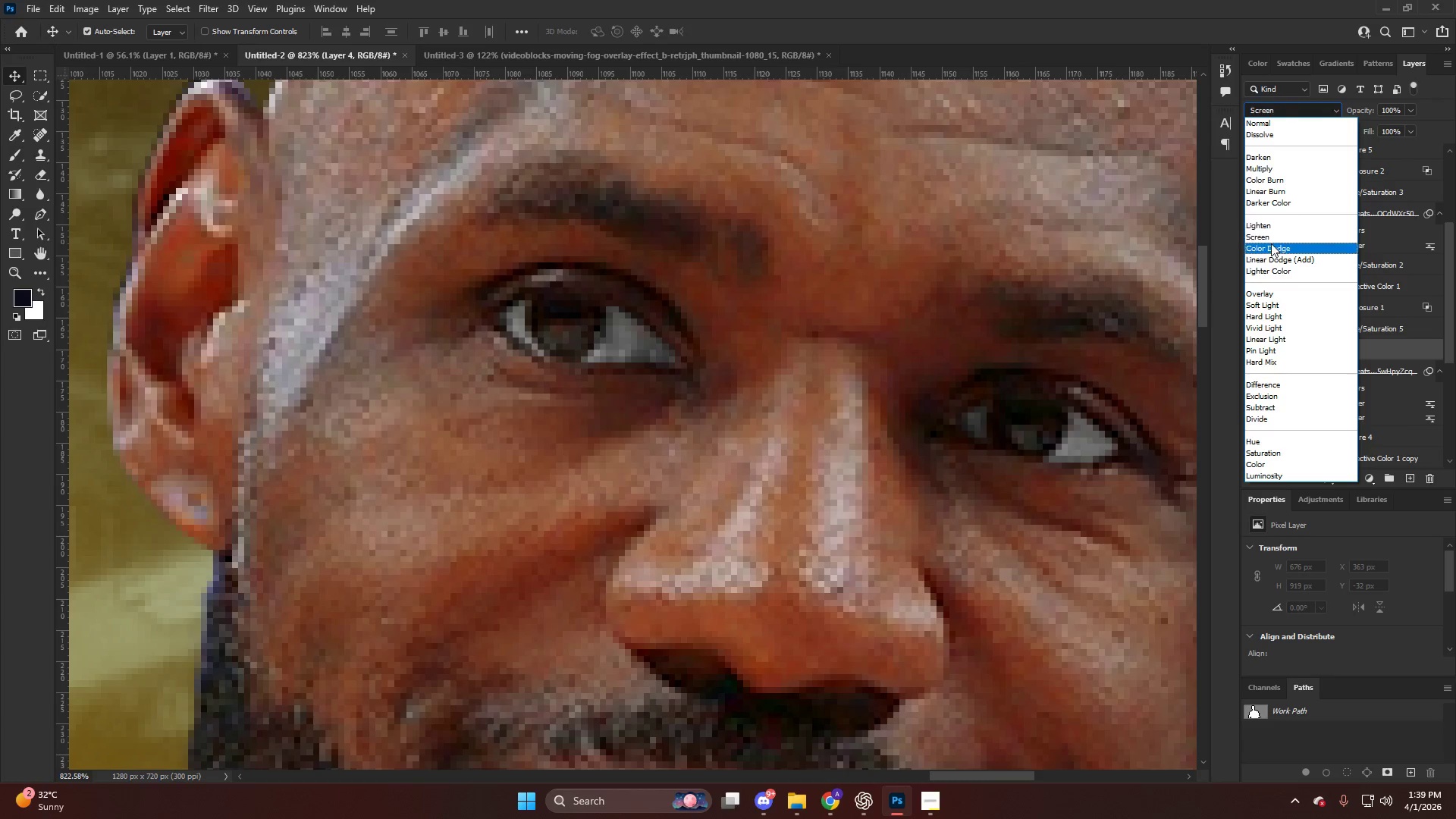 
left_click([1269, 237])
 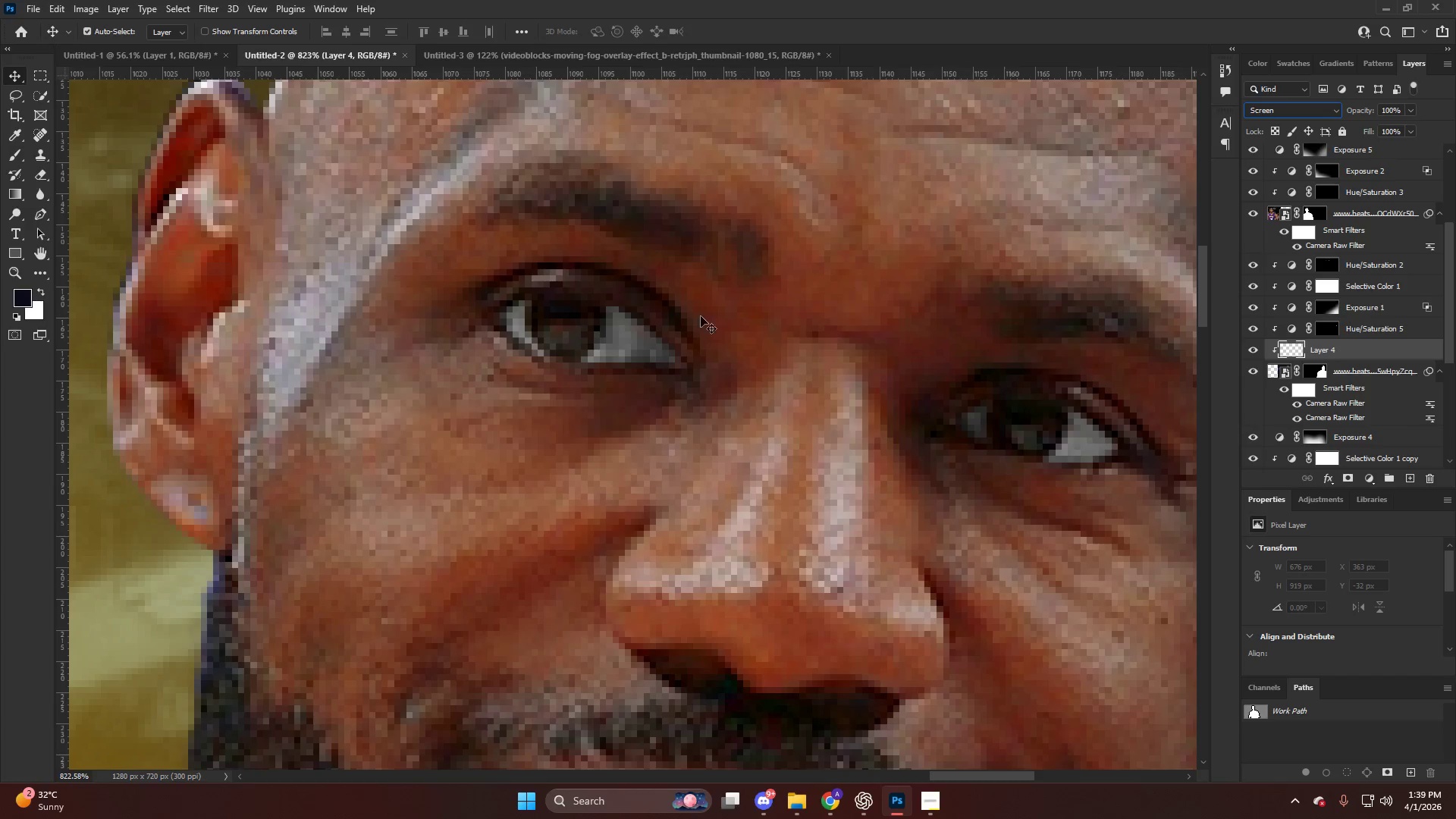 
key(B)
 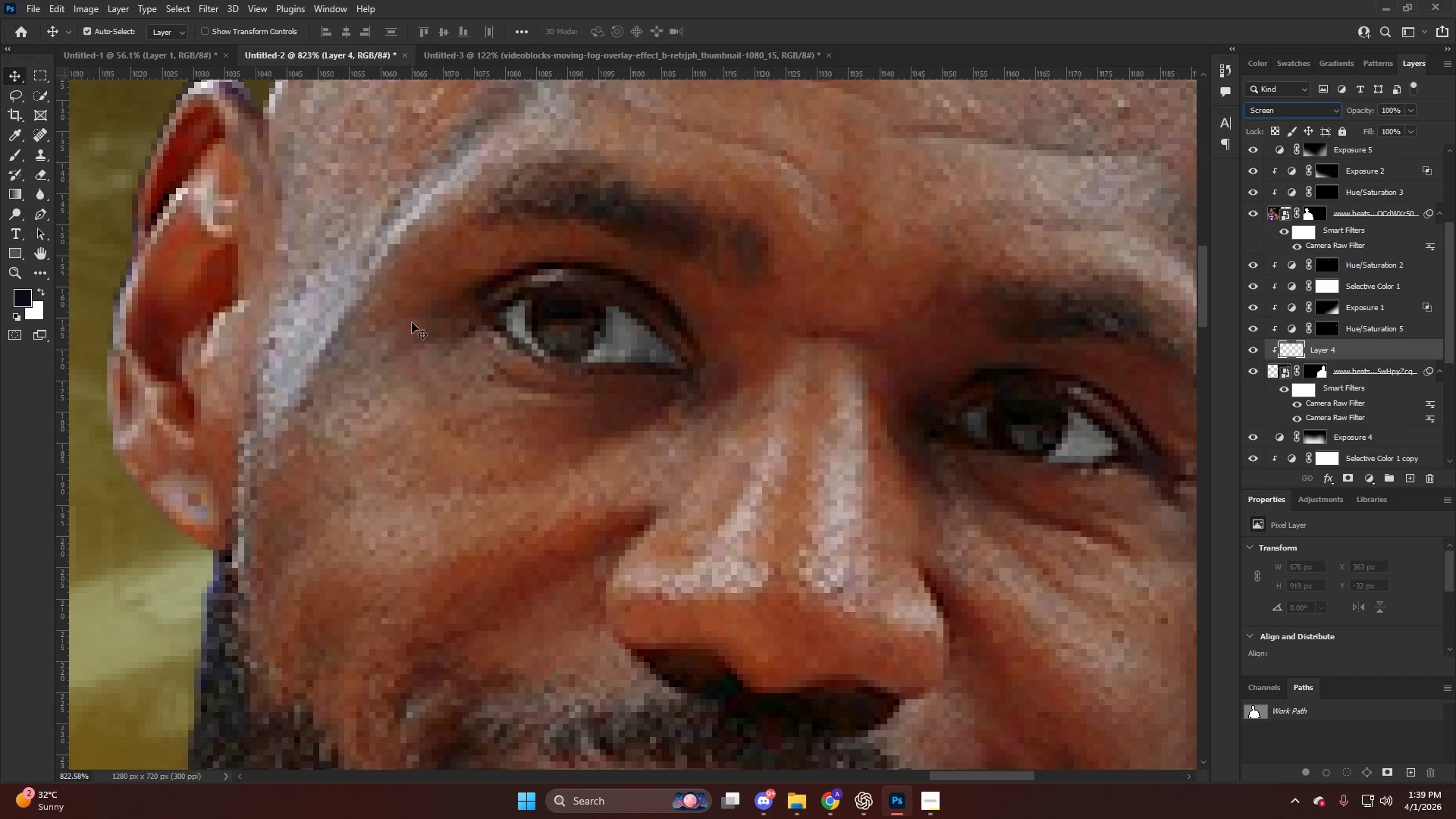 
scroll: coordinate [682, 318], scroll_direction: up, amount: 3.0
 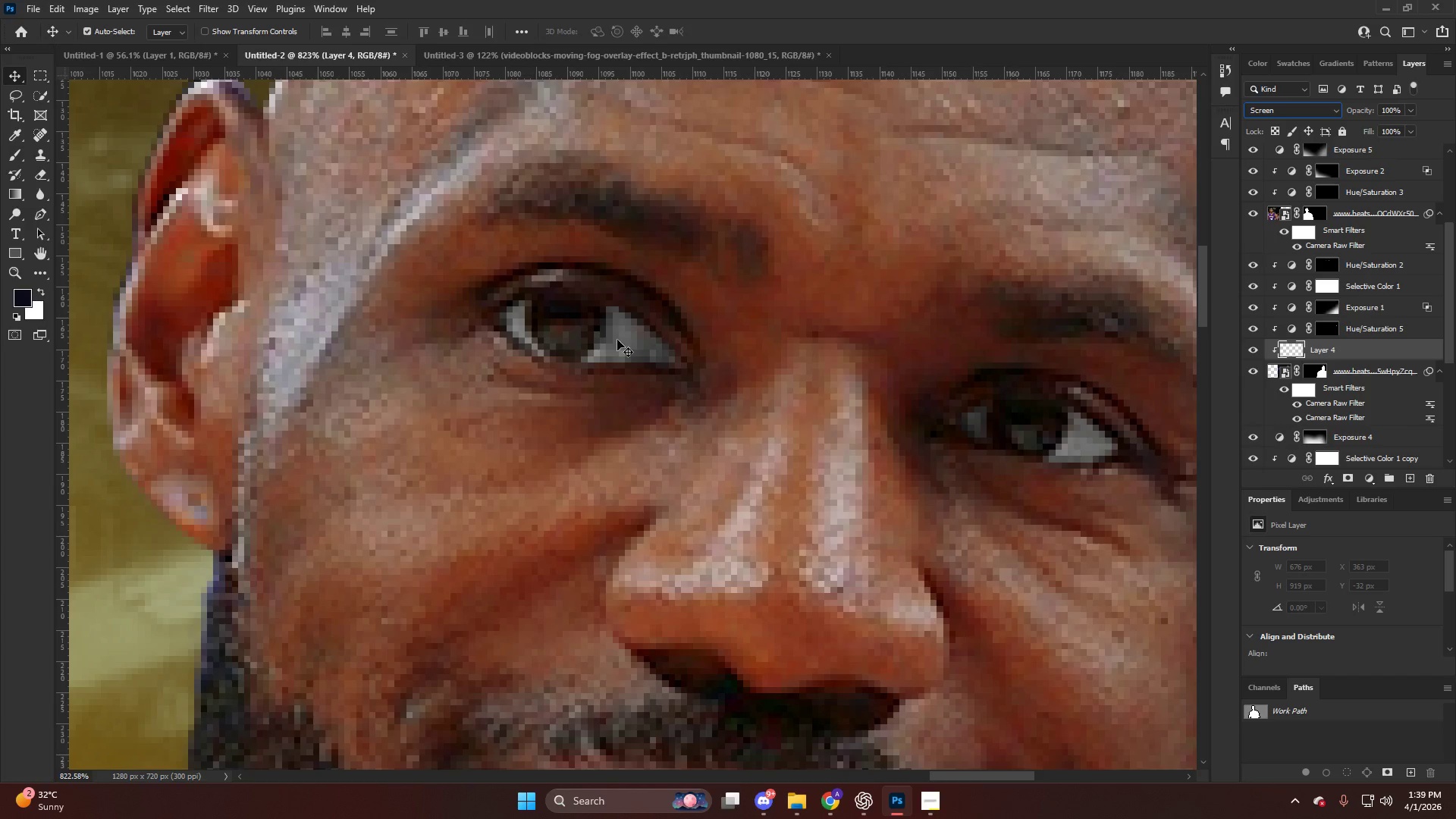 
hold_key(key=AltLeft, duration=0.47)
 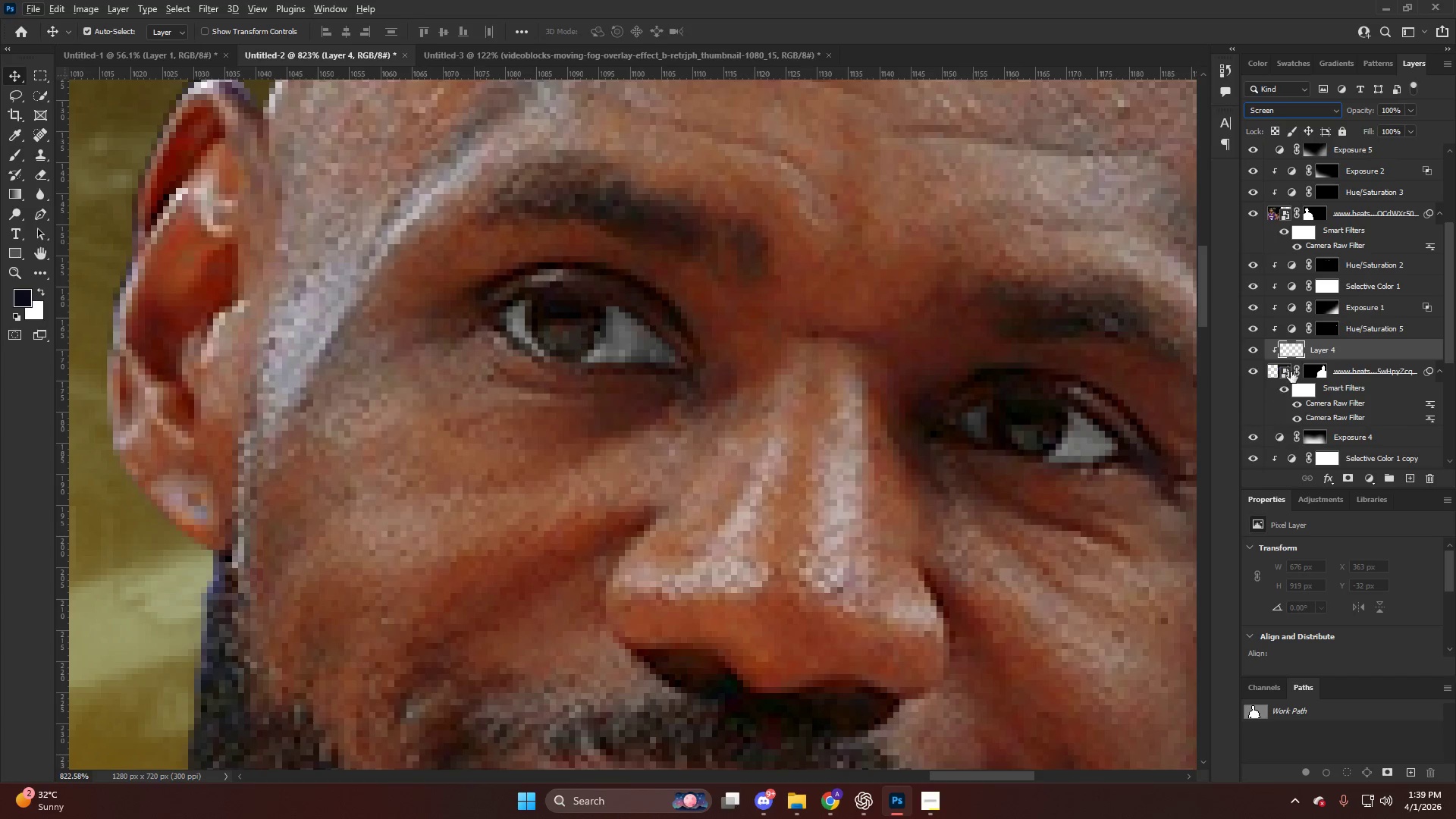 
left_click([1288, 350])
 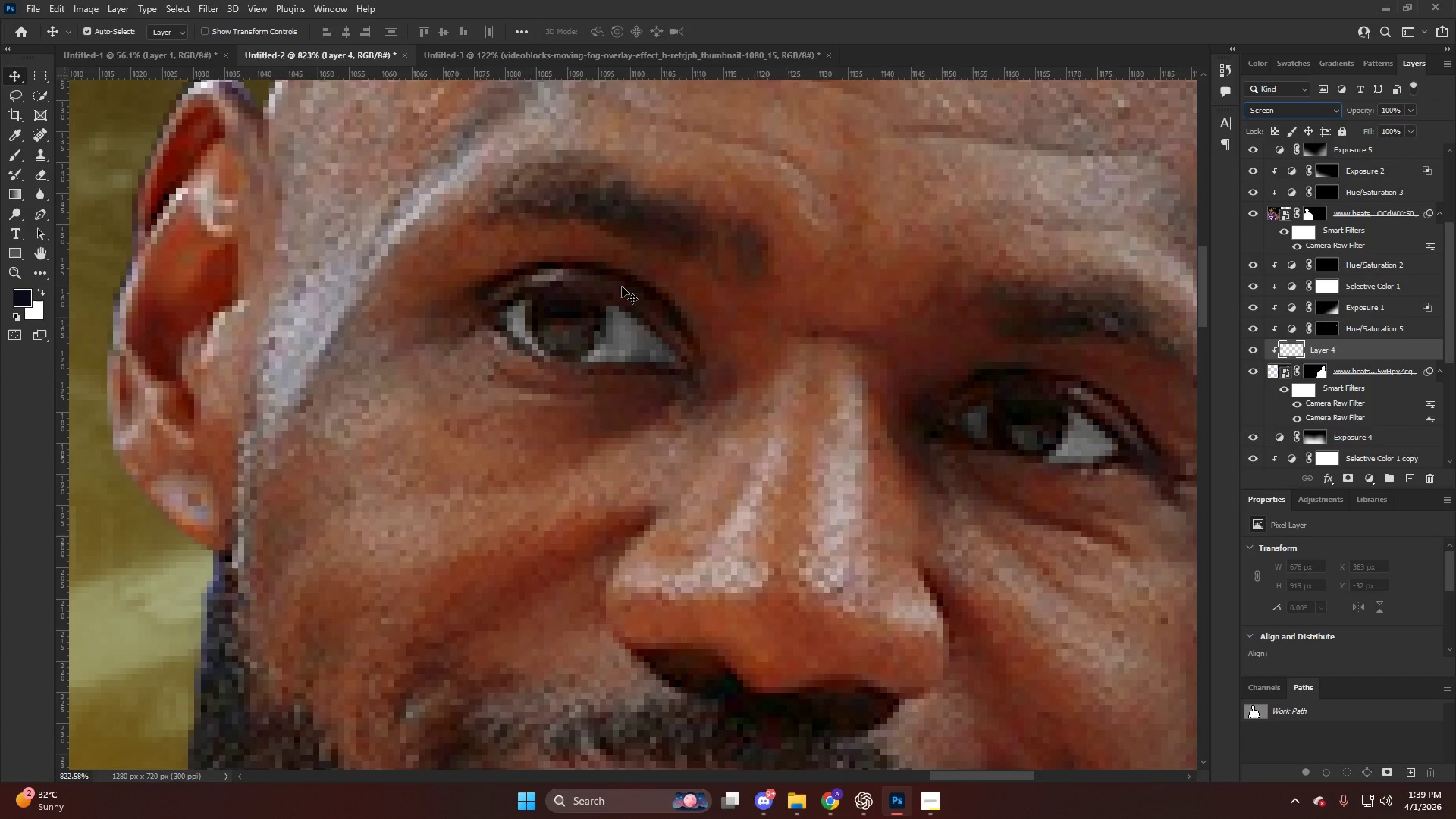 
key(NumpadEnter)
 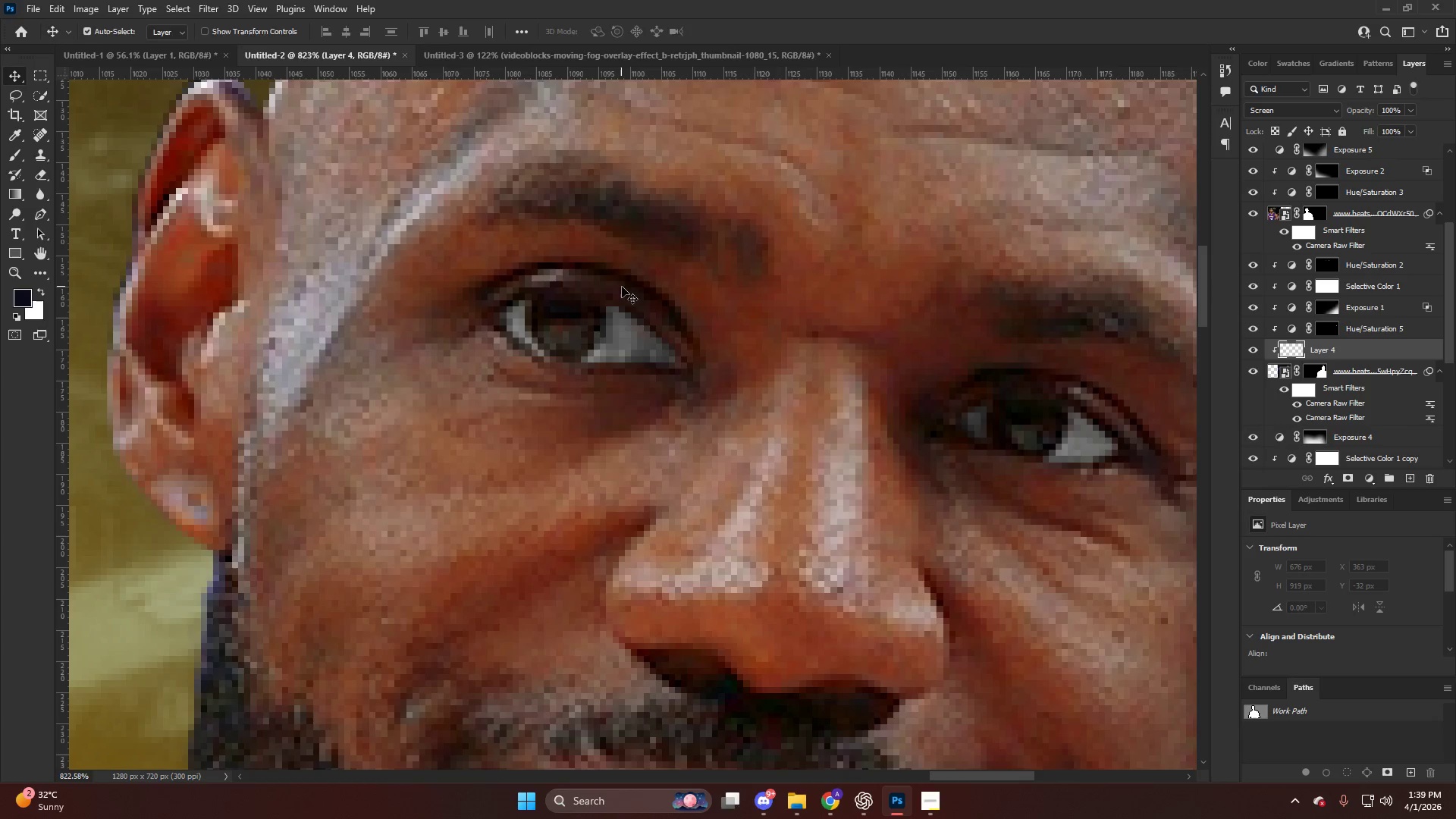 
key(B)
 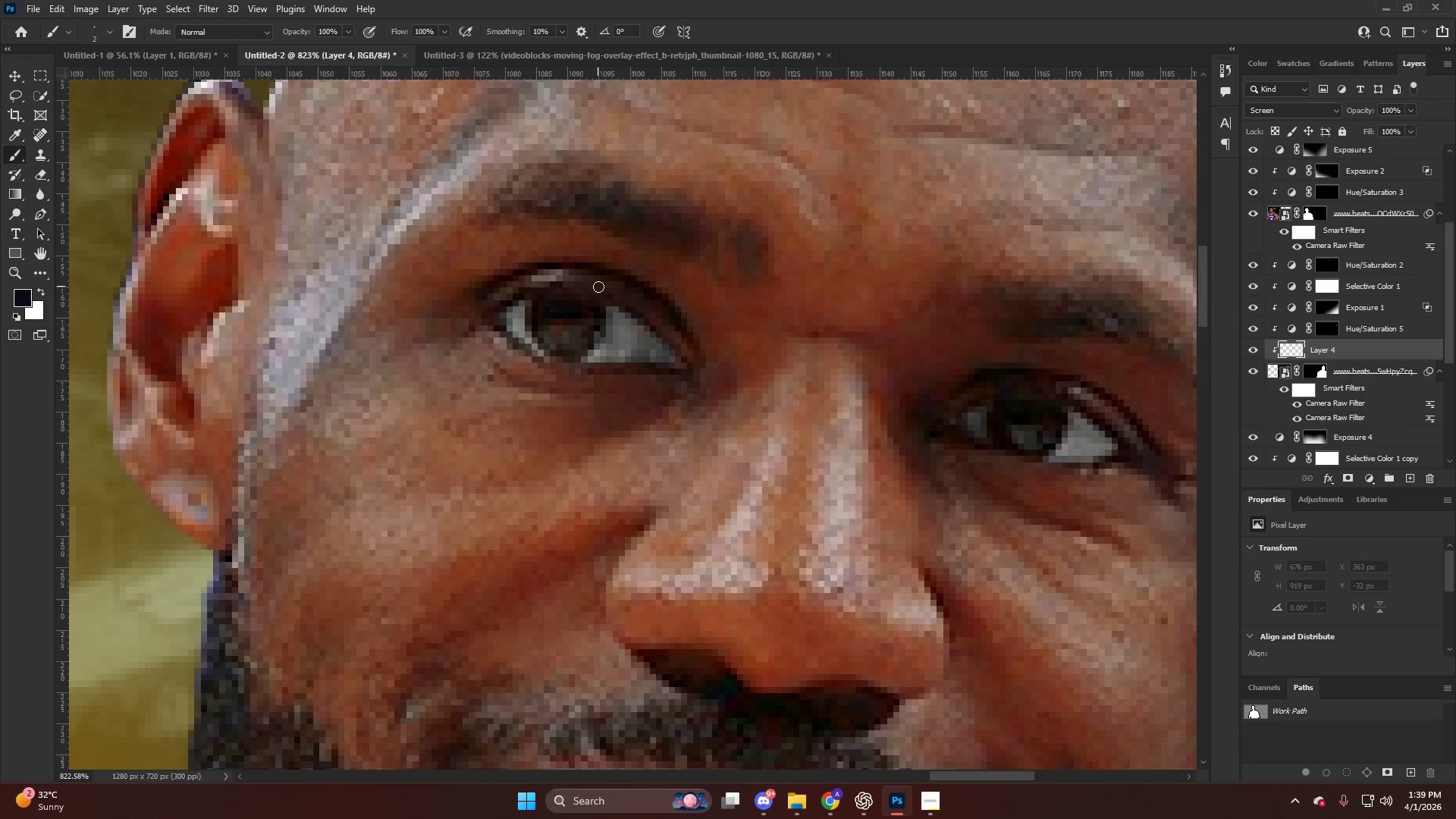 
hold_key(key=AltLeft, duration=1.5)
scroll: coordinate [553, 350], scroll_direction: up, amount: 9.0
 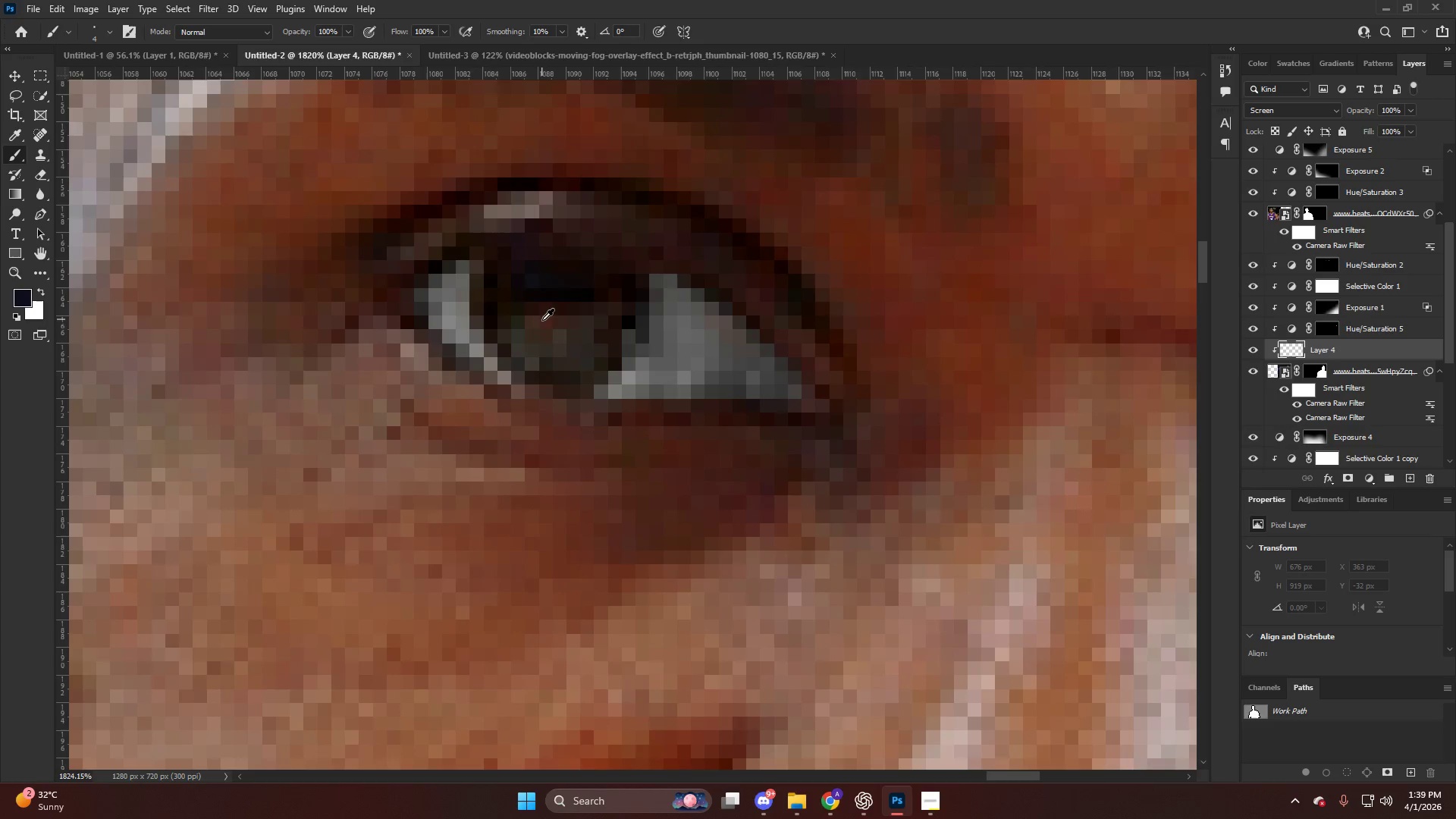 
hold_key(key=AltLeft, duration=0.47)
left_click([532, 316])
 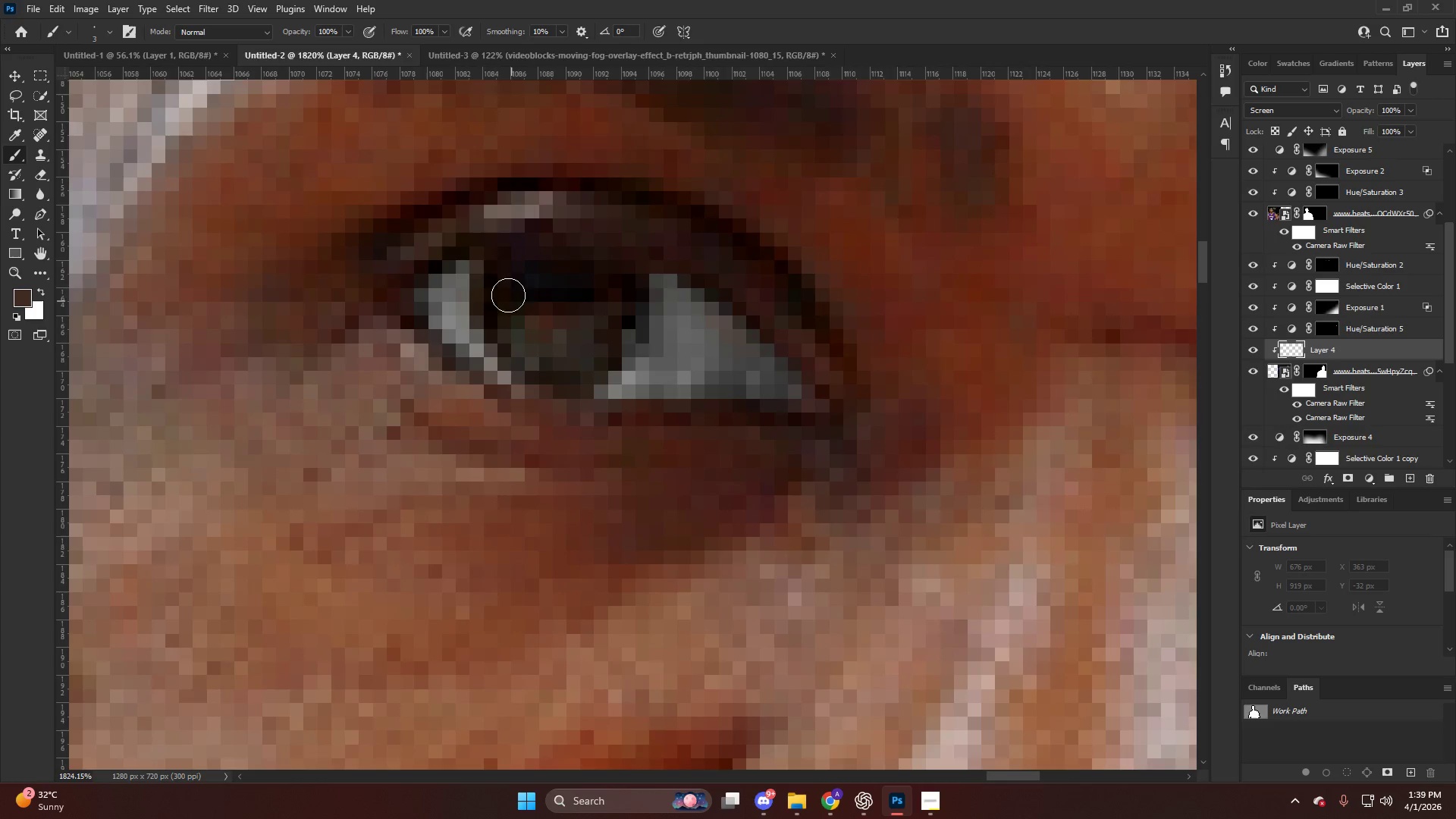 
left_click_drag(start_coordinate=[504, 290], to_coordinate=[606, 300])
 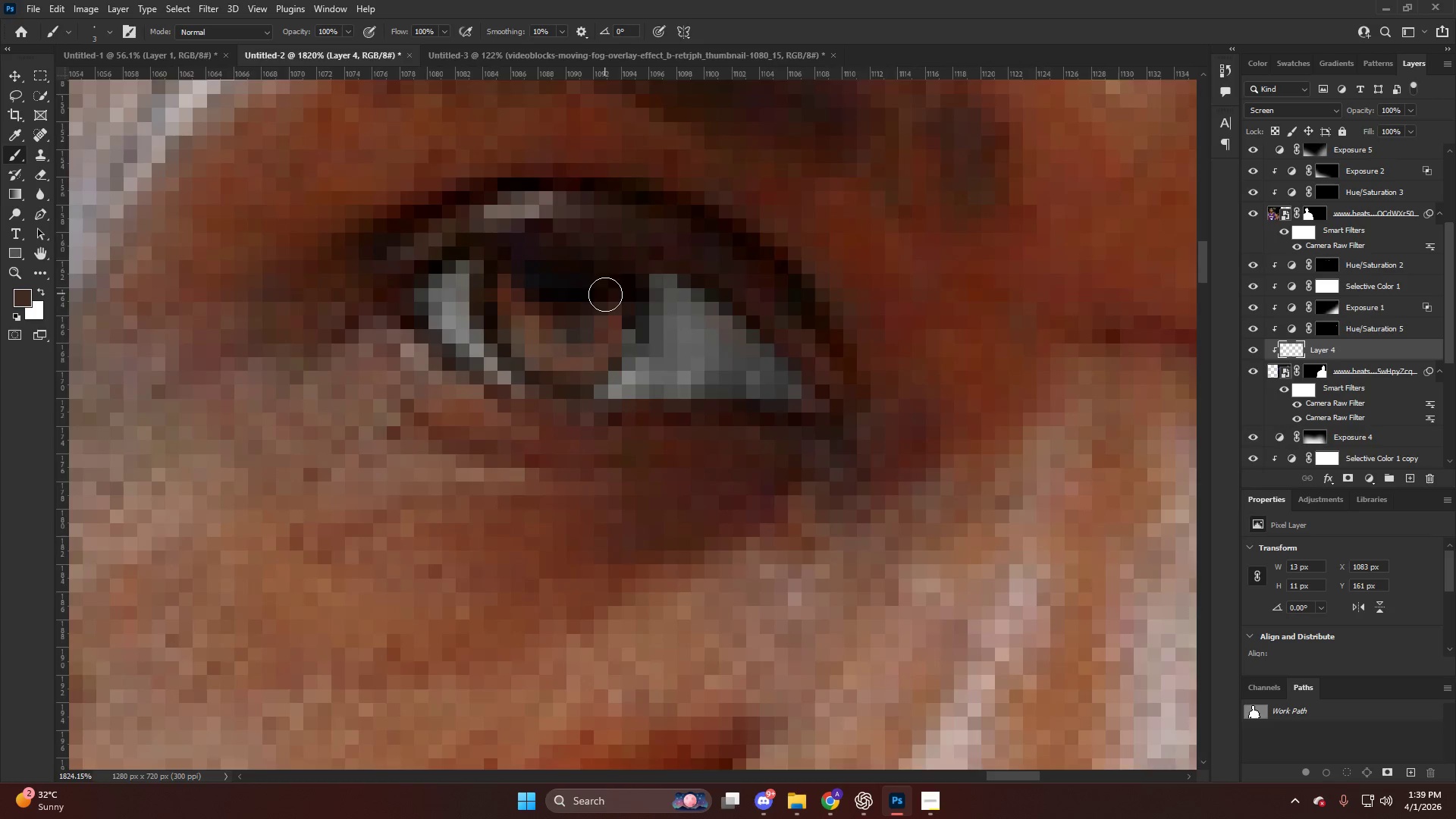 
hold_key(key=AltLeft, duration=0.75)
 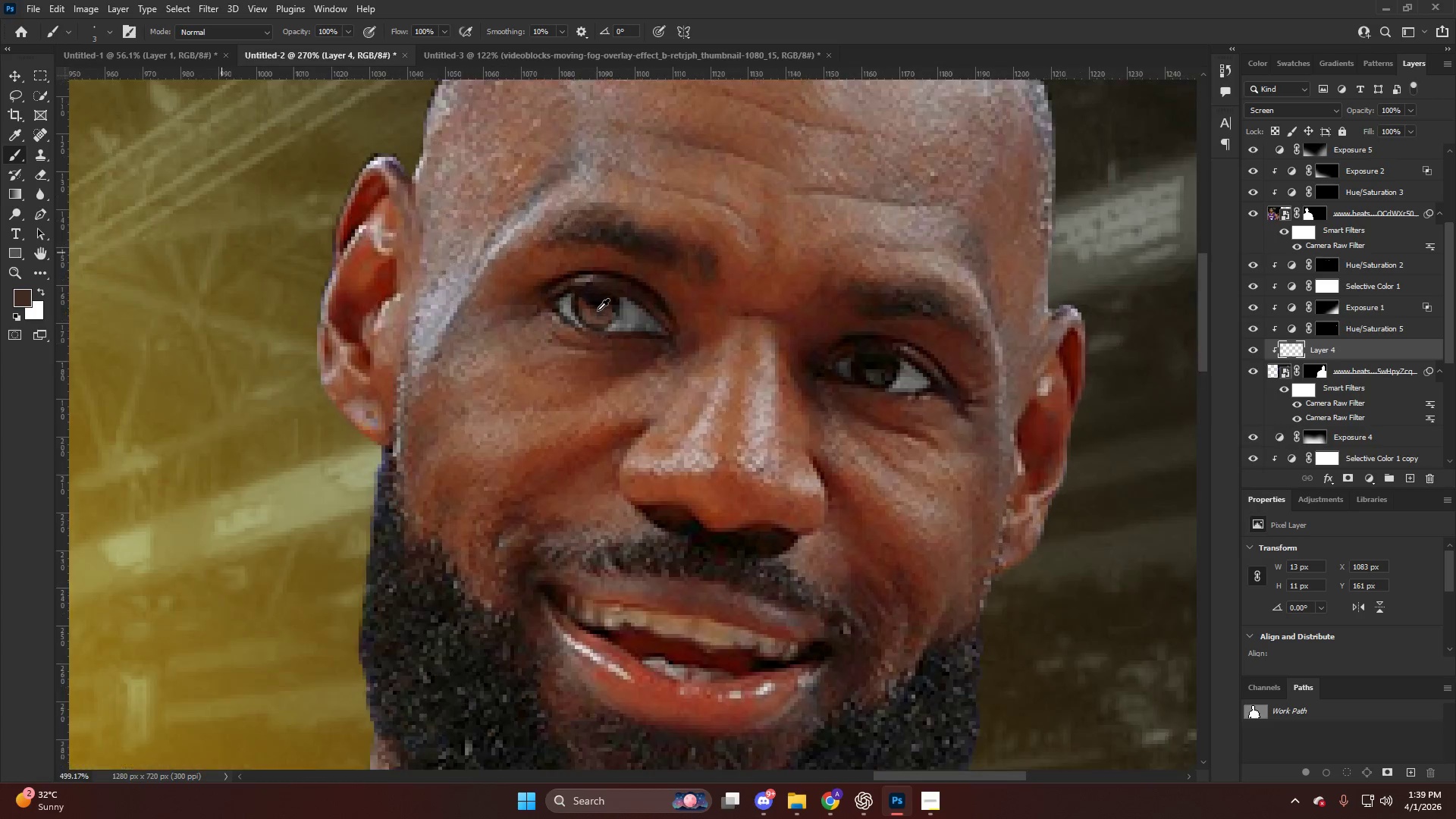 
hold_key(key=AltLeft, duration=0.73)
 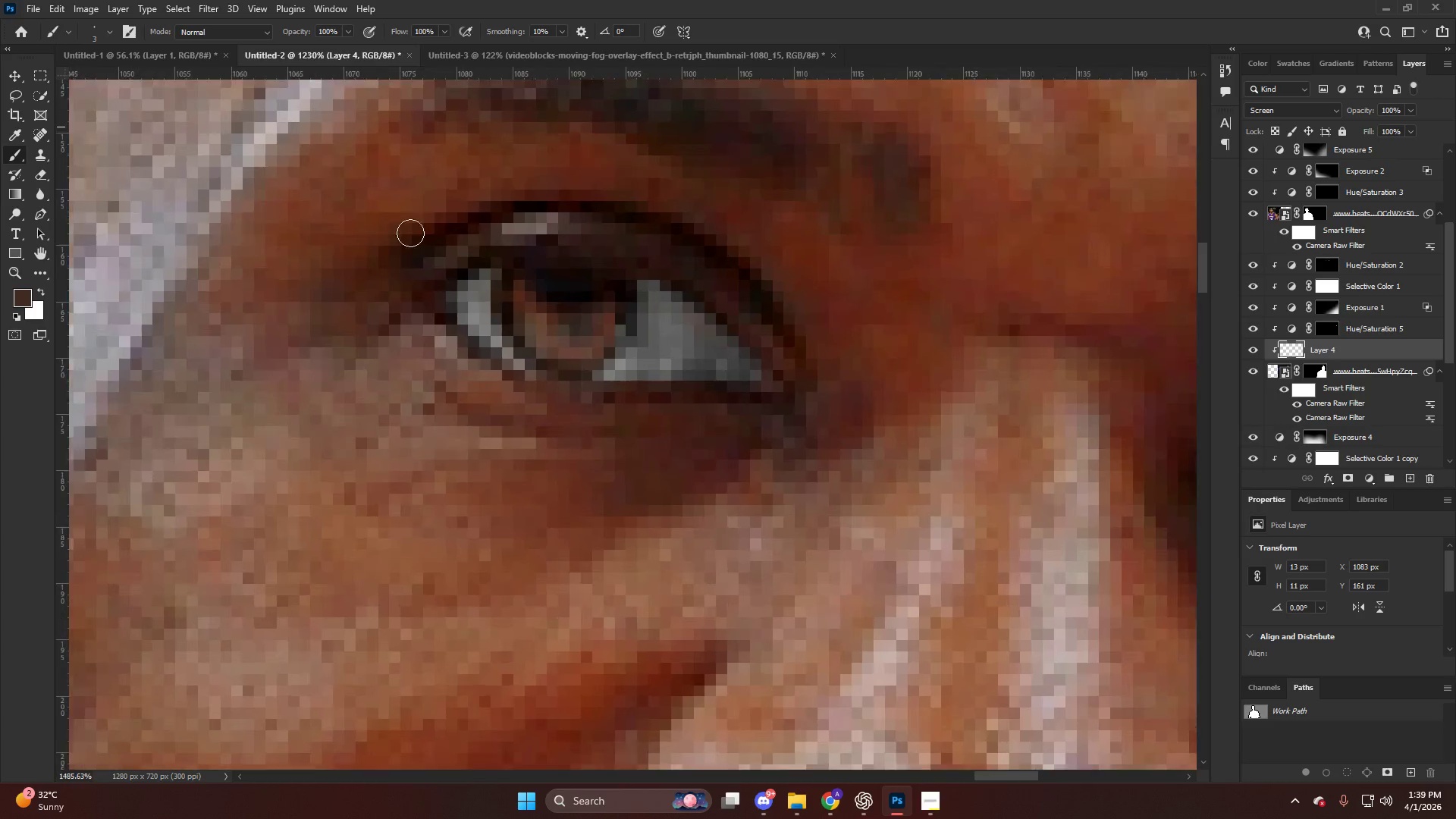 
key(Control+ControlLeft)
 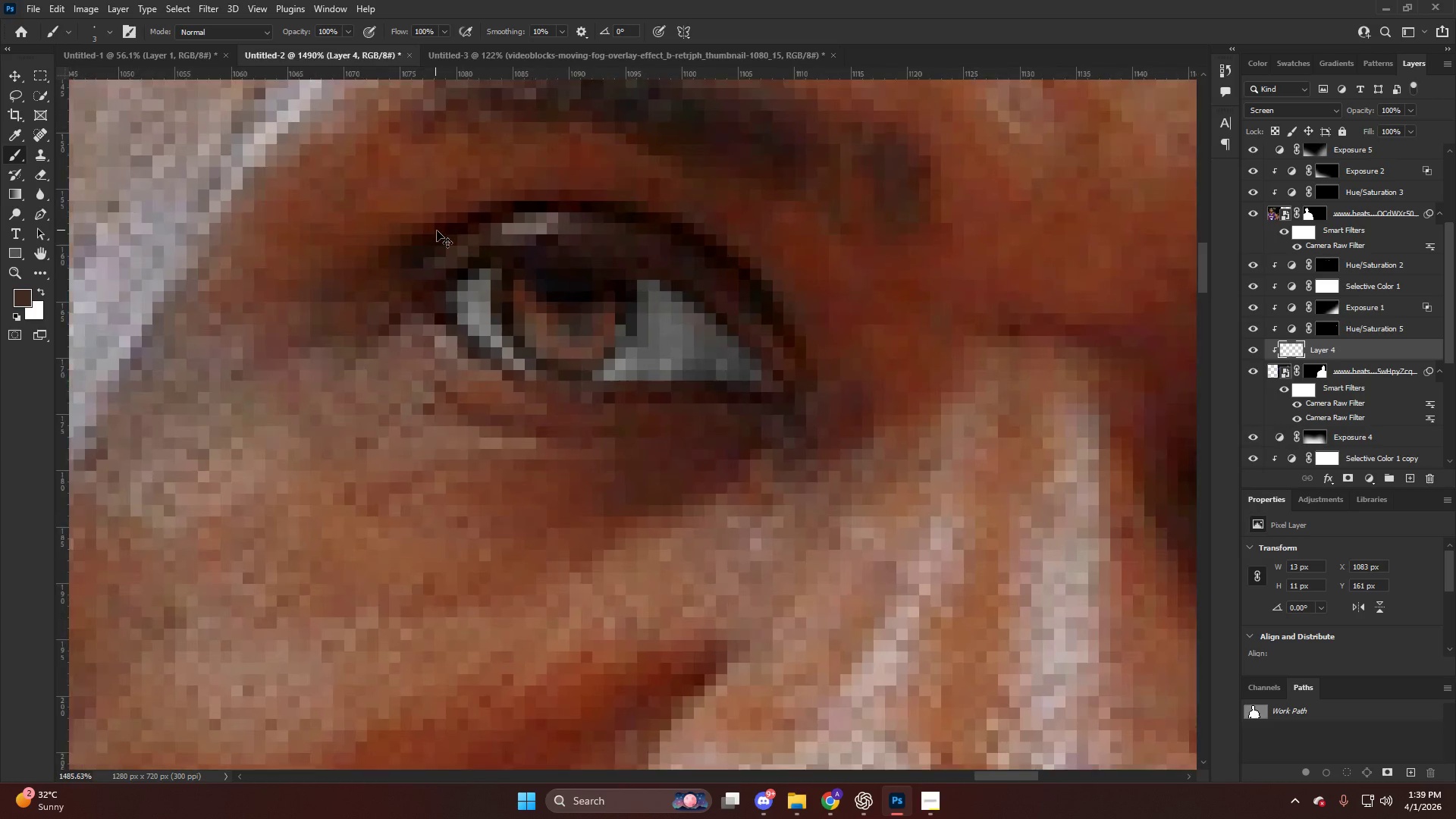 
key(Control+Z)
 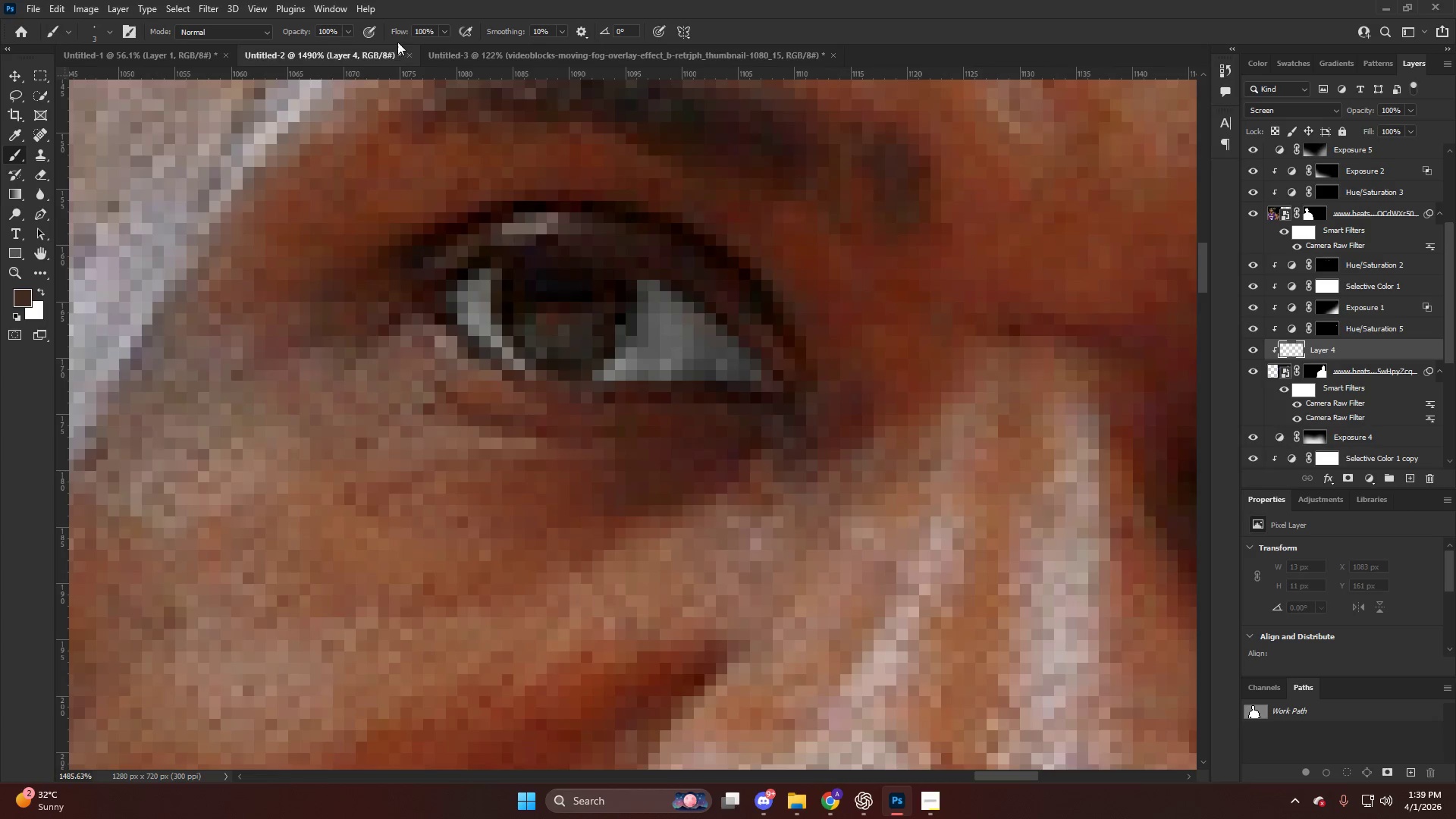 
scroll: coordinate [601, 303], scroll_direction: down, amount: 3.0
 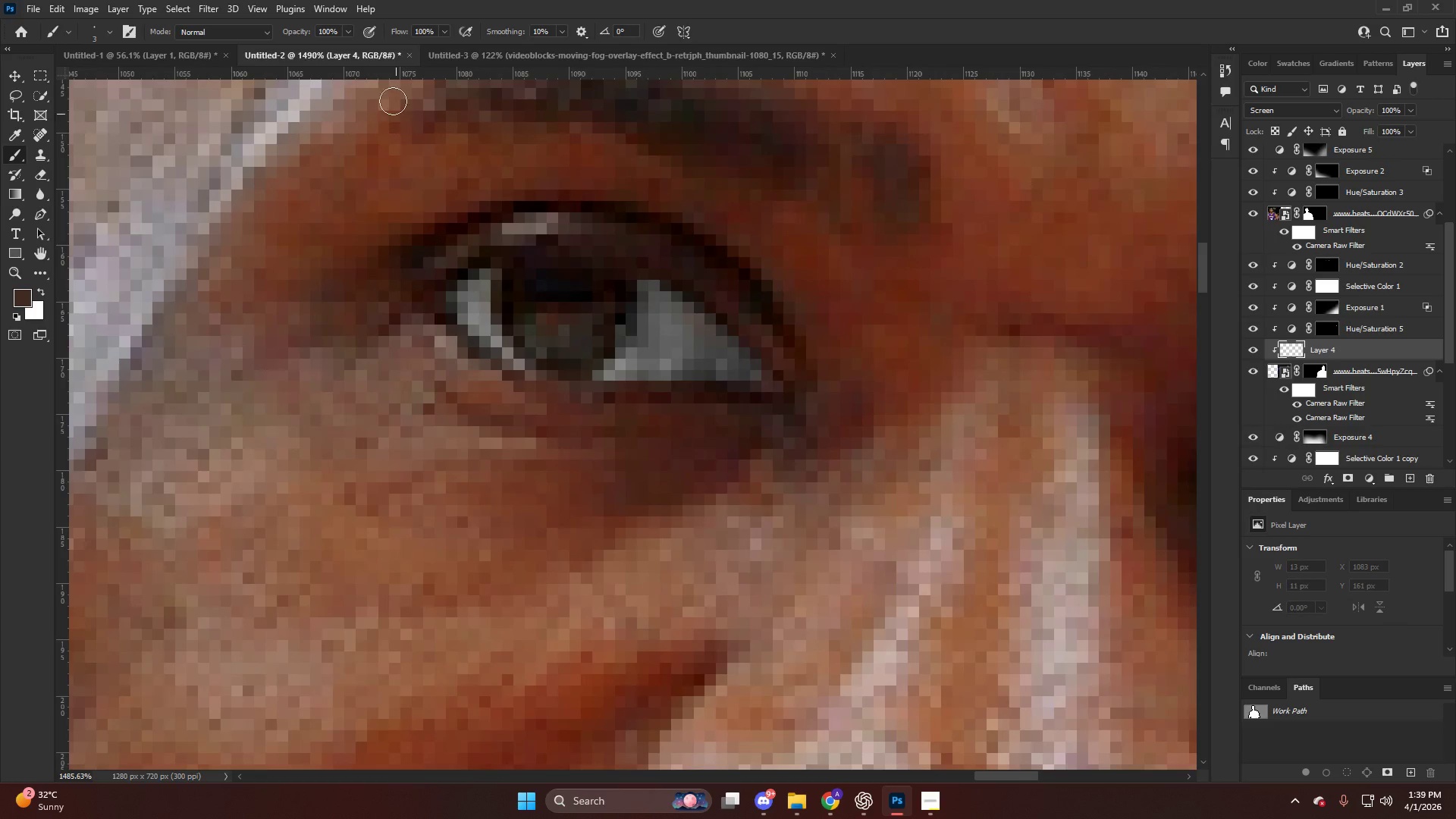 
left_click_drag(start_coordinate=[395, 24], to_coordinate=[168, 20])
 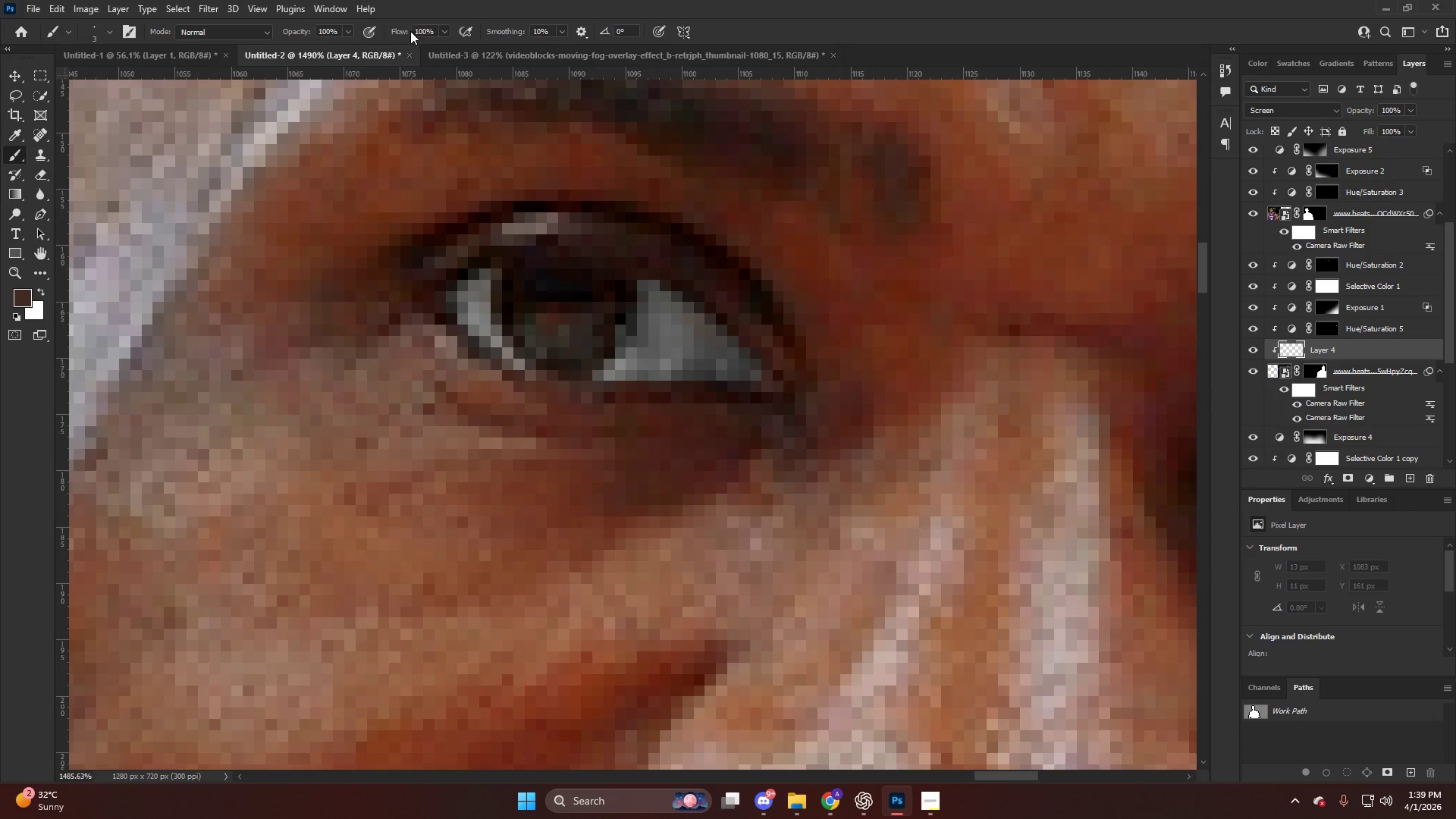 
left_click_drag(start_coordinate=[407, 31], to_coordinate=[180, 63])
 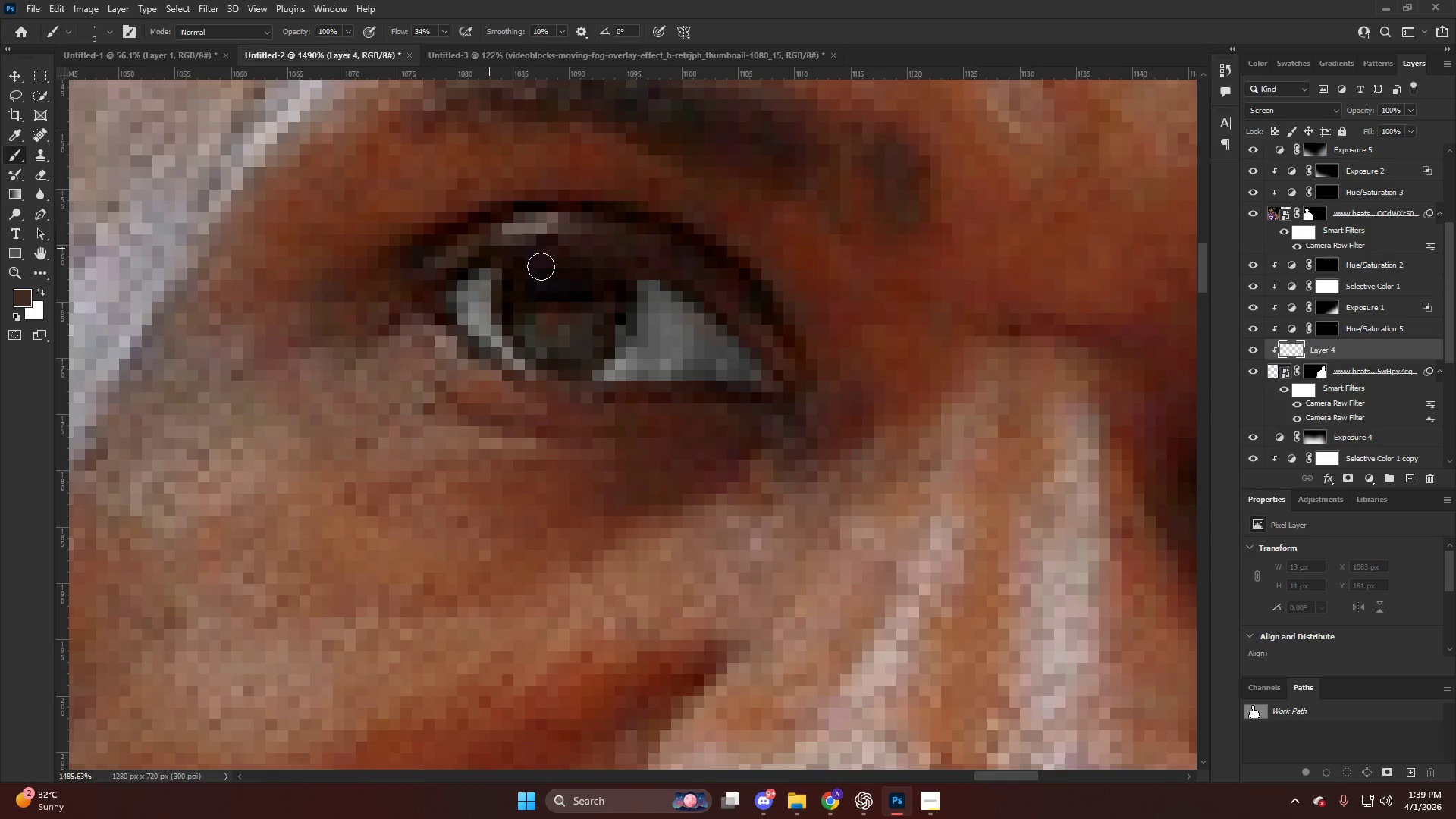 
hold_key(key=AltLeft, duration=0.5)
 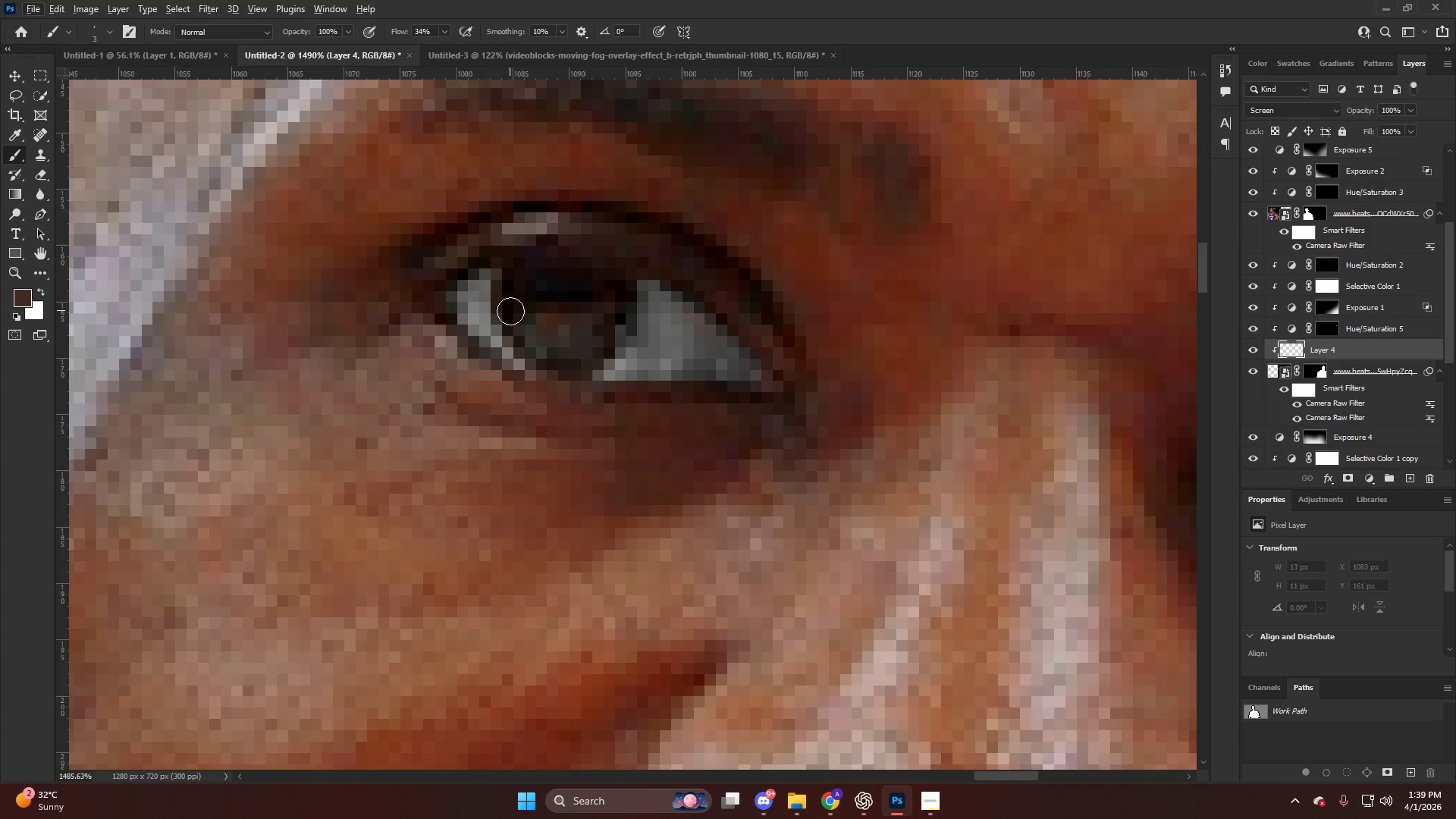 
left_click_drag(start_coordinate=[514, 315], to_coordinate=[509, 292])
 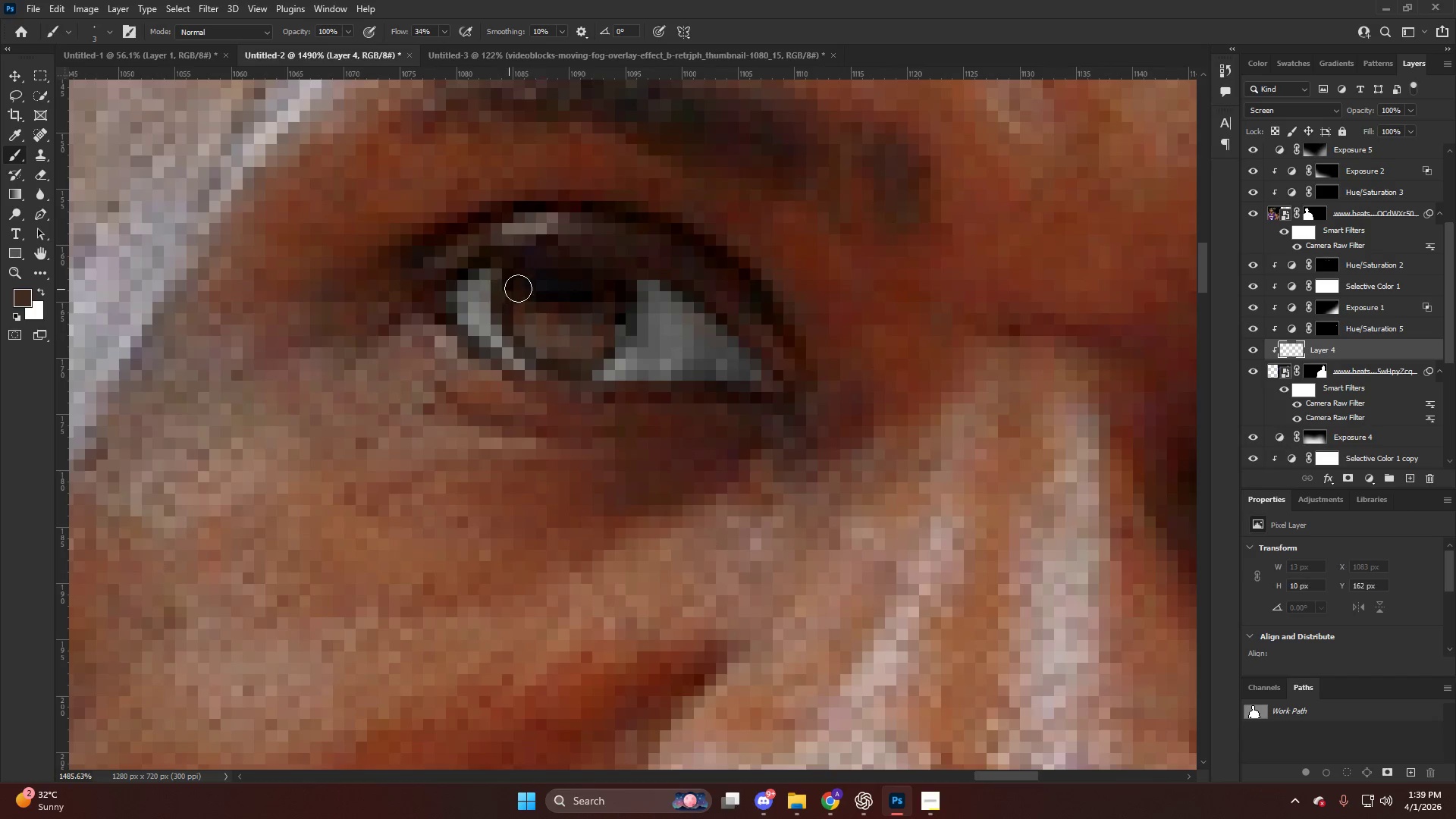 
hold_key(key=AltLeft, duration=0.73)
 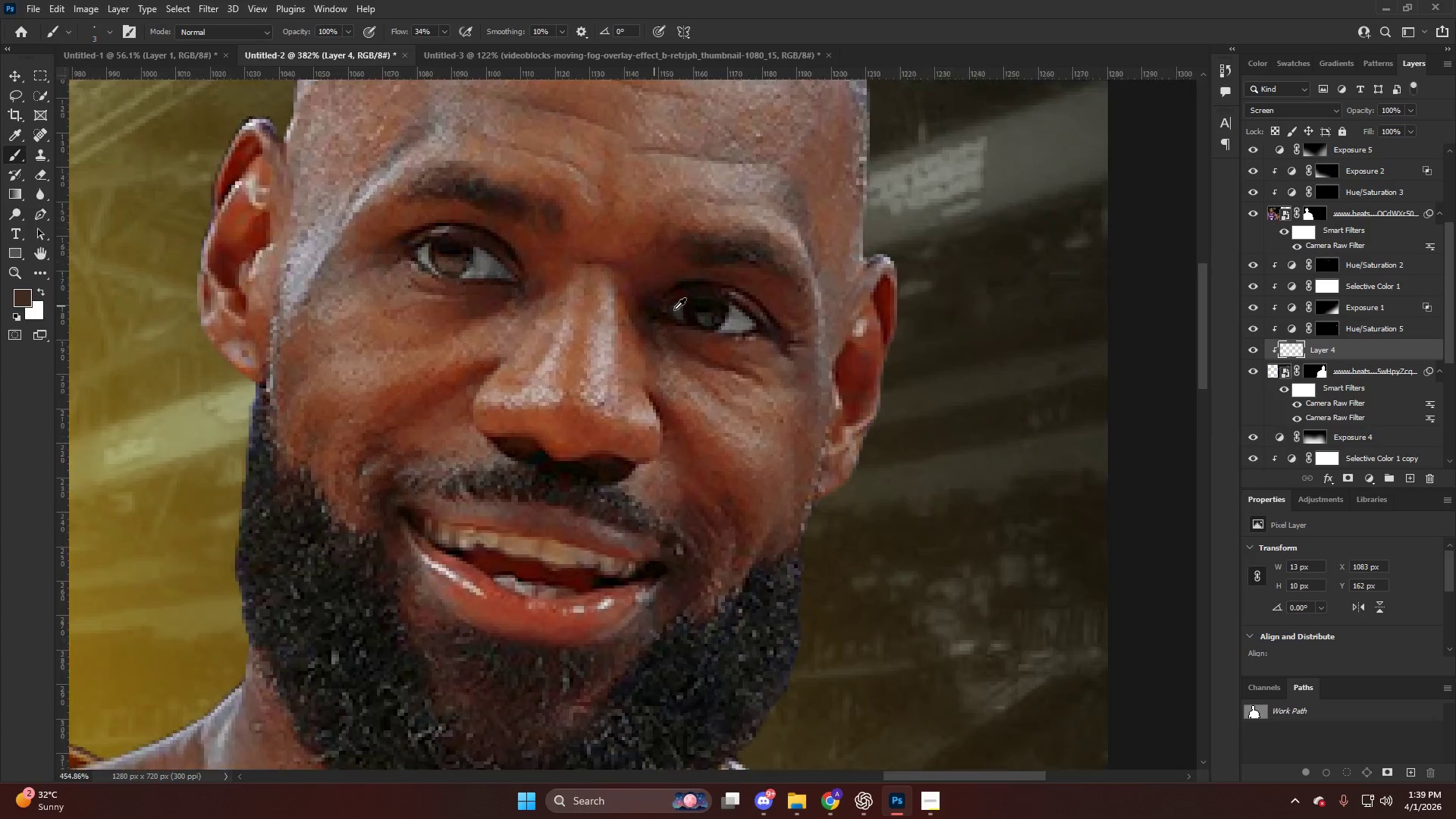 
hold_key(key=AltLeft, duration=0.81)
 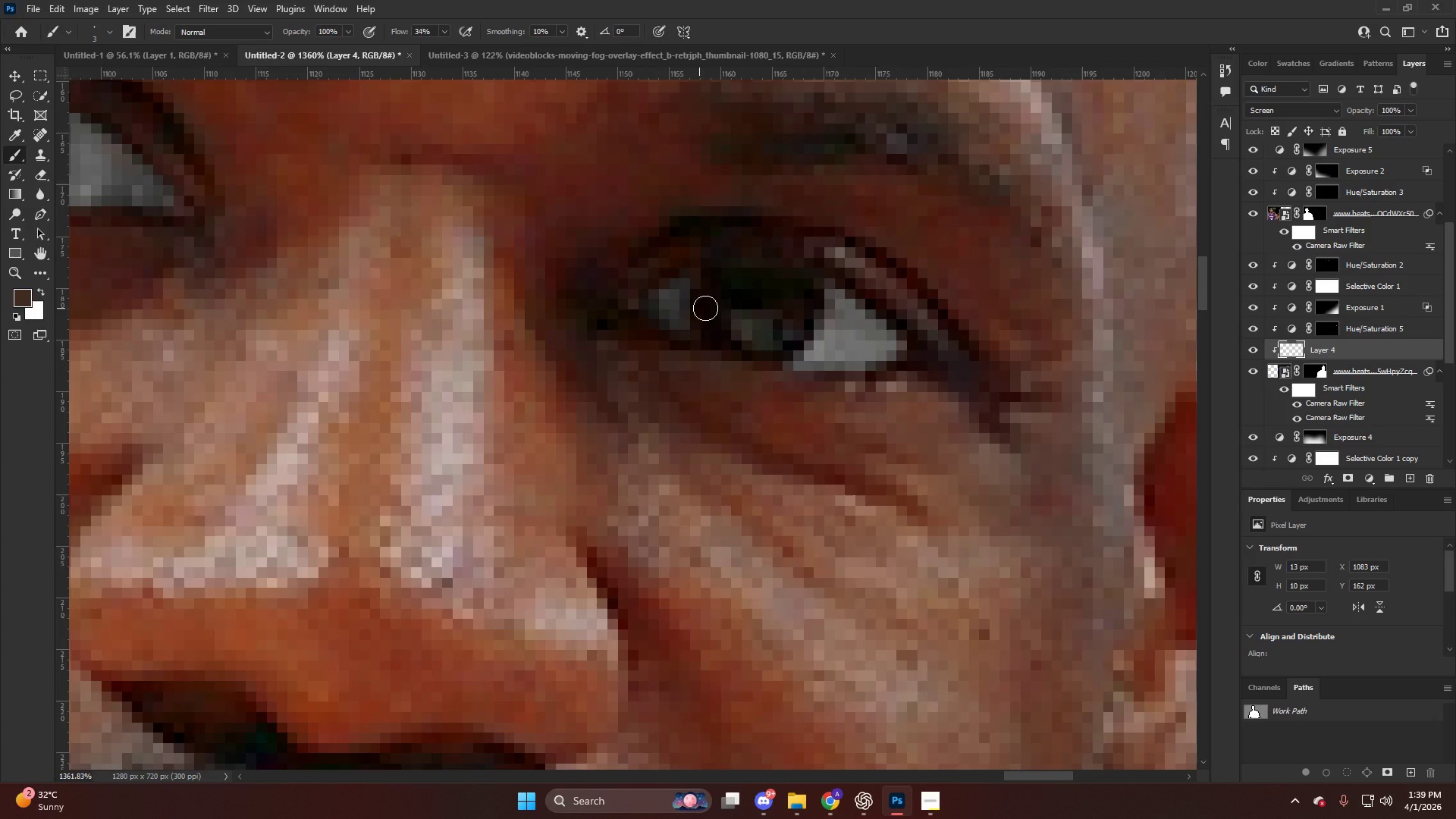 
left_click_drag(start_coordinate=[710, 308], to_coordinate=[711, 284])
 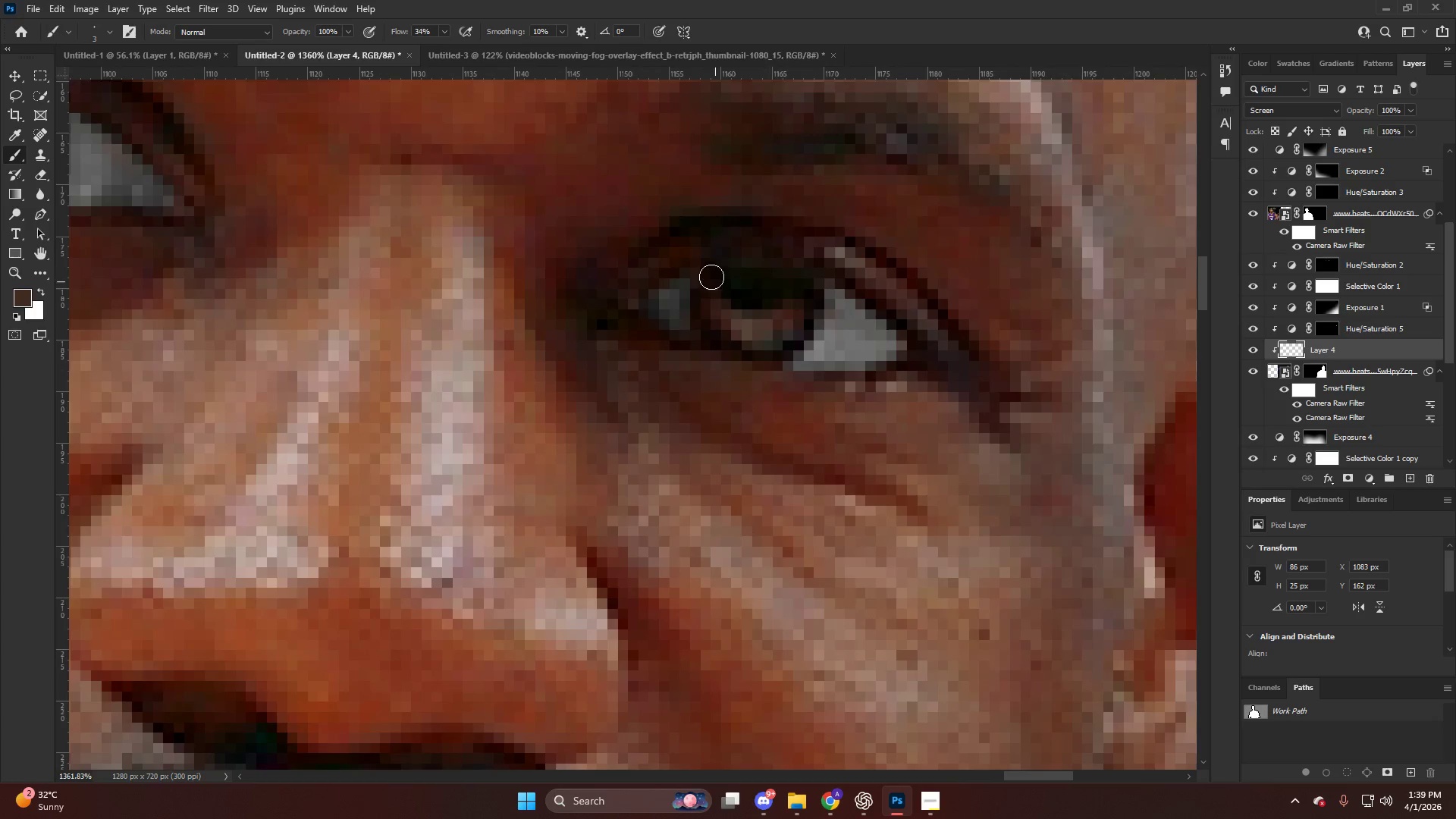 
scroll: coordinate [683, 323], scroll_direction: down, amount: 2.0
 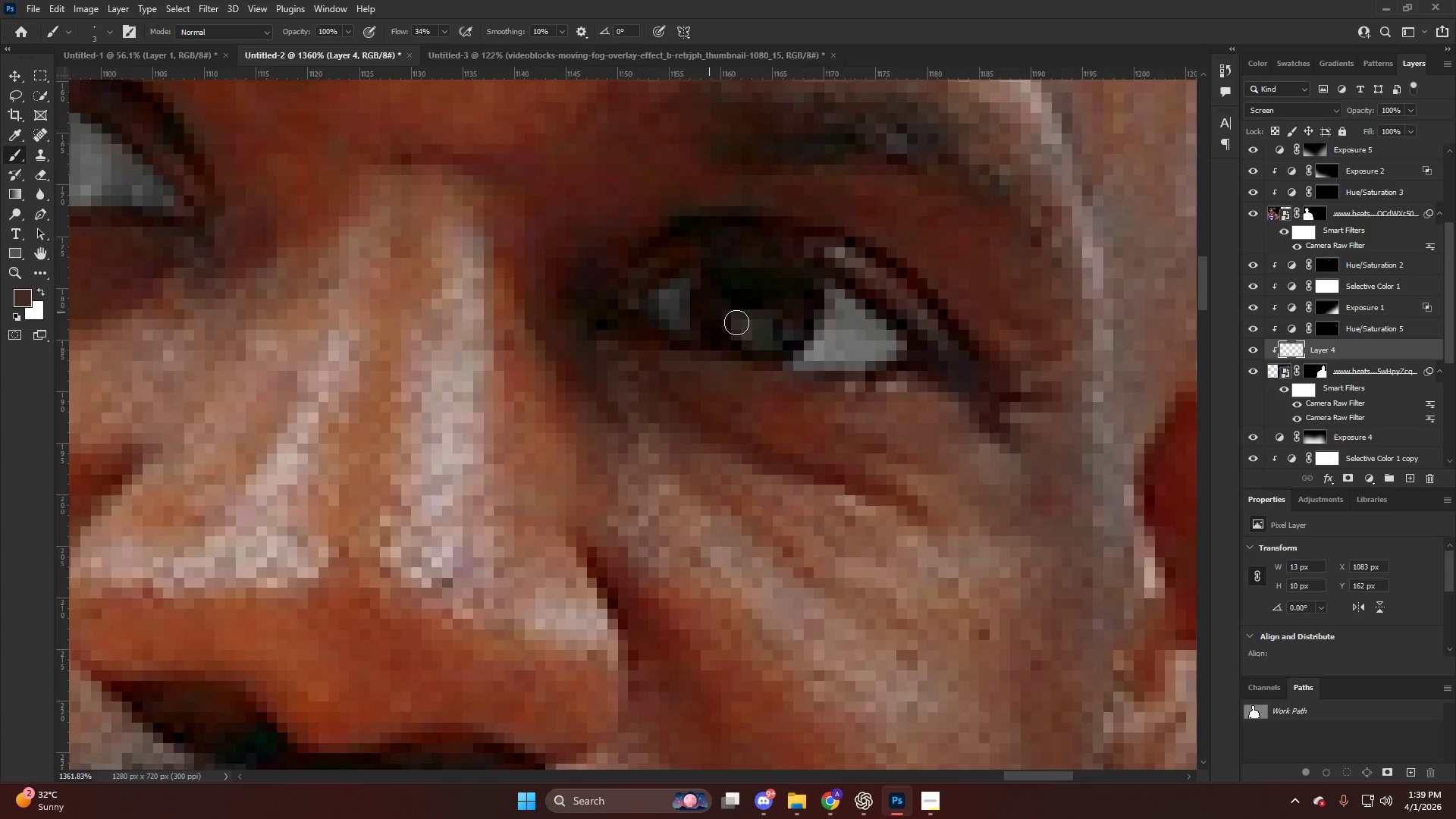 
hold_key(key=AltLeft, duration=1.03)
scroll: coordinate [739, 271], scroll_direction: down, amount: 29.0
 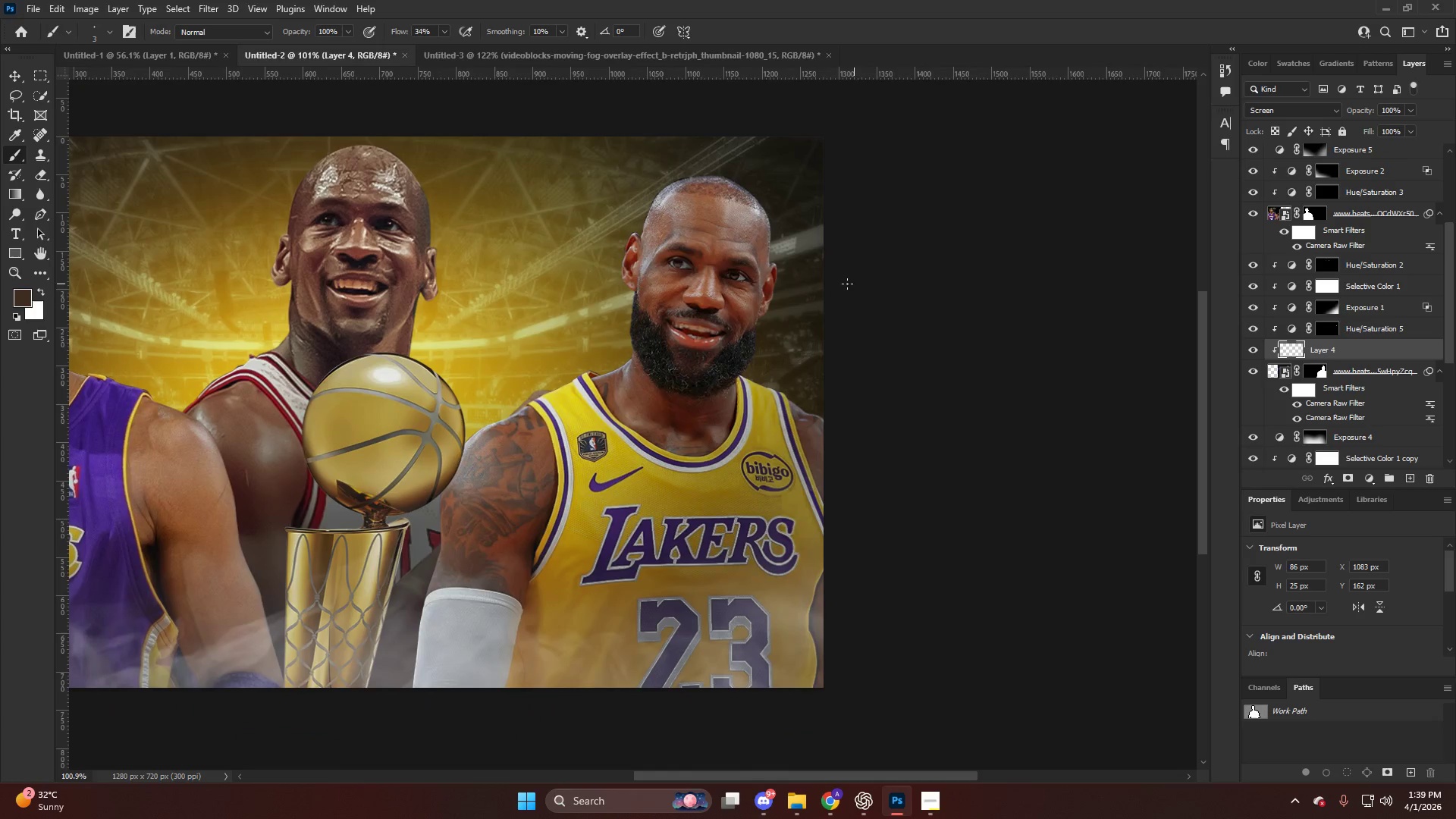 
key(Alt+AltLeft)
 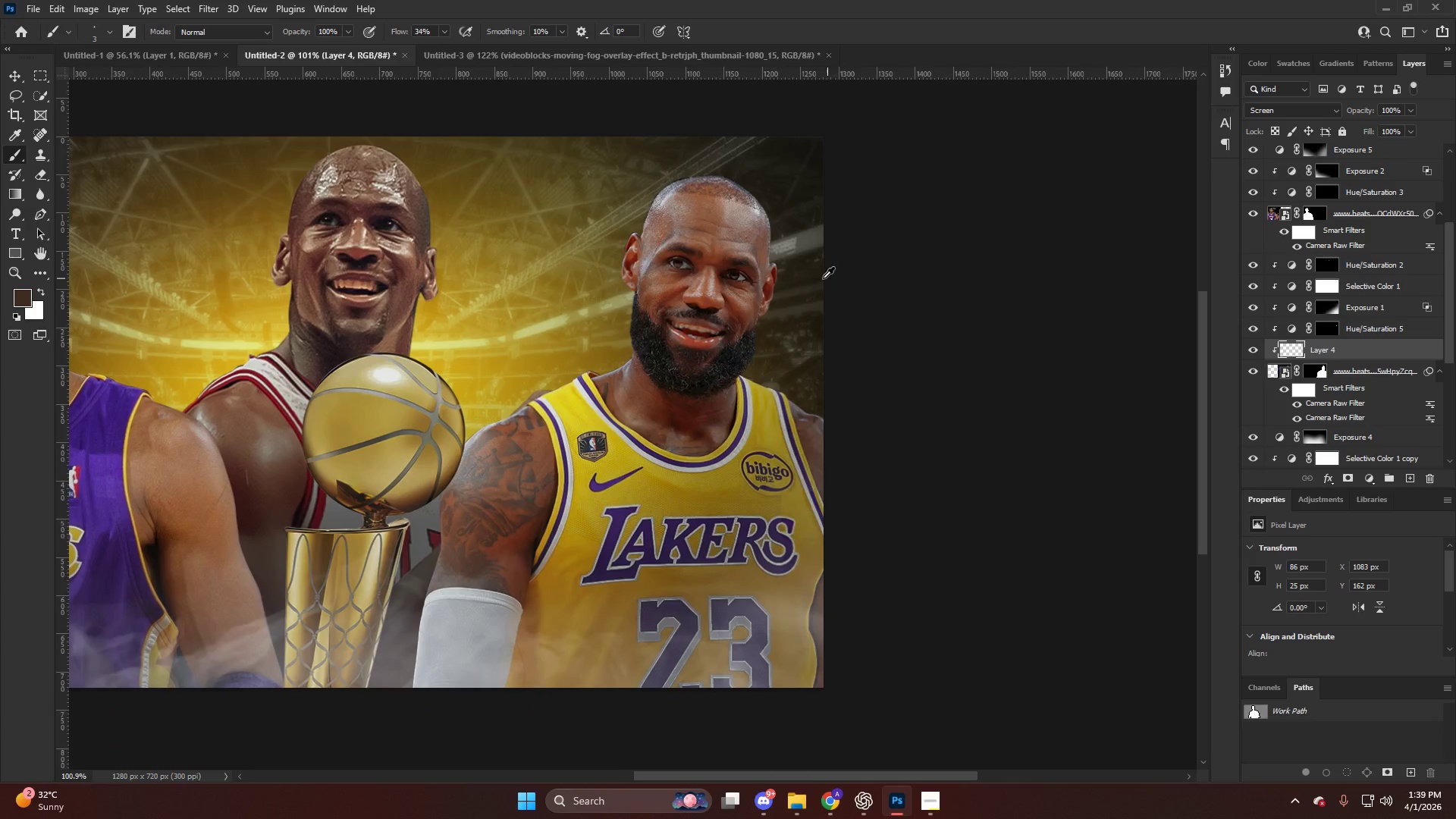 
key(Control+ControlLeft)
 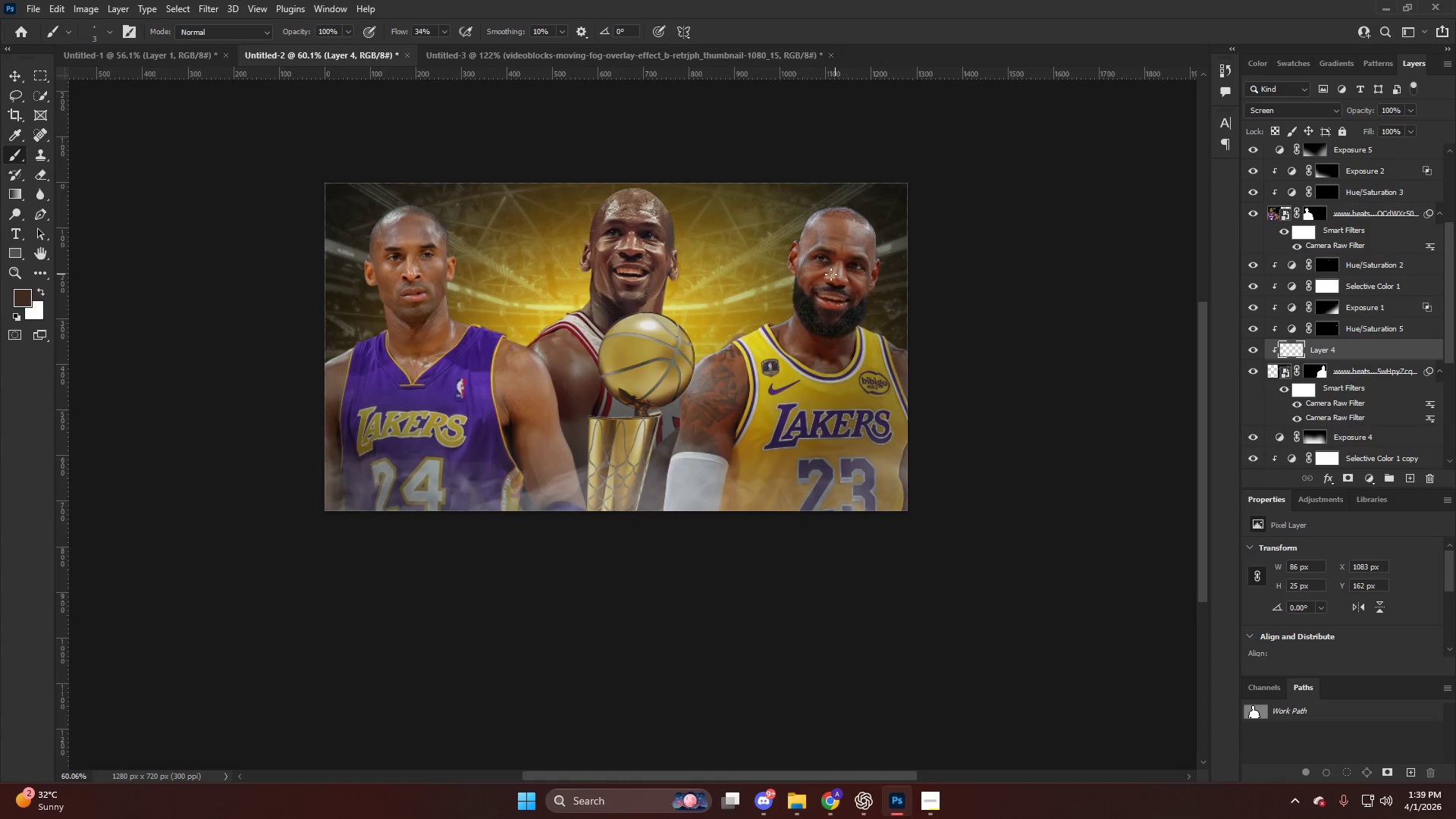 
scroll: coordinate [847, 278], scroll_direction: none, amount: 0.0
 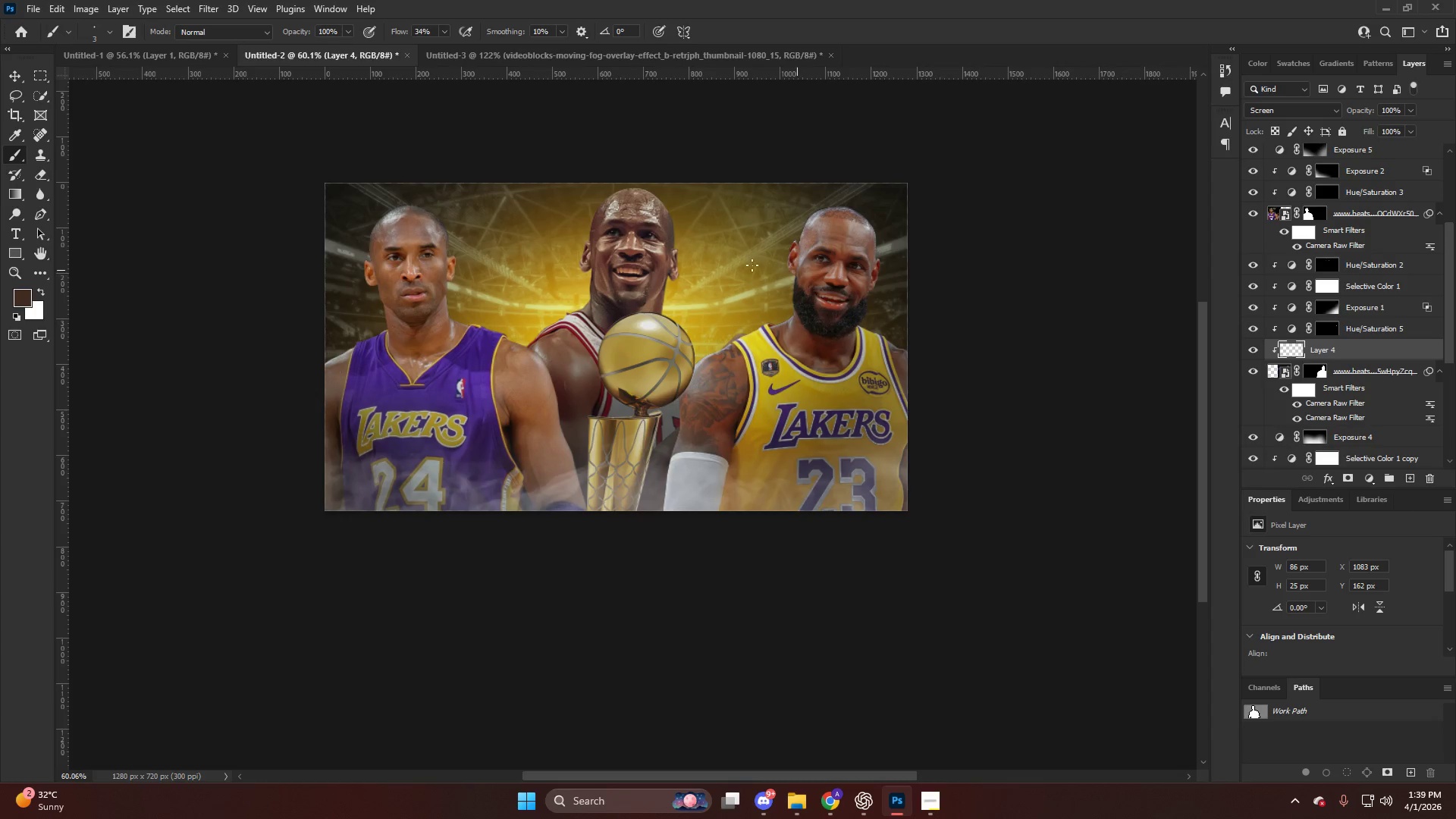 
hold_key(key=AltLeft, duration=0.81)
 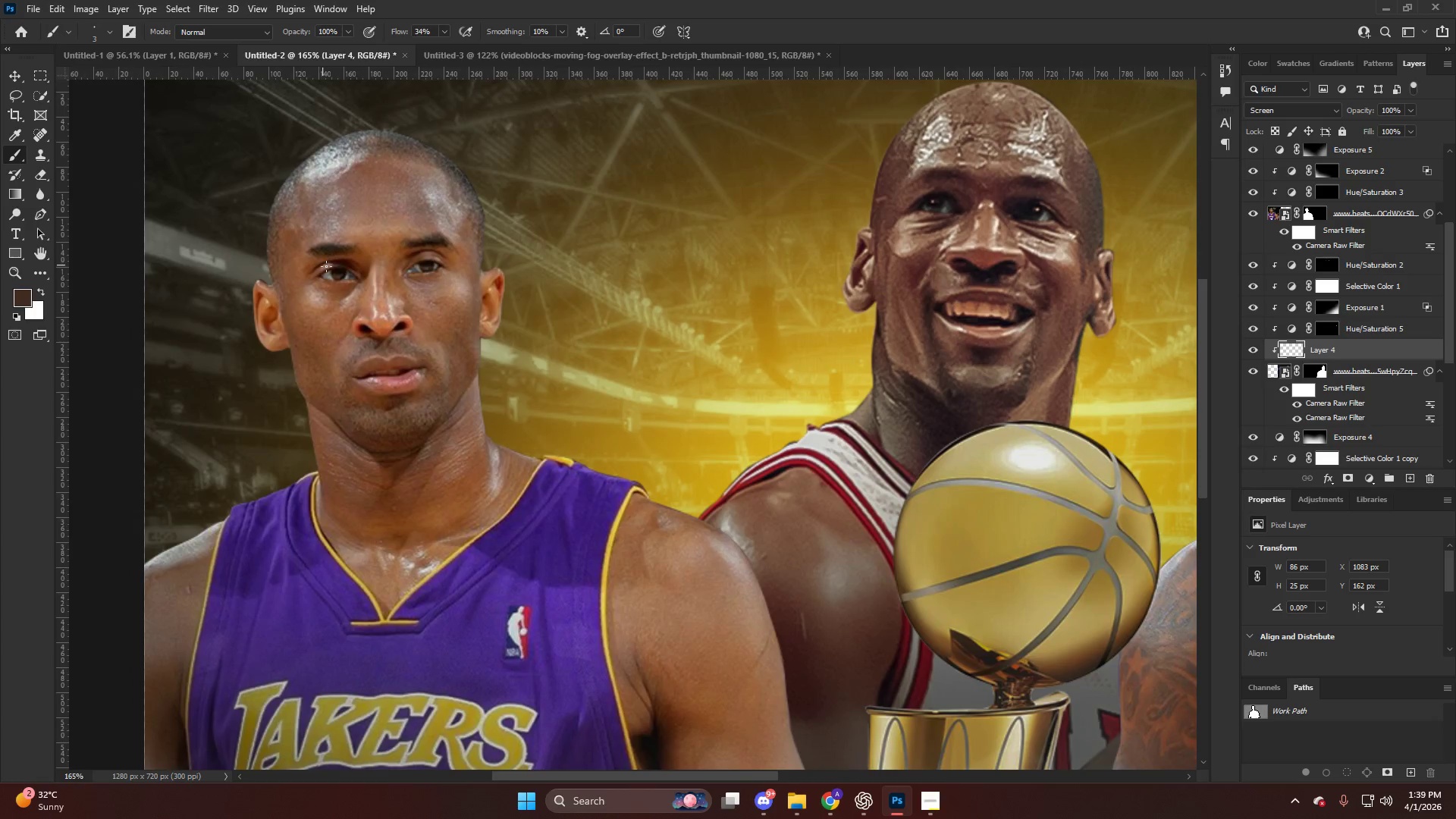 
hold_key(key=AltLeft, duration=0.31)
 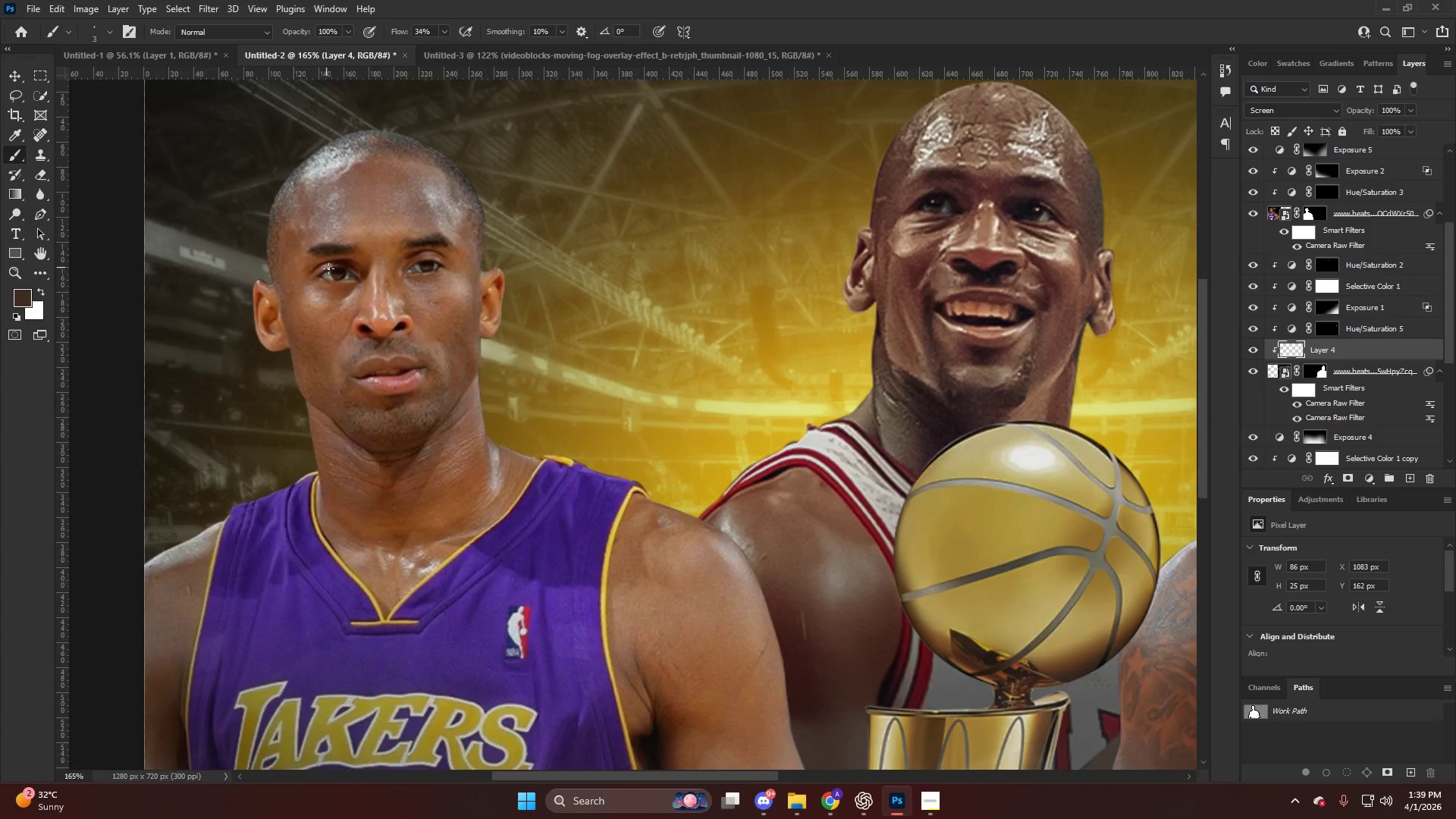 
hold_key(key=AltLeft, duration=0.75)
 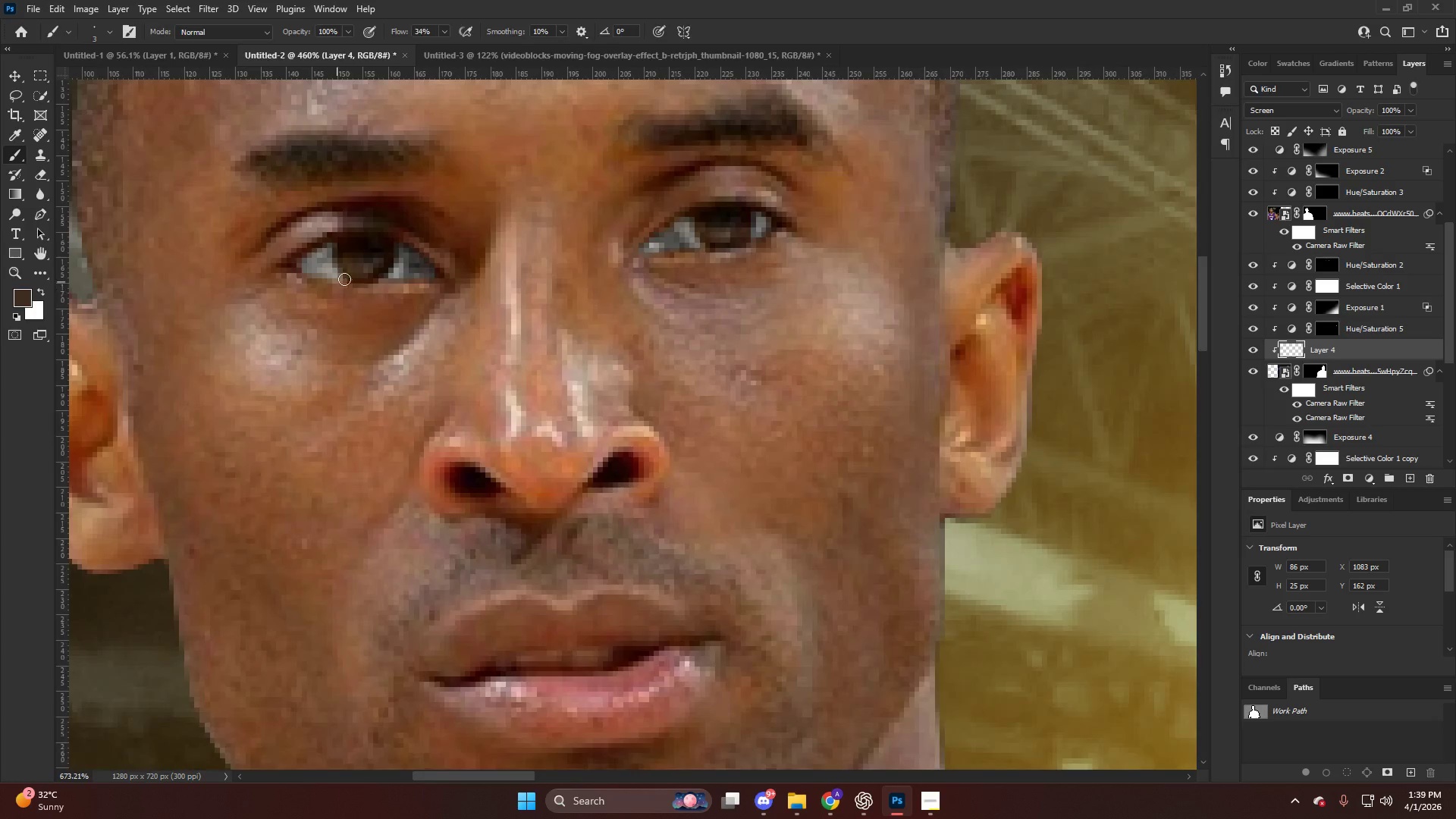 
key(V)
 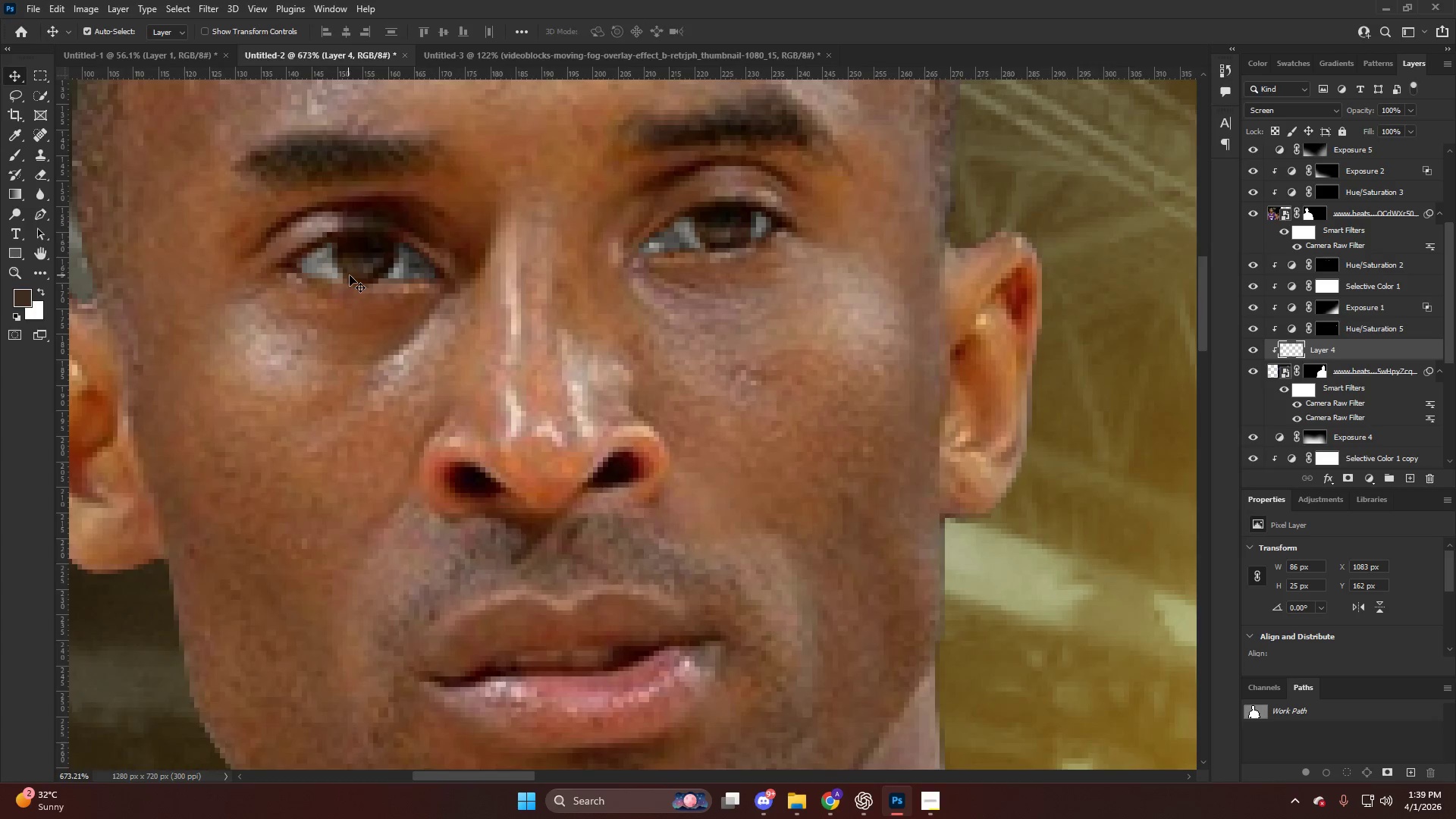 
hold_key(key=AltLeft, duration=0.67)
 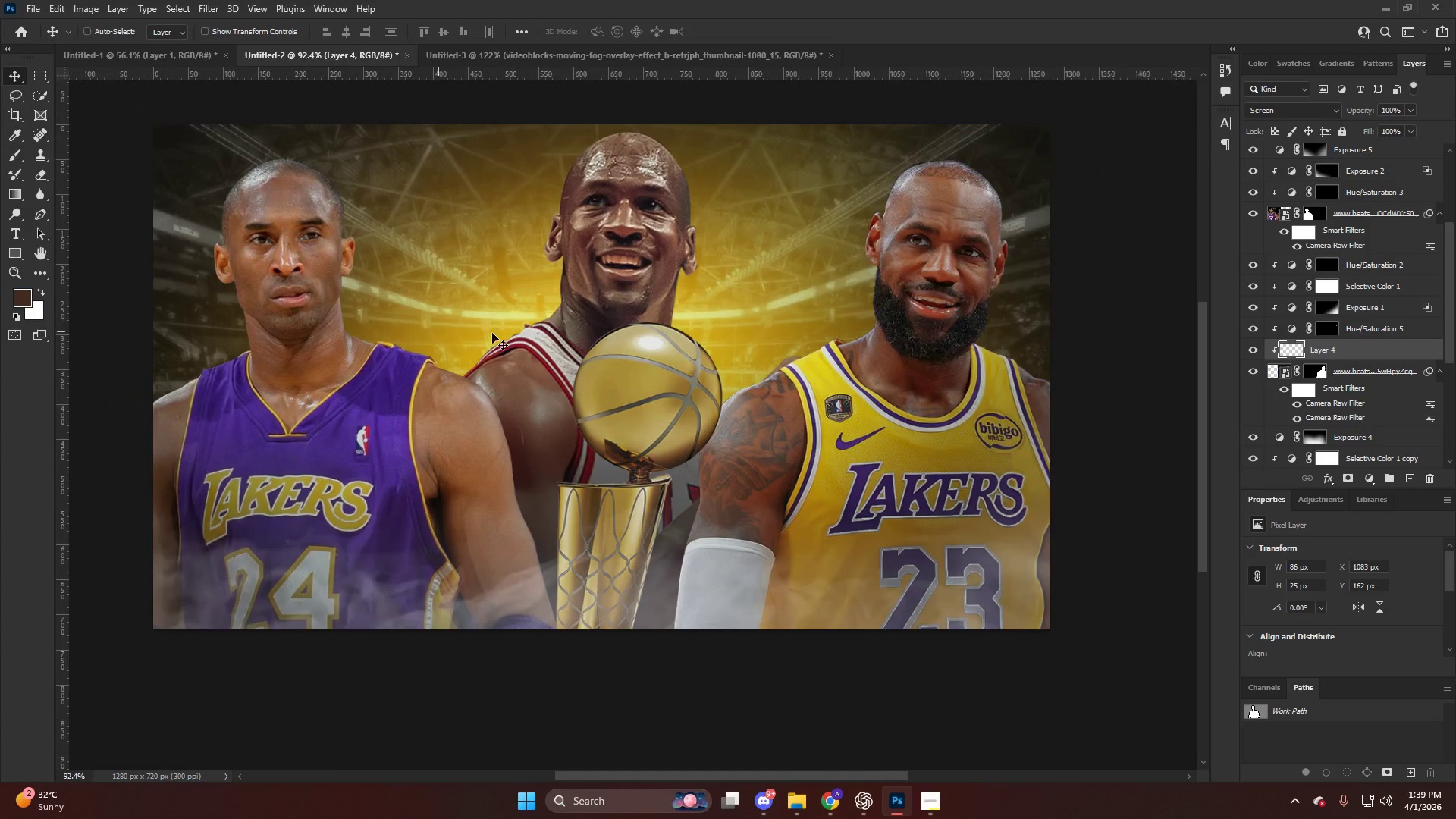 
scroll: coordinate [333, 293], scroll_direction: up, amount: 26.0
 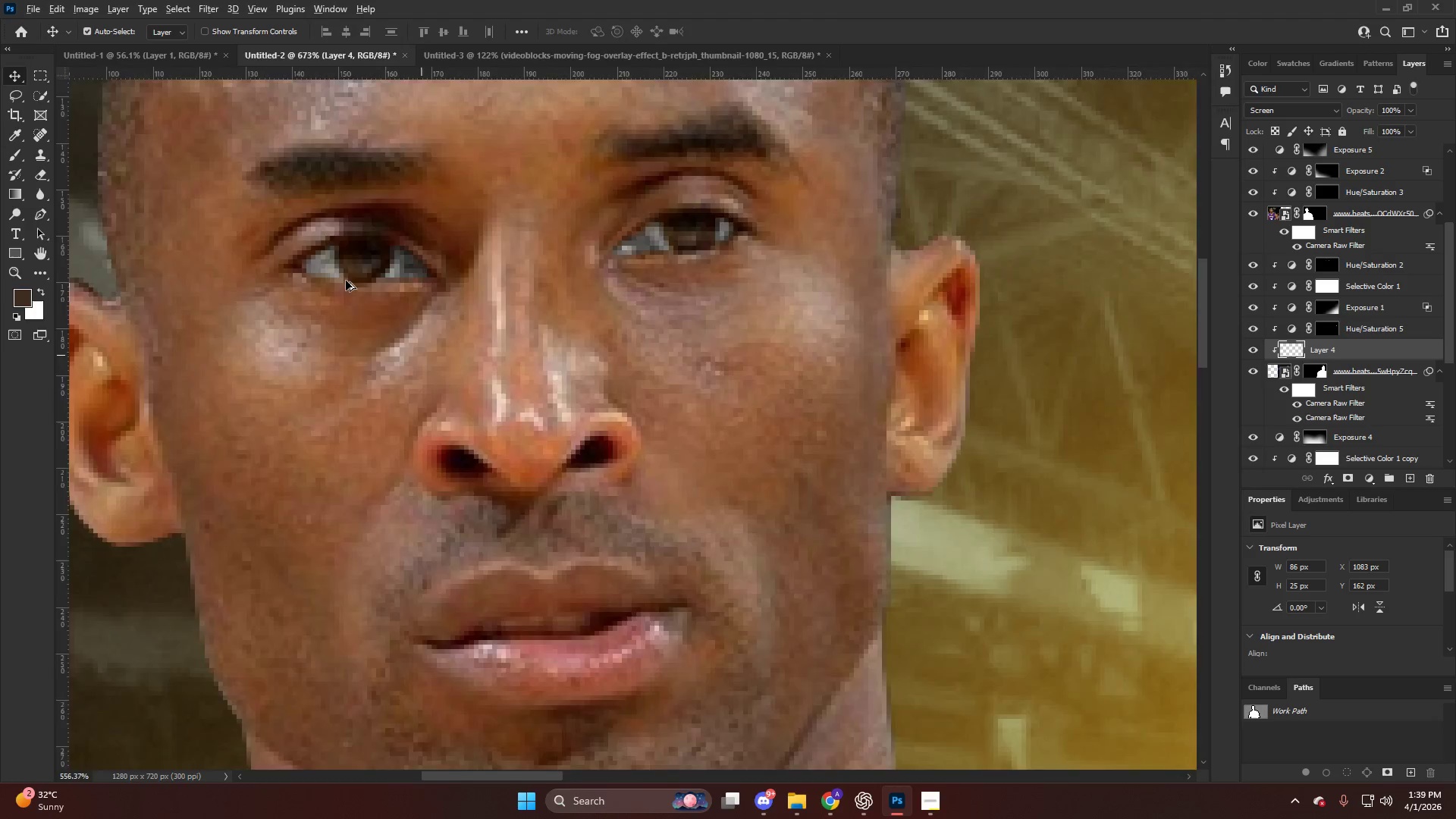 
hold_key(key=ControlLeft, duration=0.73)
 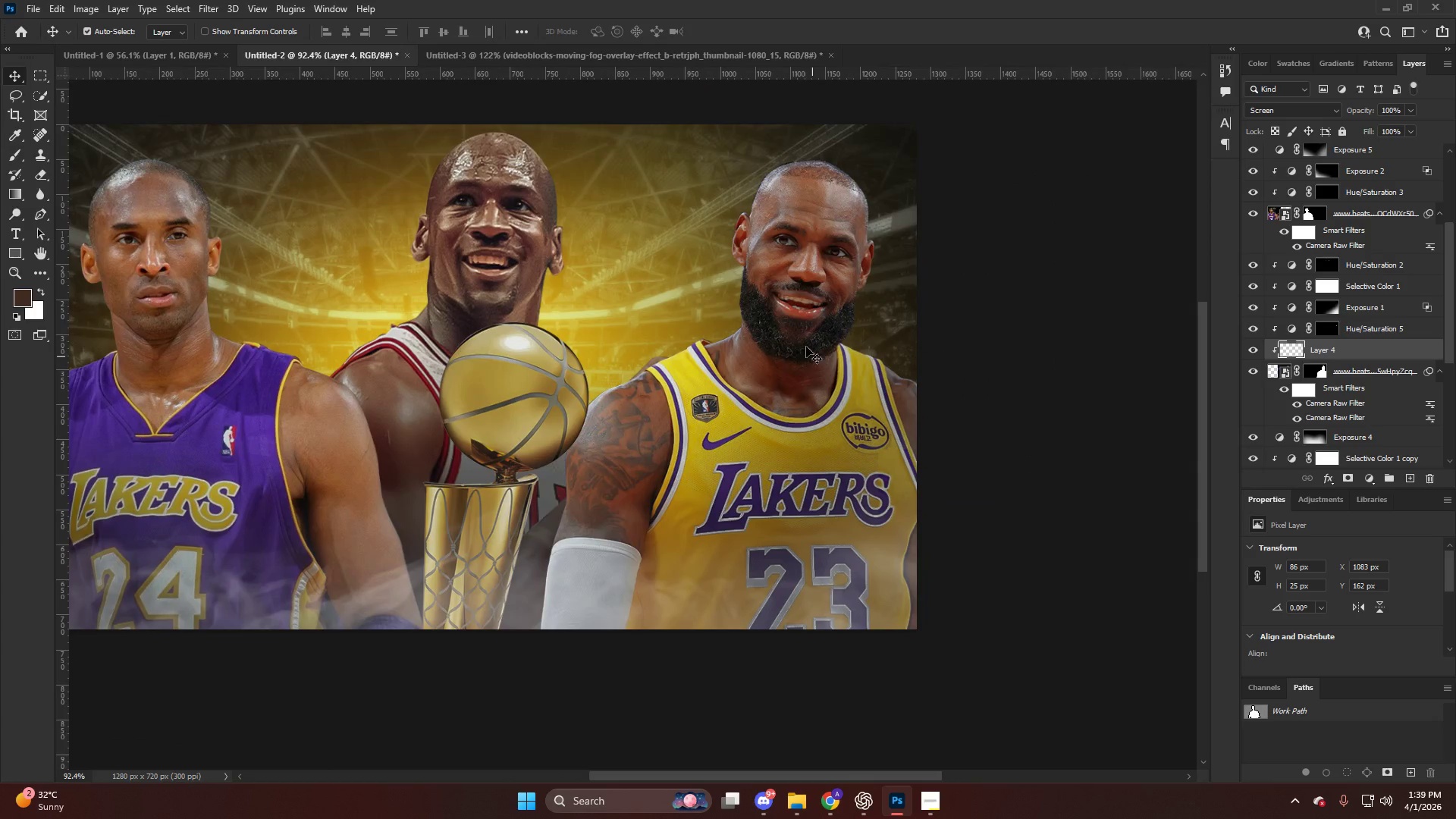 
hold_key(key=AltLeft, duration=1.27)
 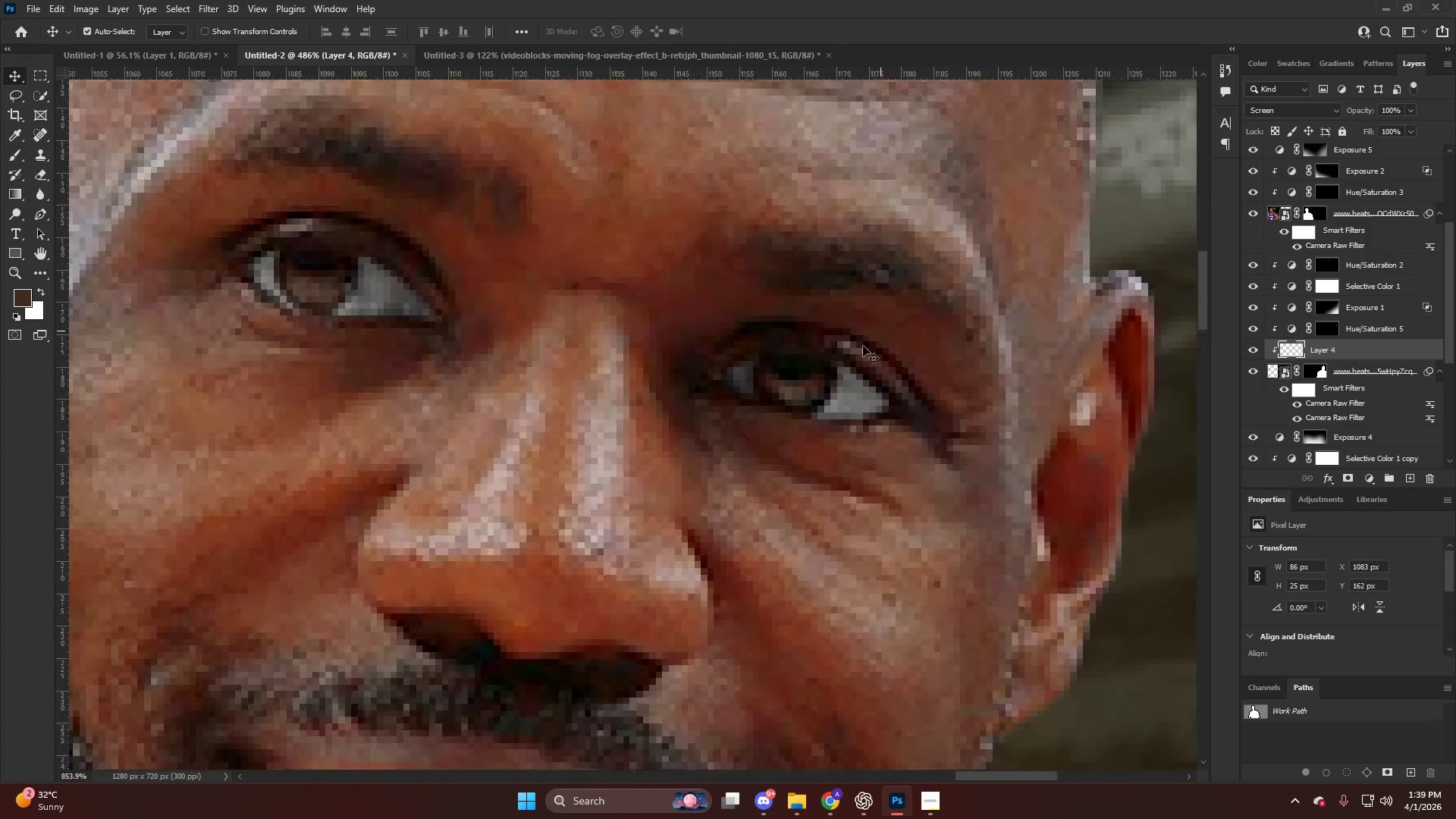 
key(V)
 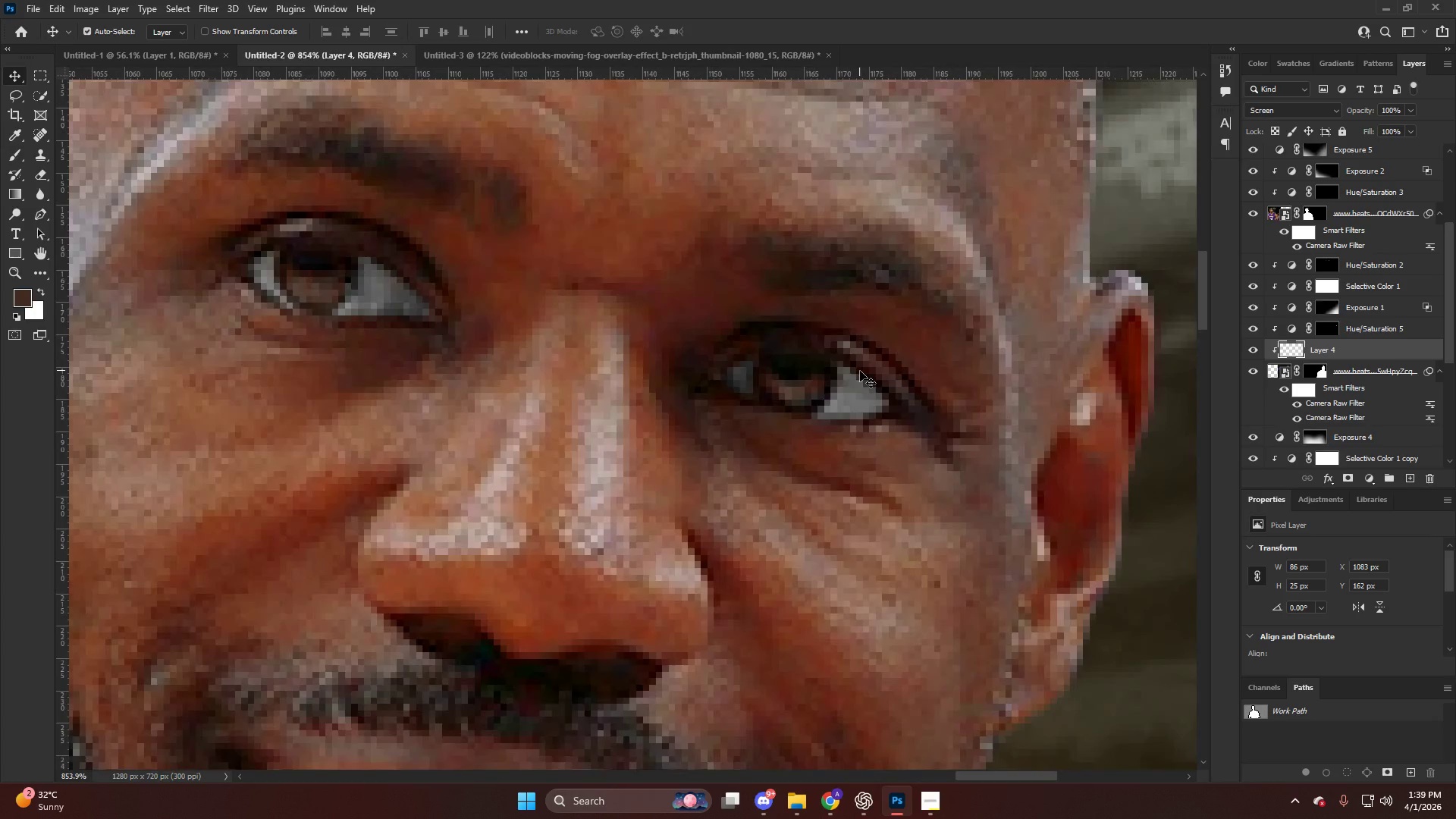 
left_click([860, 371])
 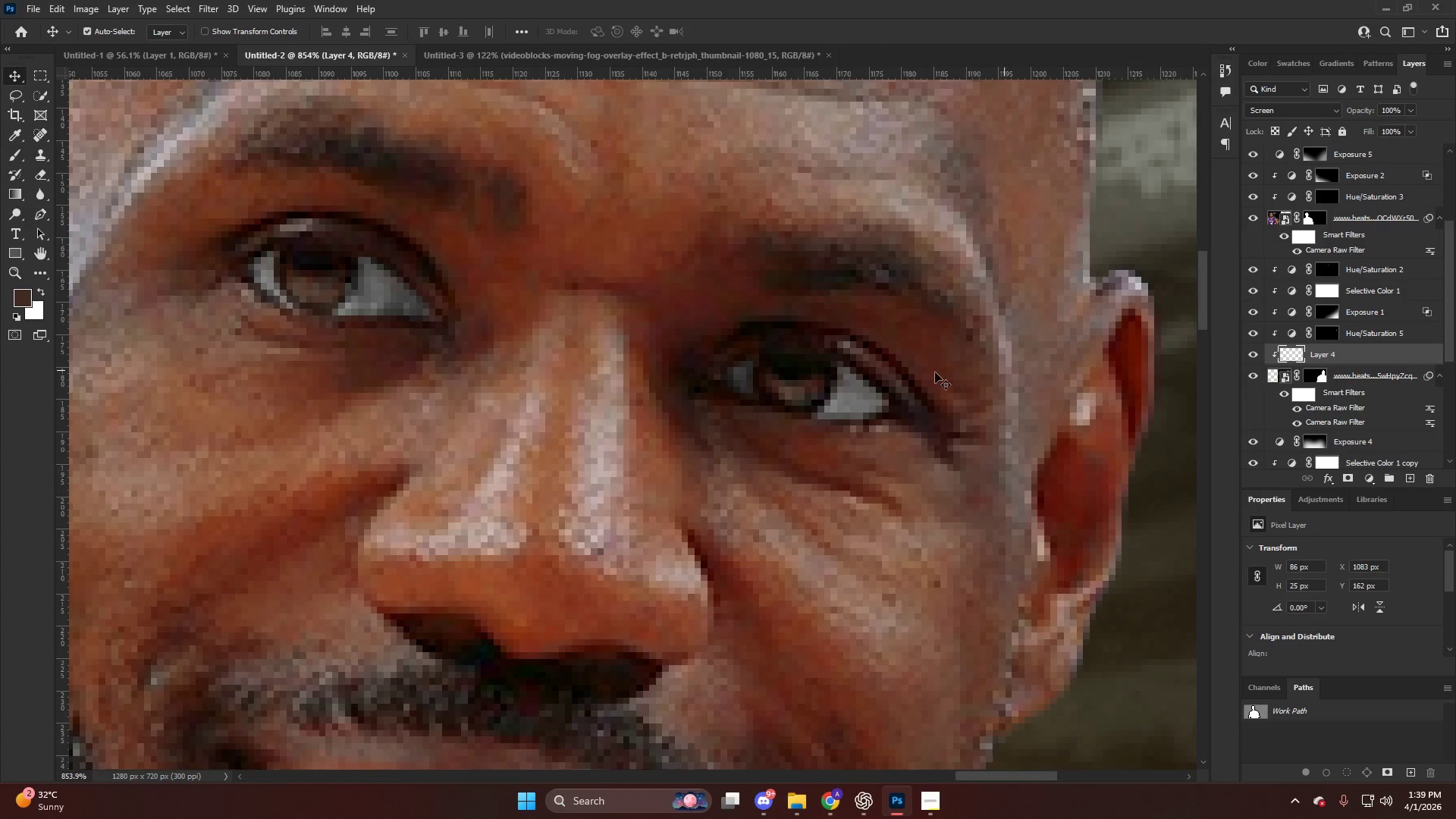 
scroll: coordinate [887, 315], scroll_direction: down, amount: 20.0
 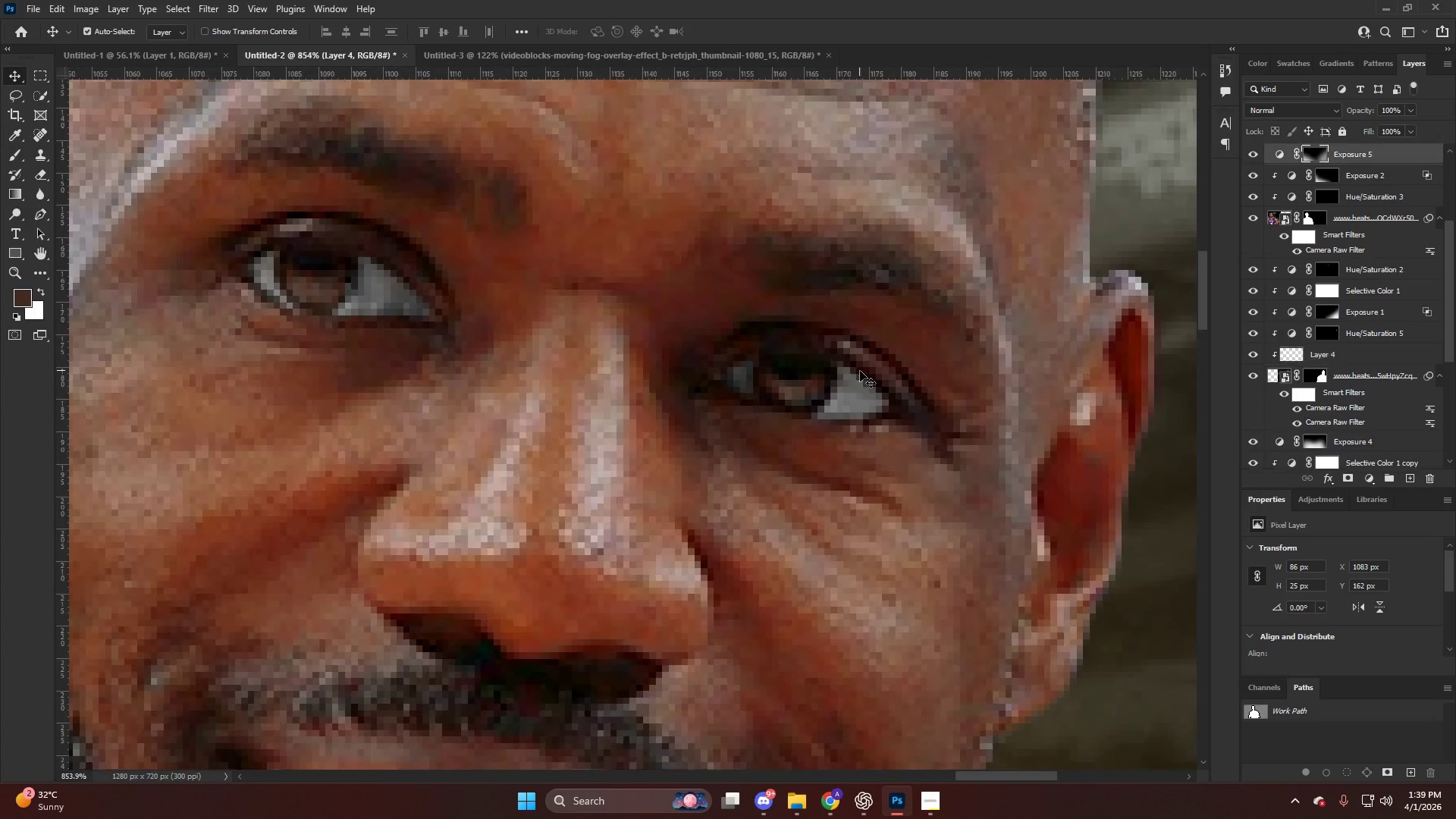 
left_click([871, 408])
 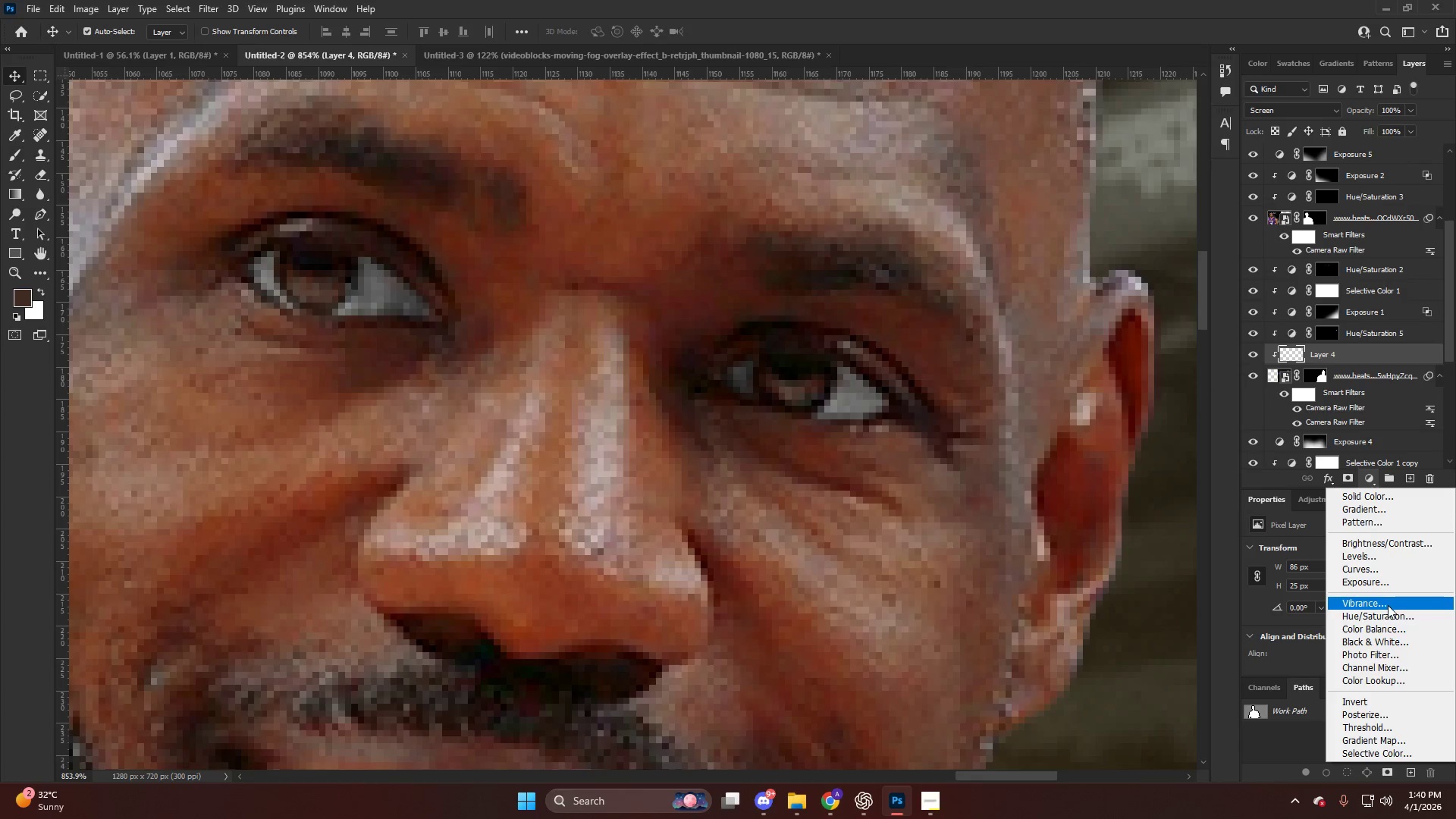 
left_click([1382, 570])
 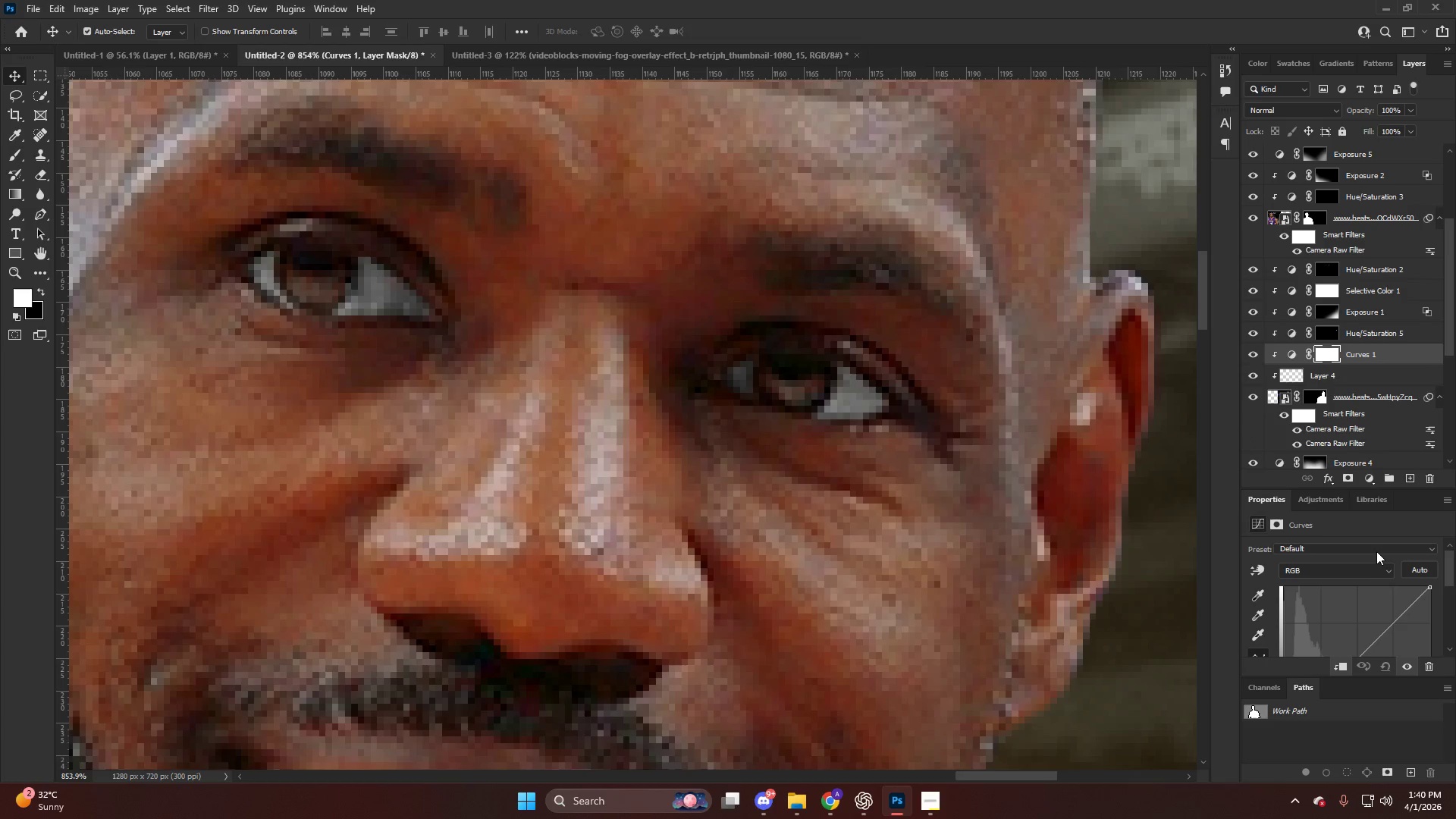 
scroll: coordinate [1419, 592], scroll_direction: down, amount: 4.0
 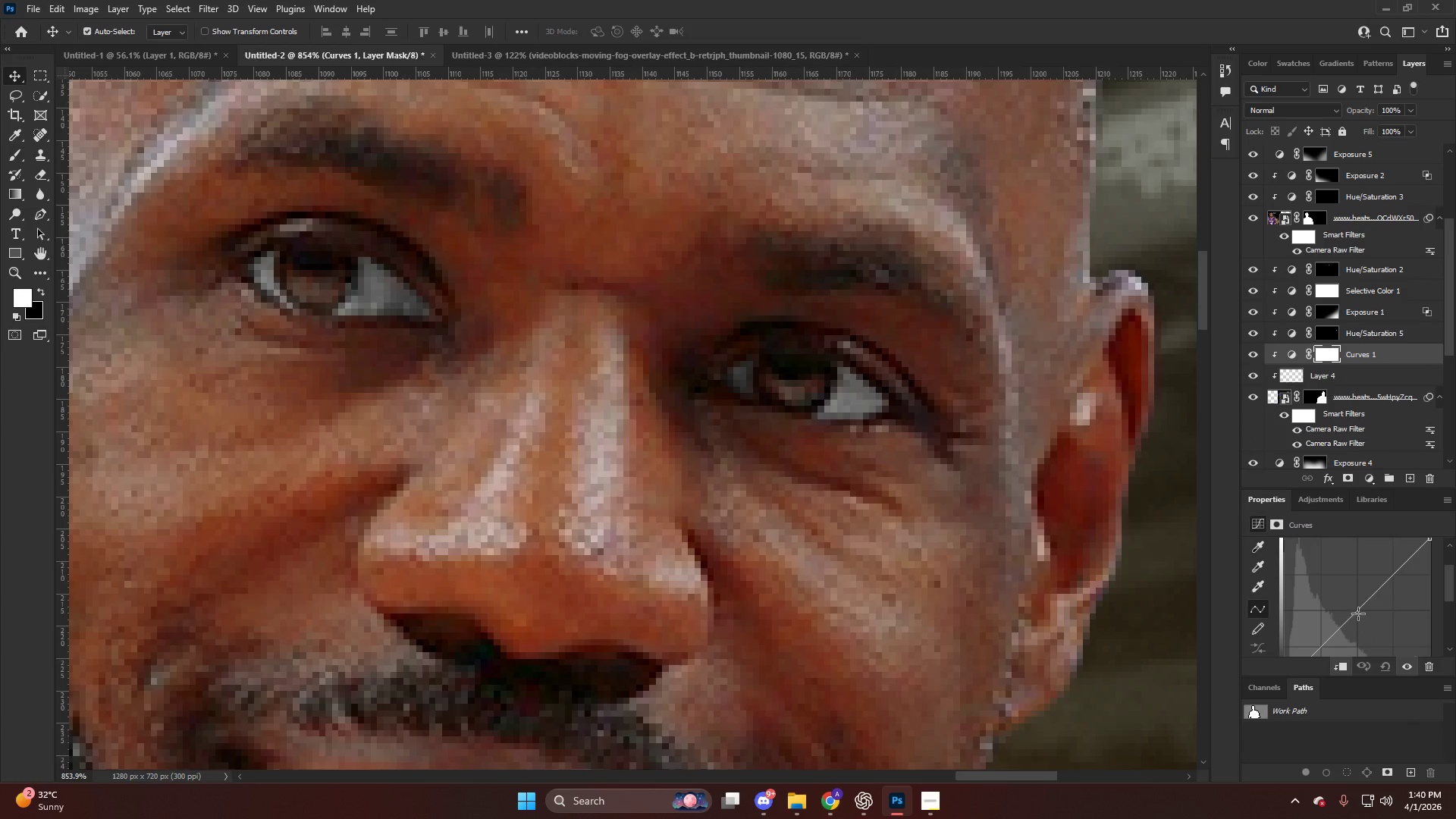 
left_click_drag(start_coordinate=[1358, 613], to_coordinate=[1351, 601])
 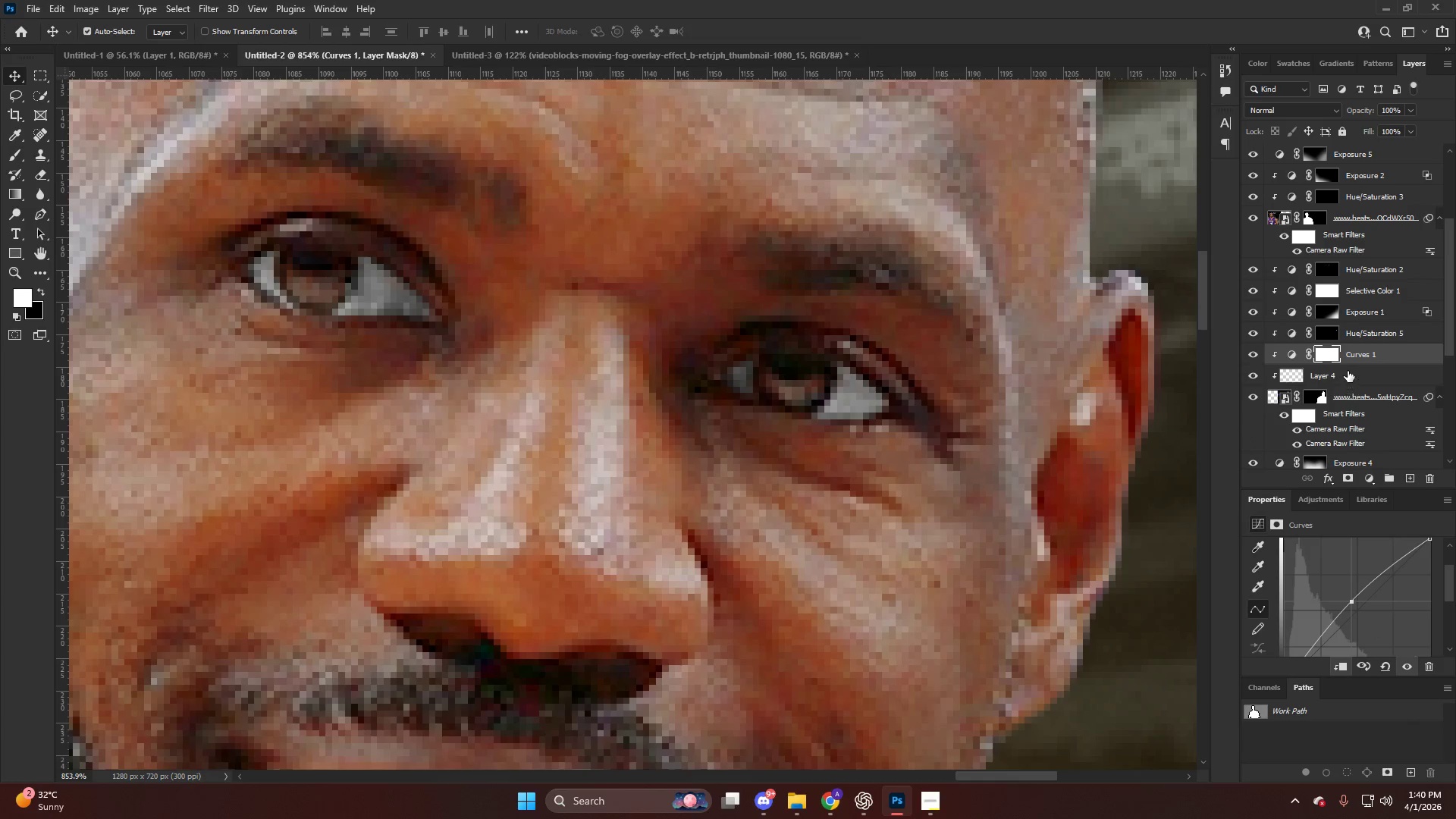 
hold_key(key=AltLeft, duration=0.84)
left_click_drag(start_coordinate=[1328, 331], to_coordinate=[1324, 356])
 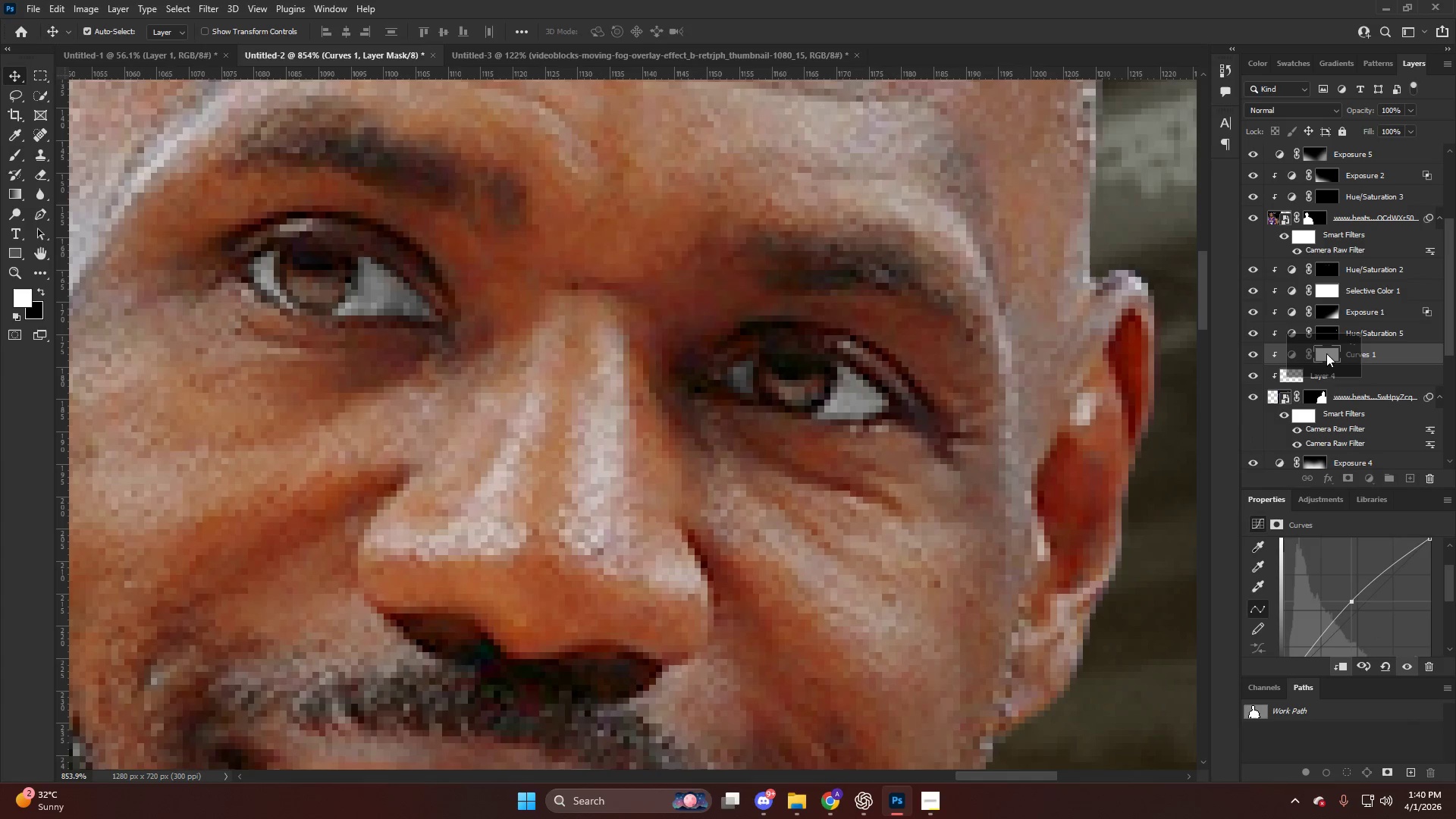 
hold_key(key=AltLeft, duration=2.17)
left_click([668, 291])
 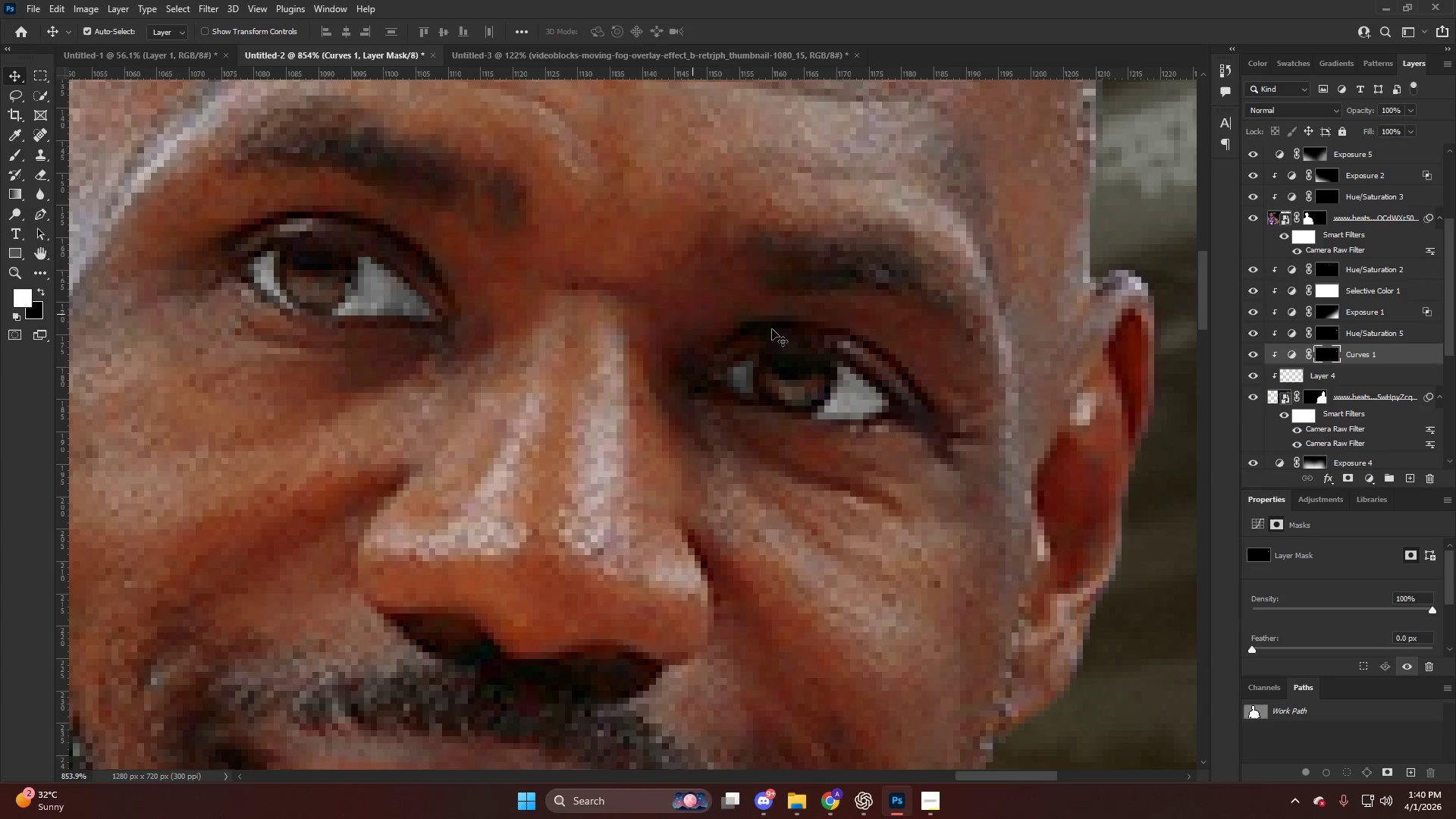 
scroll: coordinate [960, 346], scroll_direction: down, amount: 4.0
 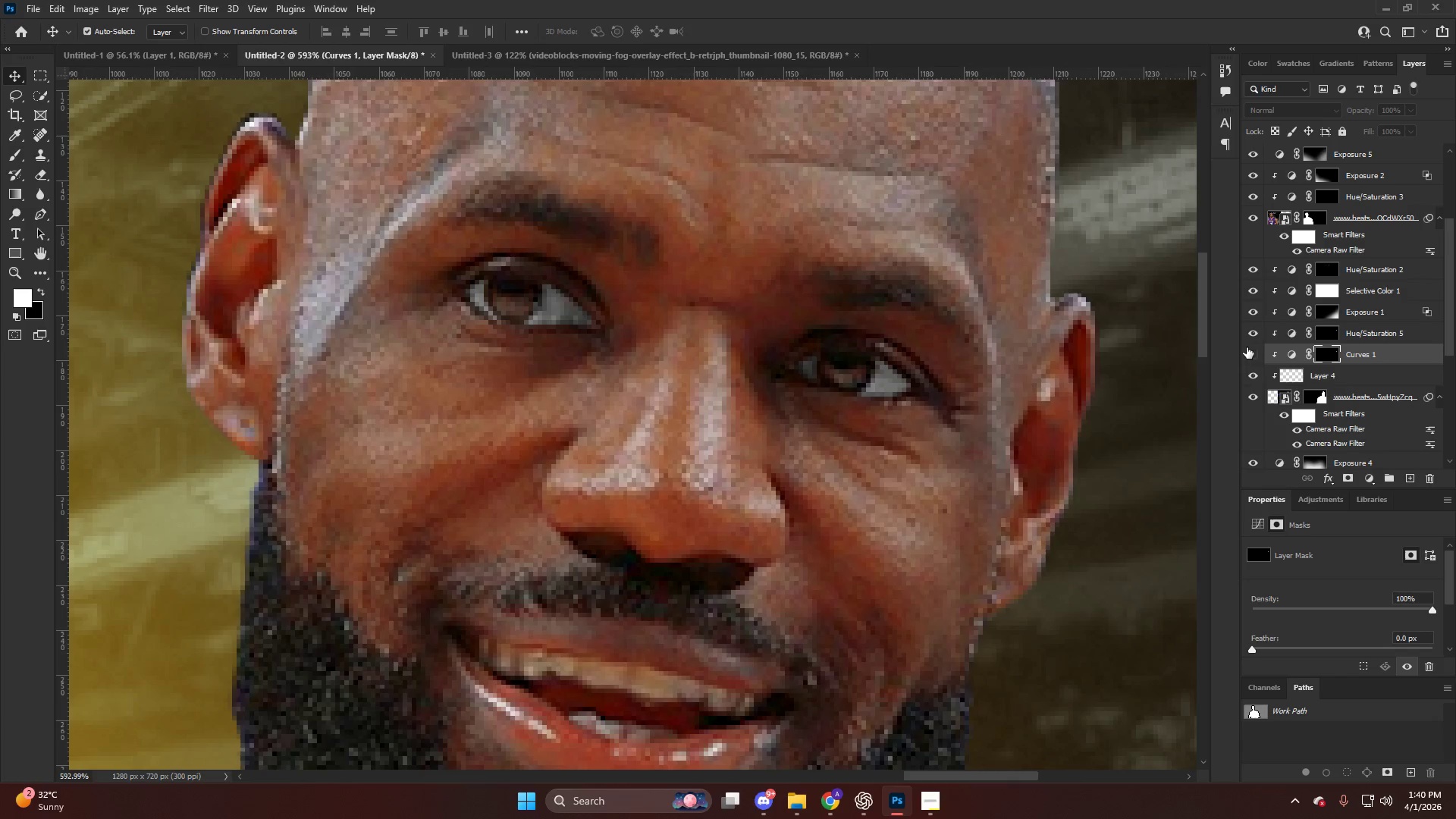 
double_click([1247, 347])
 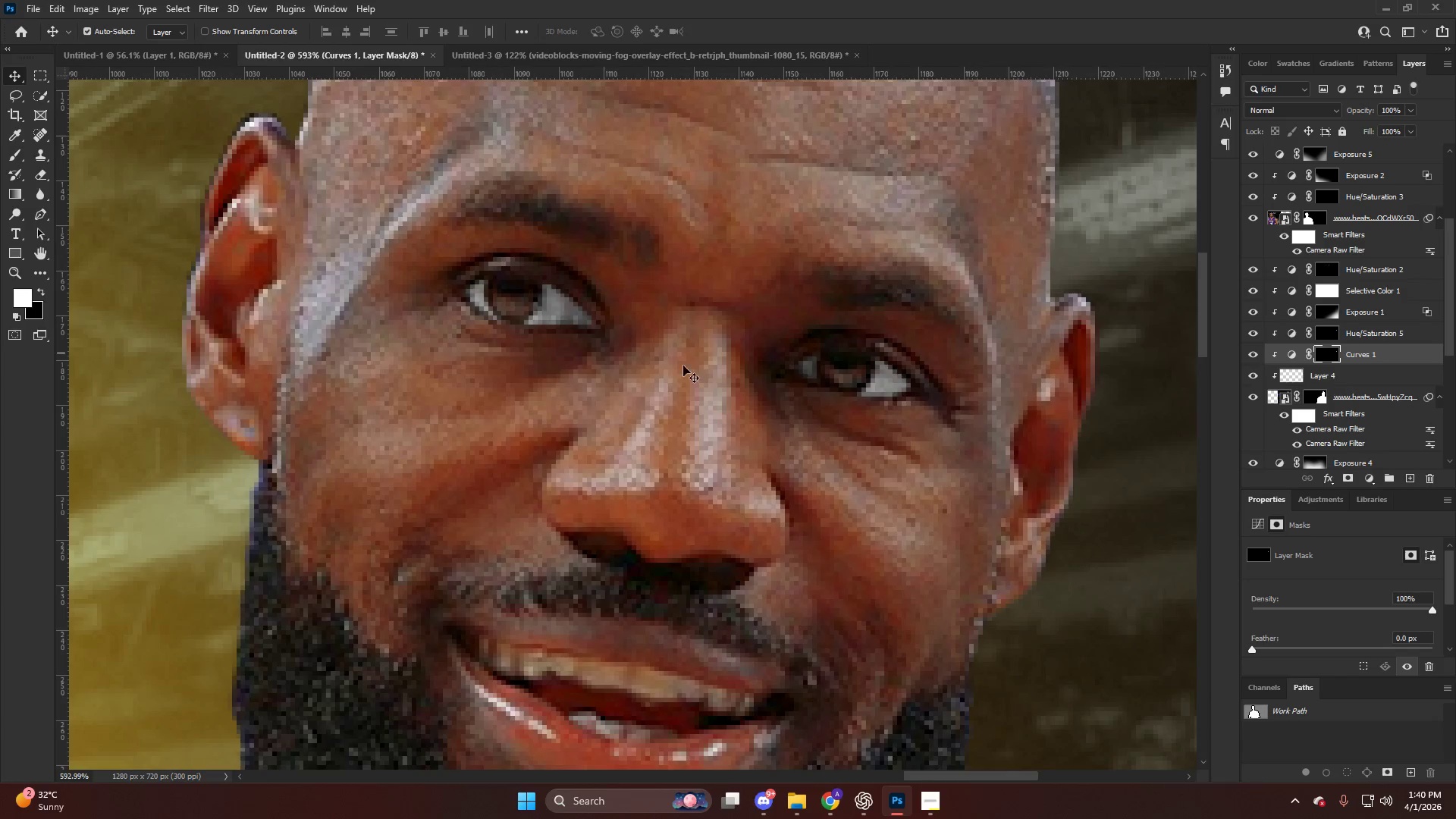 
hold_key(key=AltLeft, duration=0.7)
 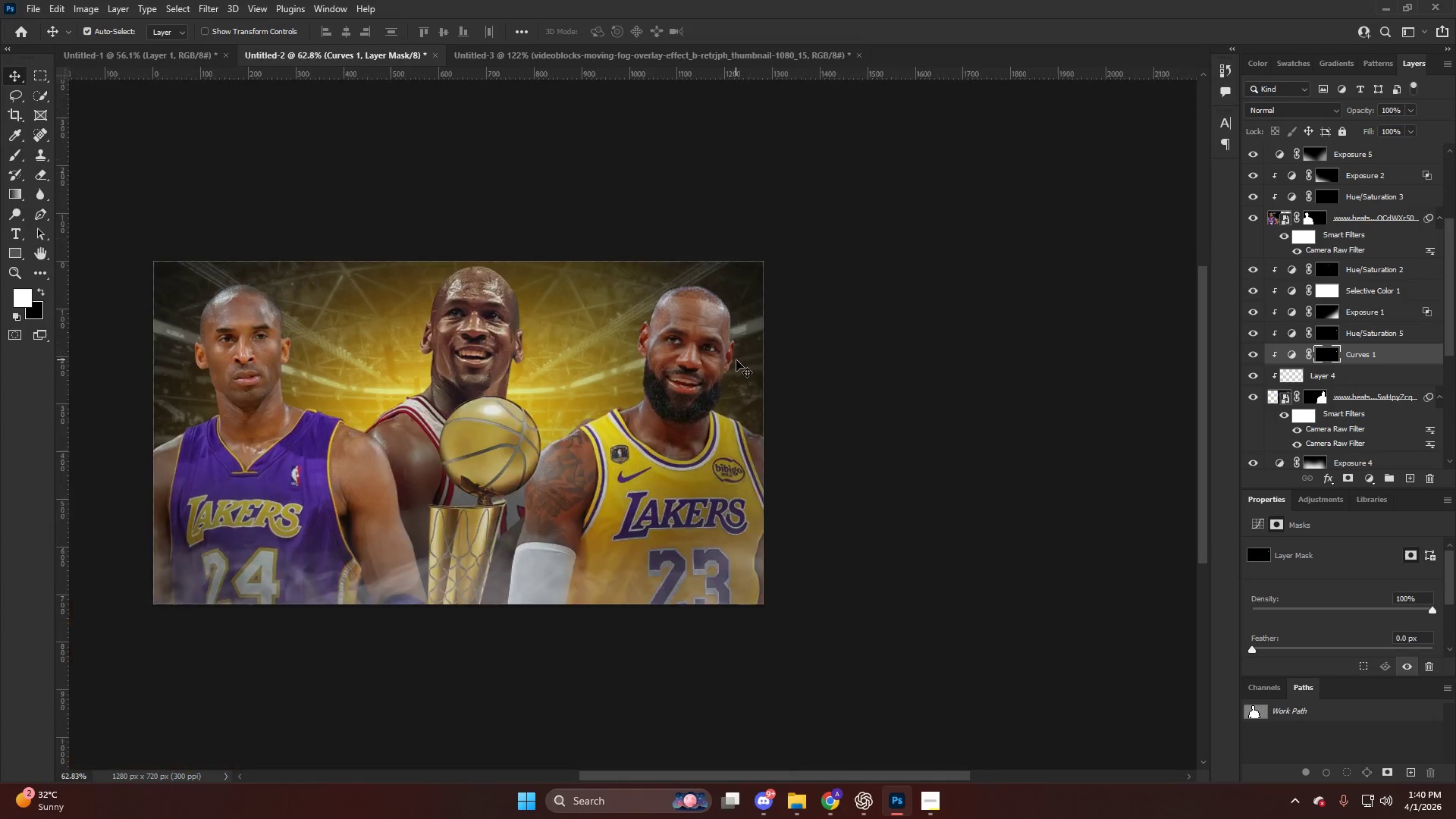 
key(Alt+AltLeft)
 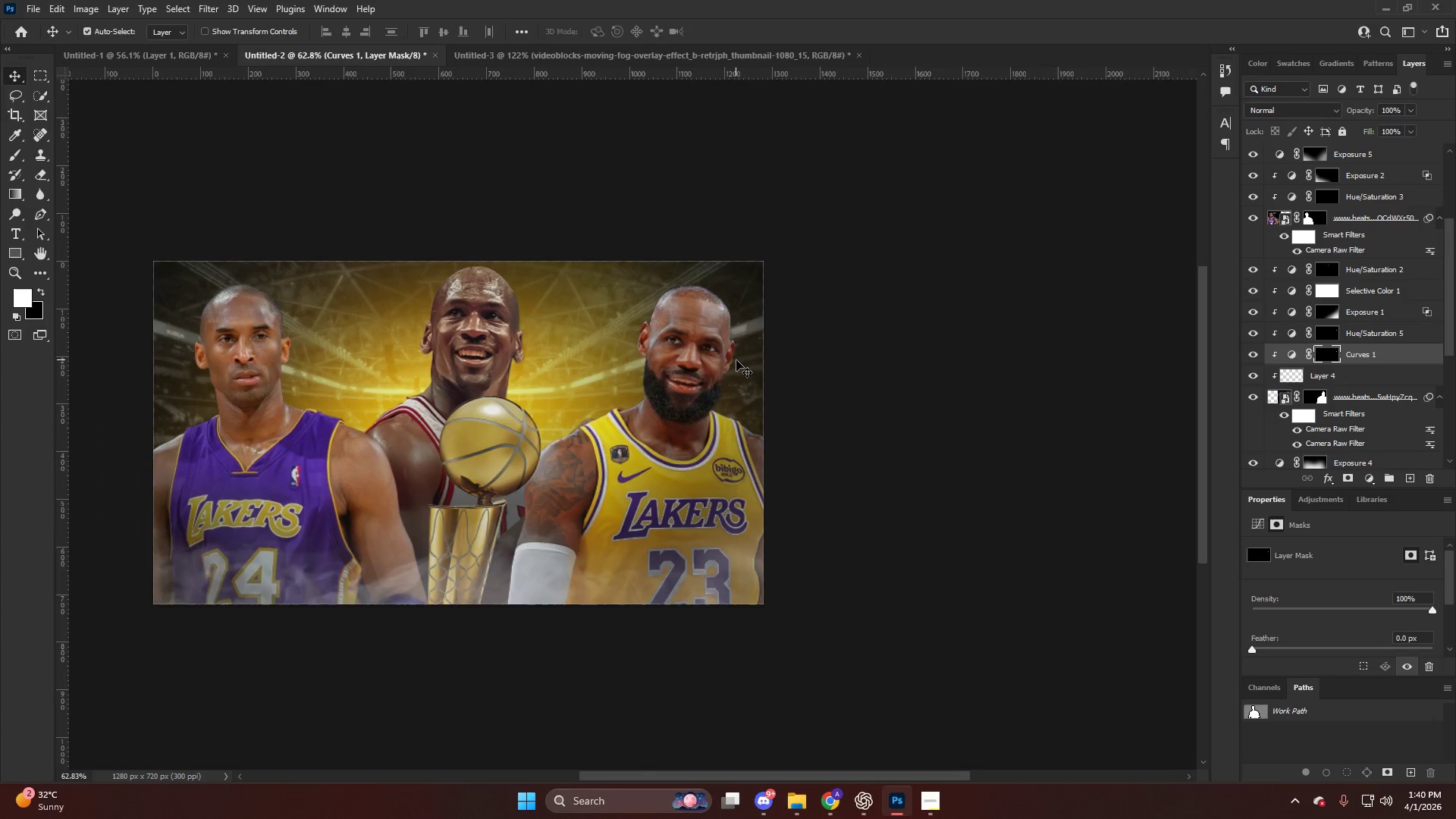 
hold_key(key=ControlLeft, duration=0.31)
scroll: coordinate [736, 360], scroll_direction: down, amount: 19.0
 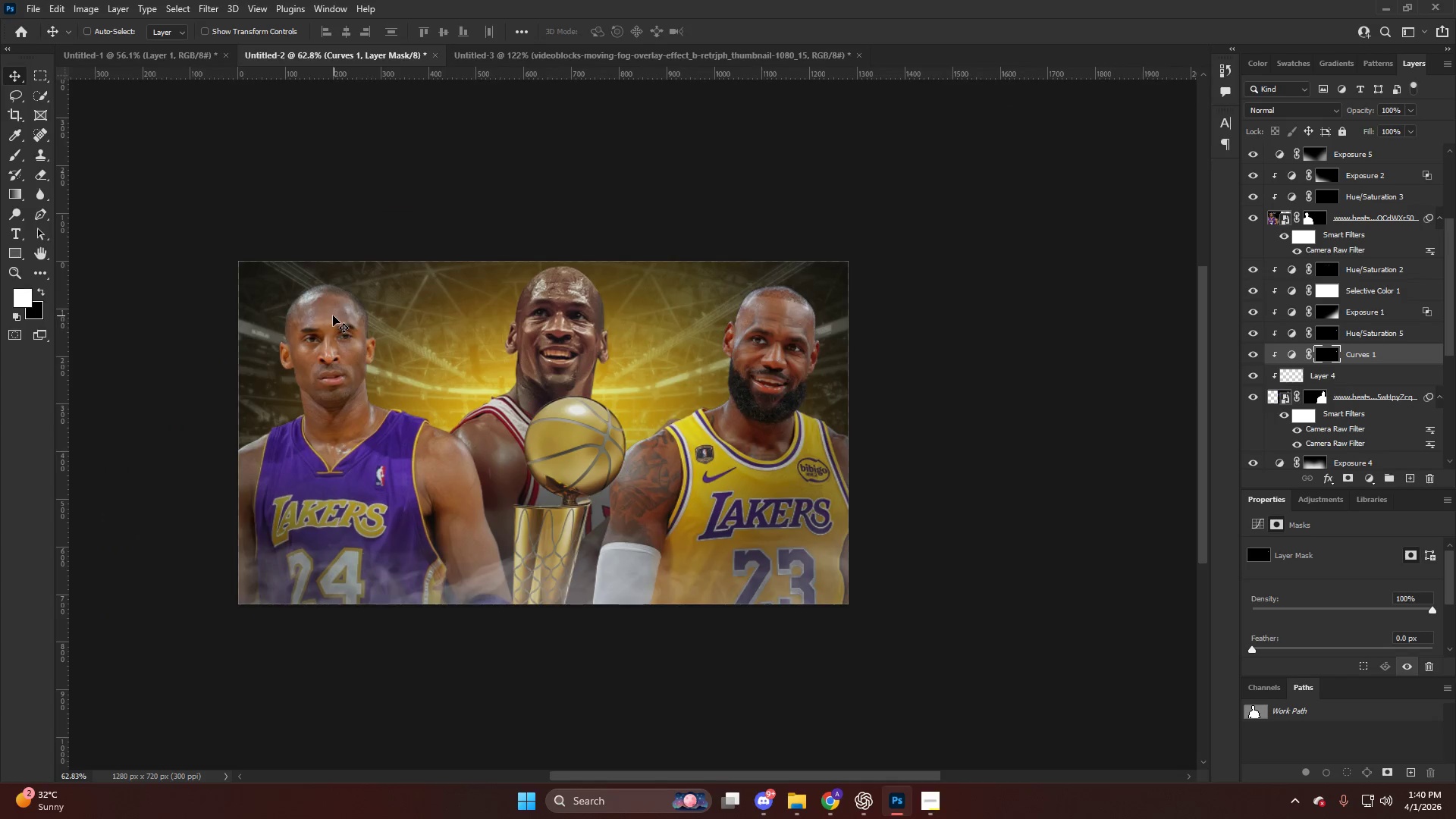 
hold_key(key=AltLeft, duration=0.84)
 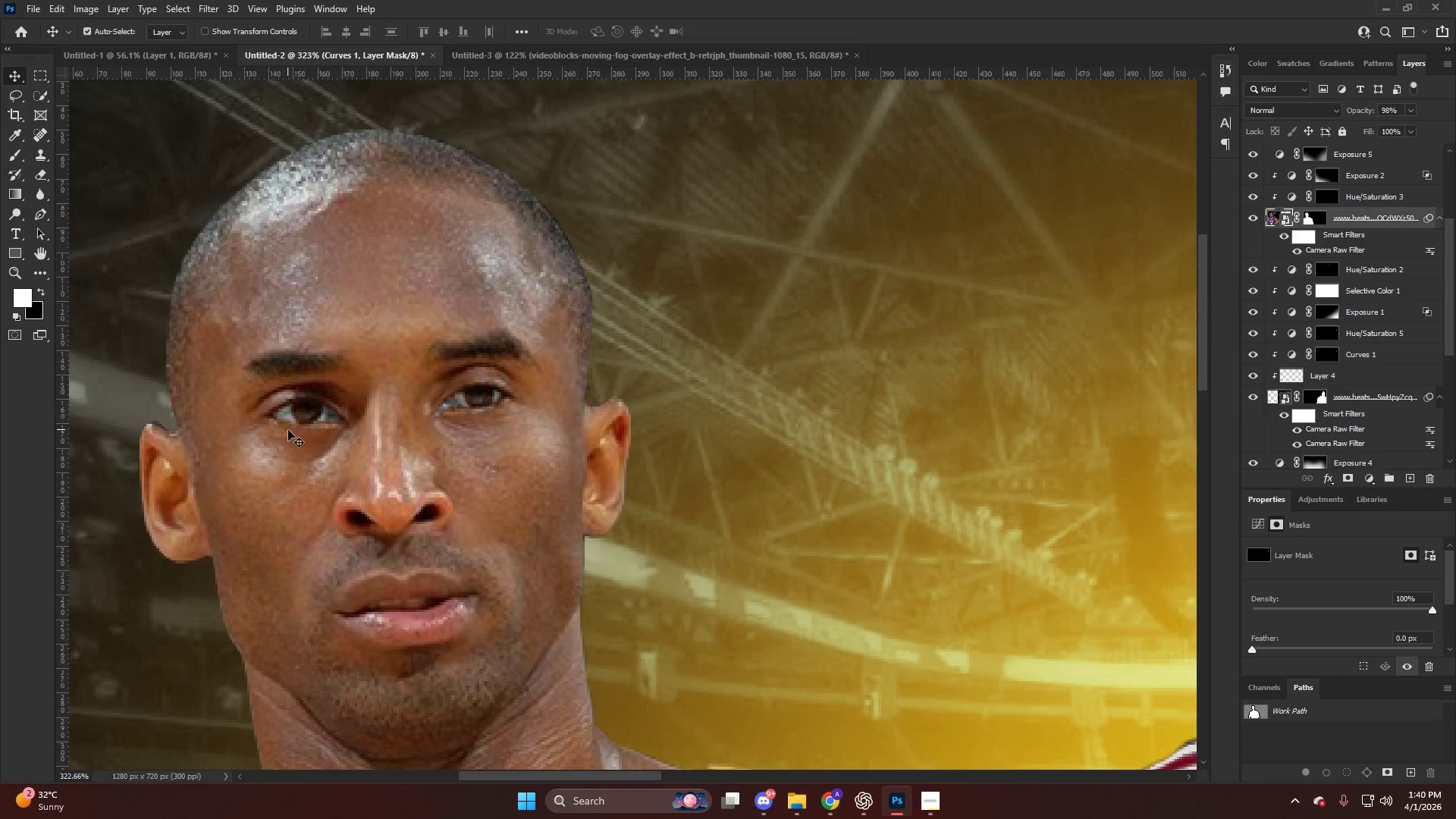 
key(Control+ControlLeft)
 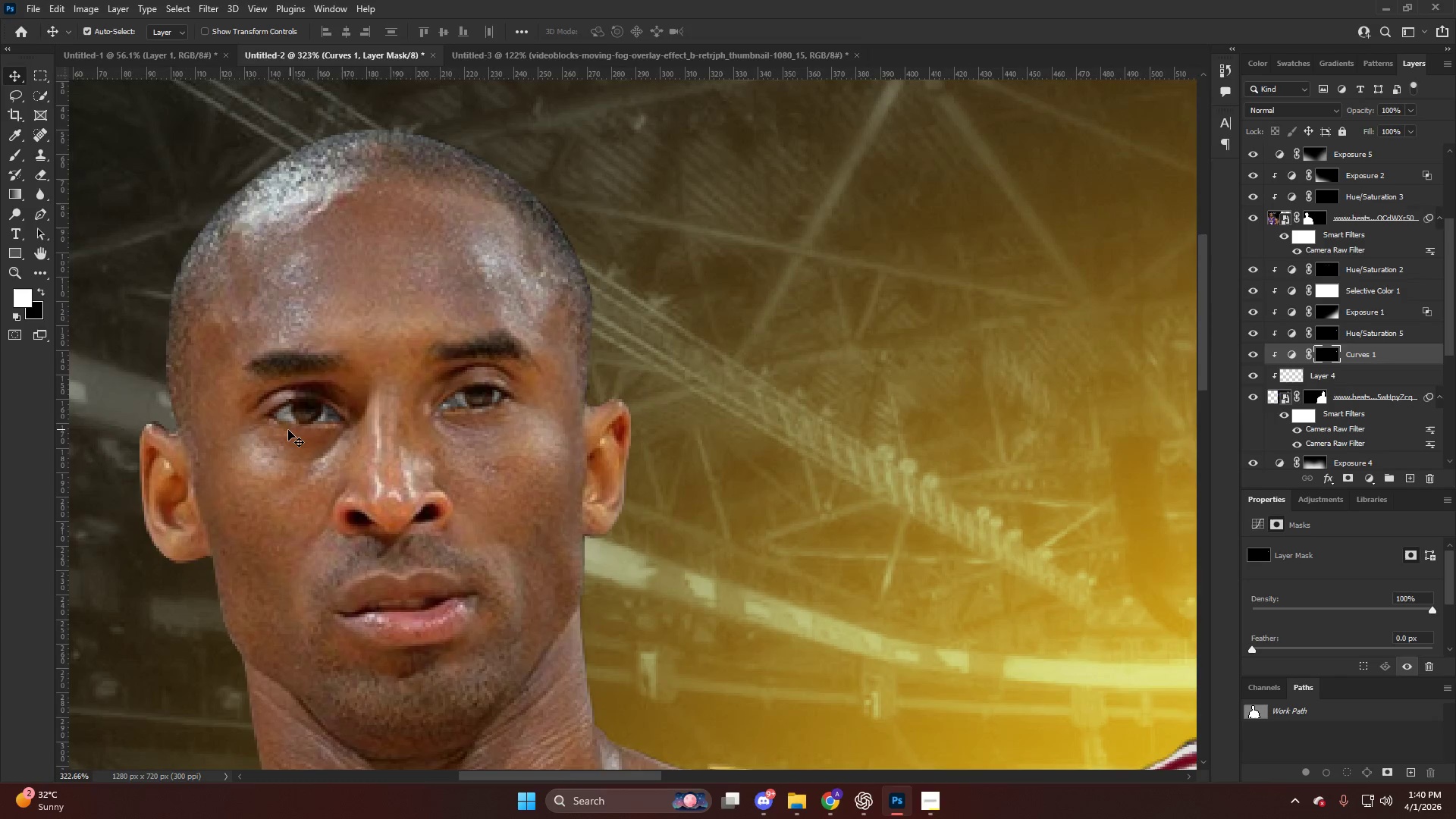 
left_click([288, 430])
 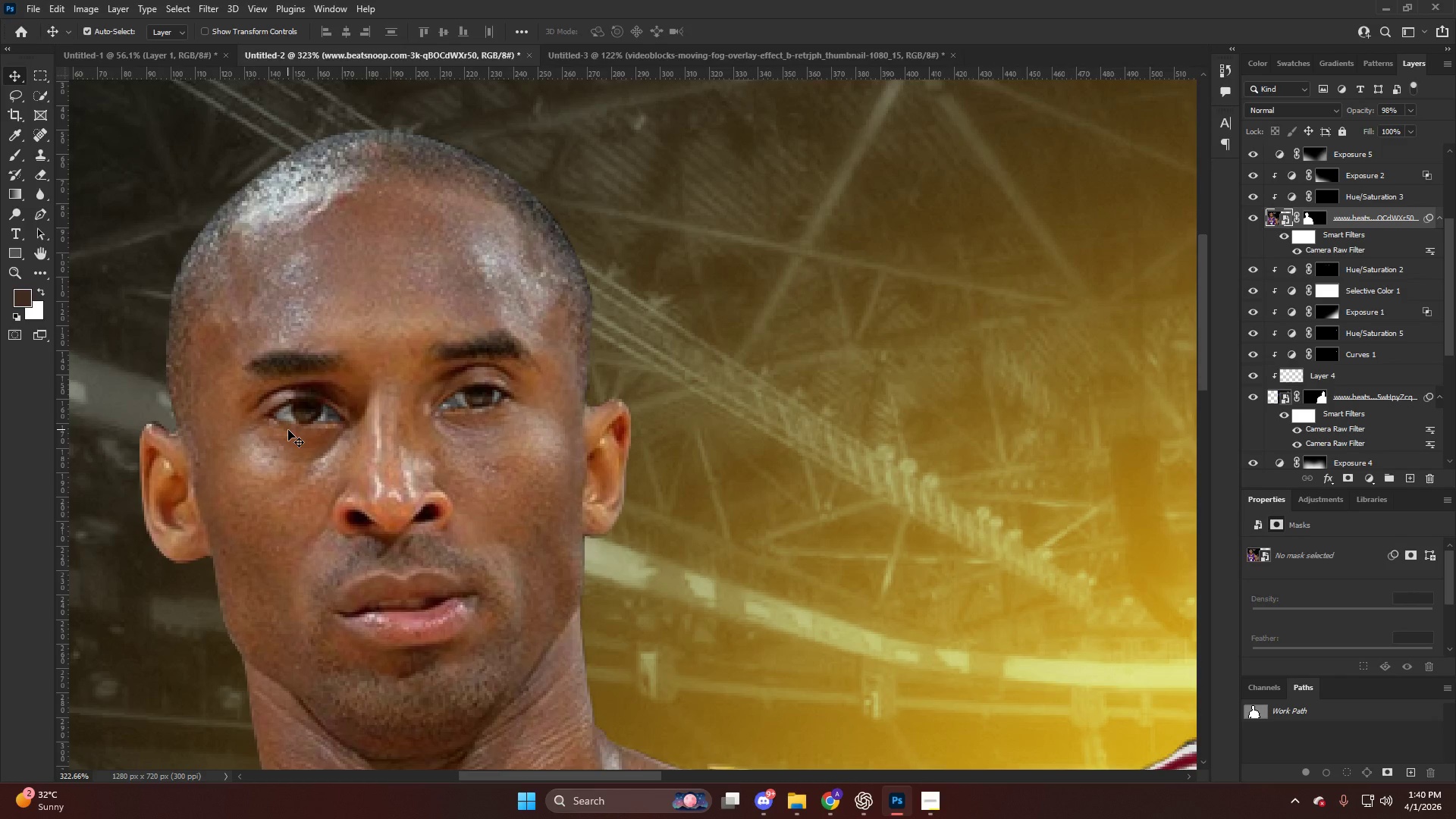 
key(Control+ControlLeft)
 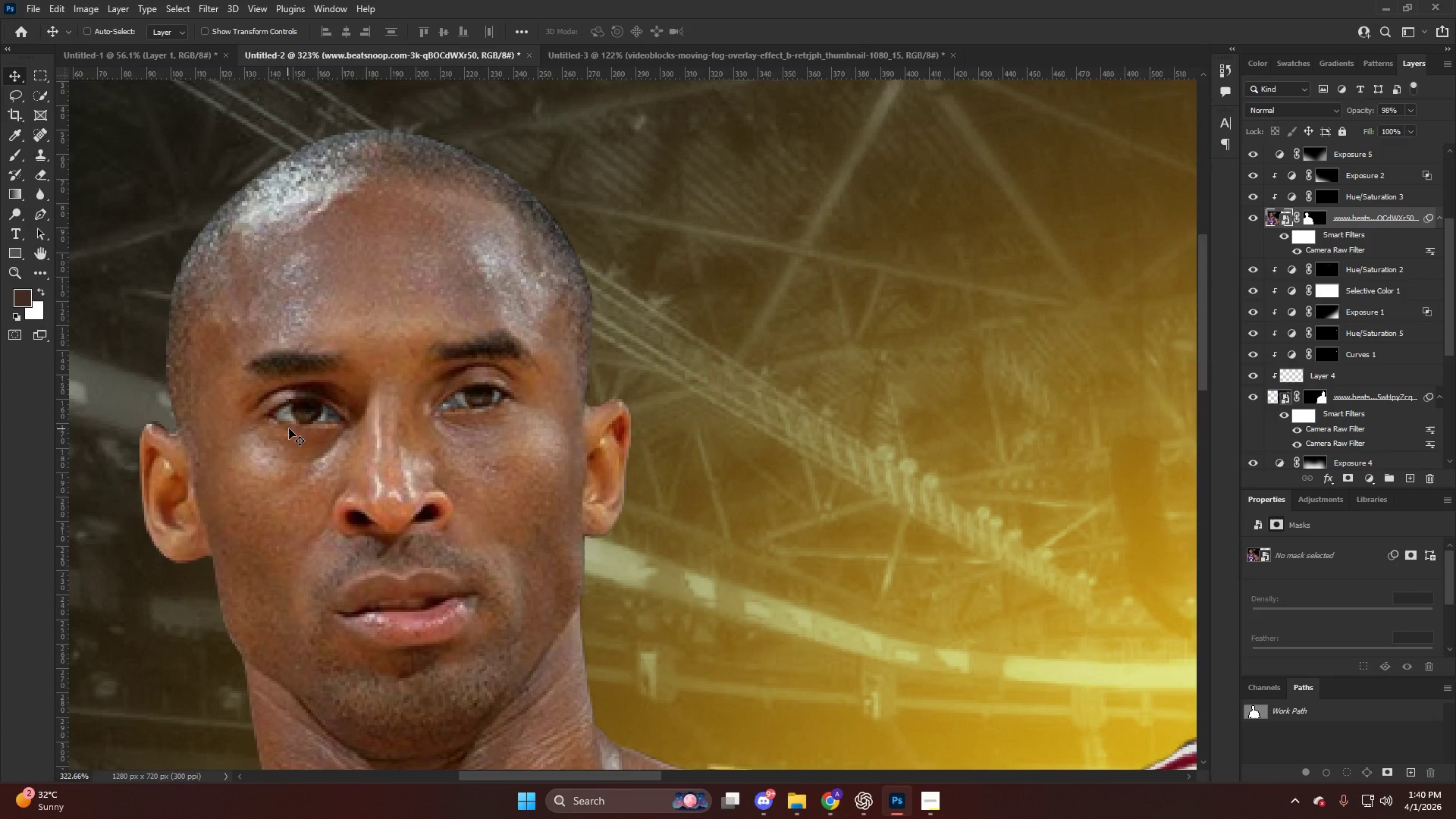 
scroll: coordinate [293, 440], scroll_direction: up, amount: 24.0
 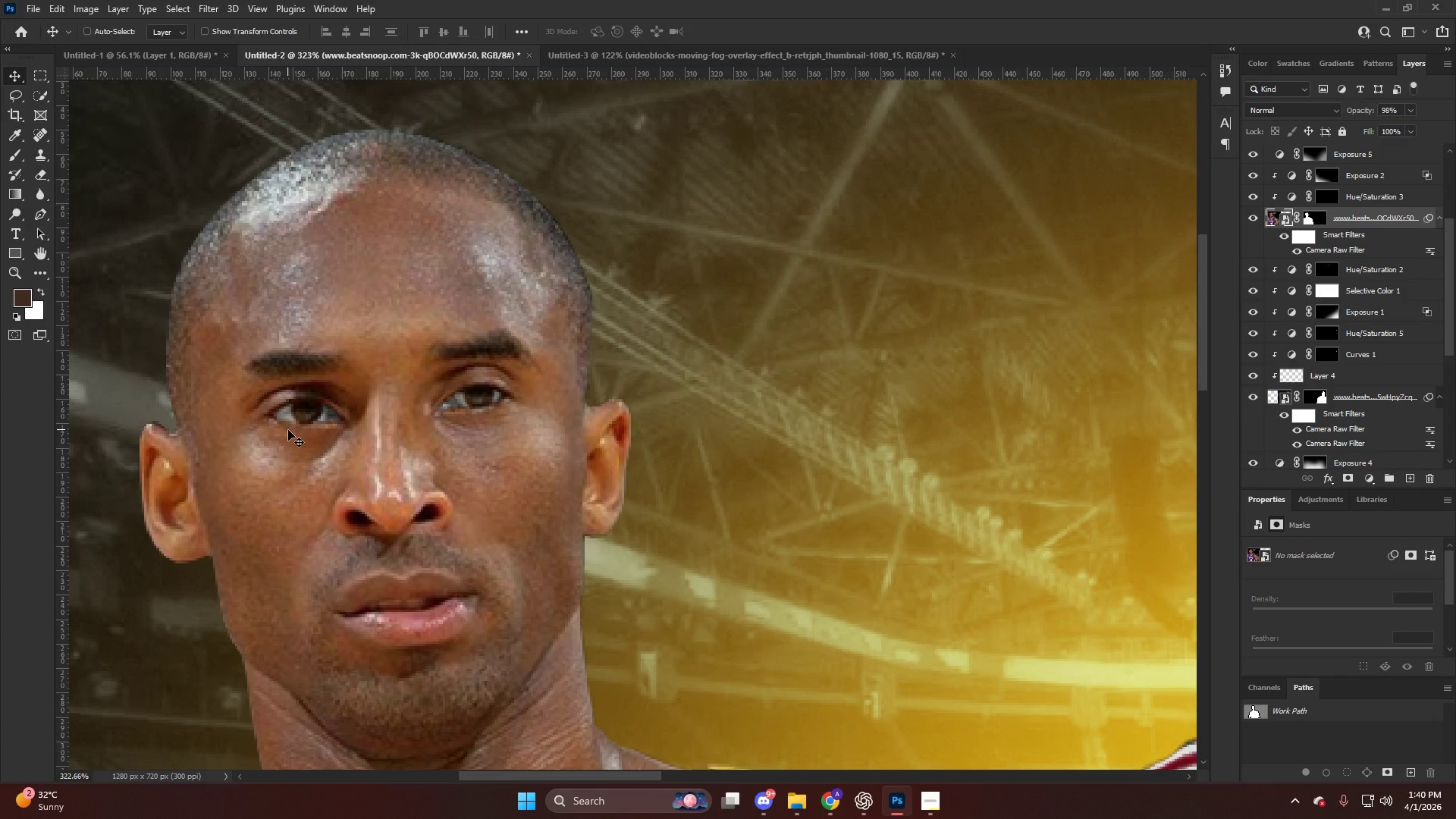 
hold_key(key=AltLeft, duration=0.44)
scroll: coordinate [312, 426], scroll_direction: up, amount: 14.0
 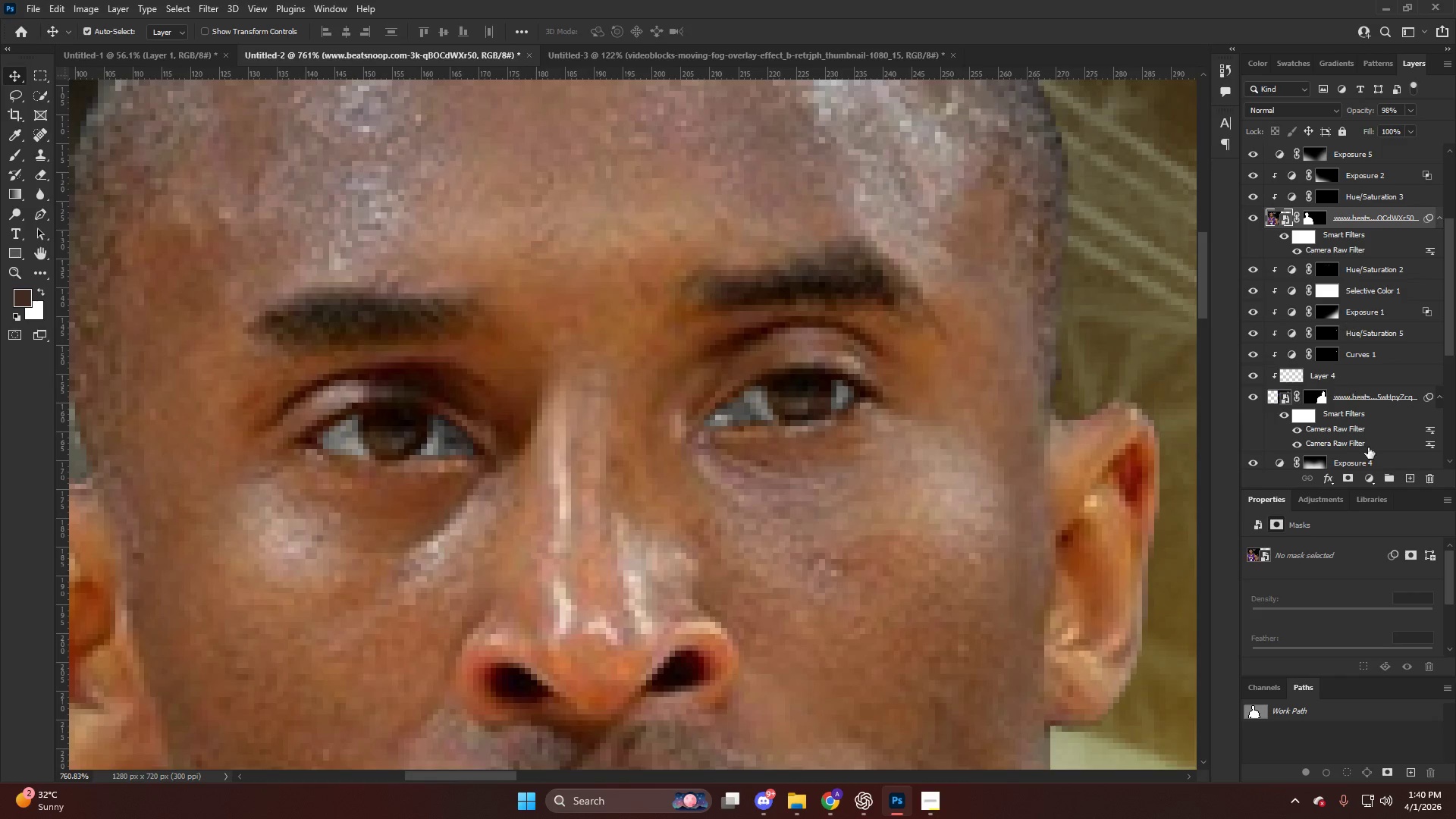 
left_click([1370, 482])
 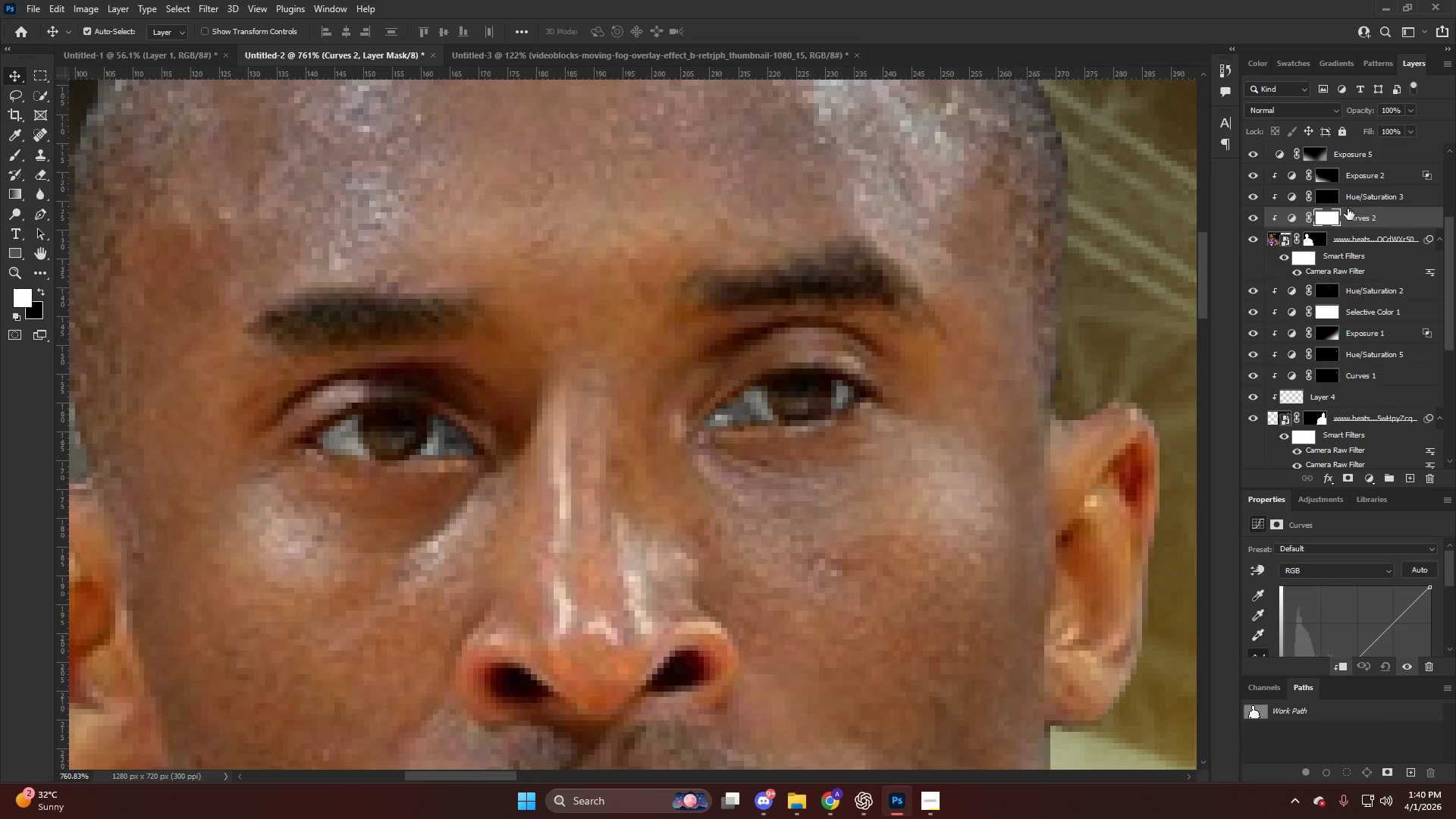 
scroll: coordinate [1366, 644], scroll_direction: down, amount: 4.0
 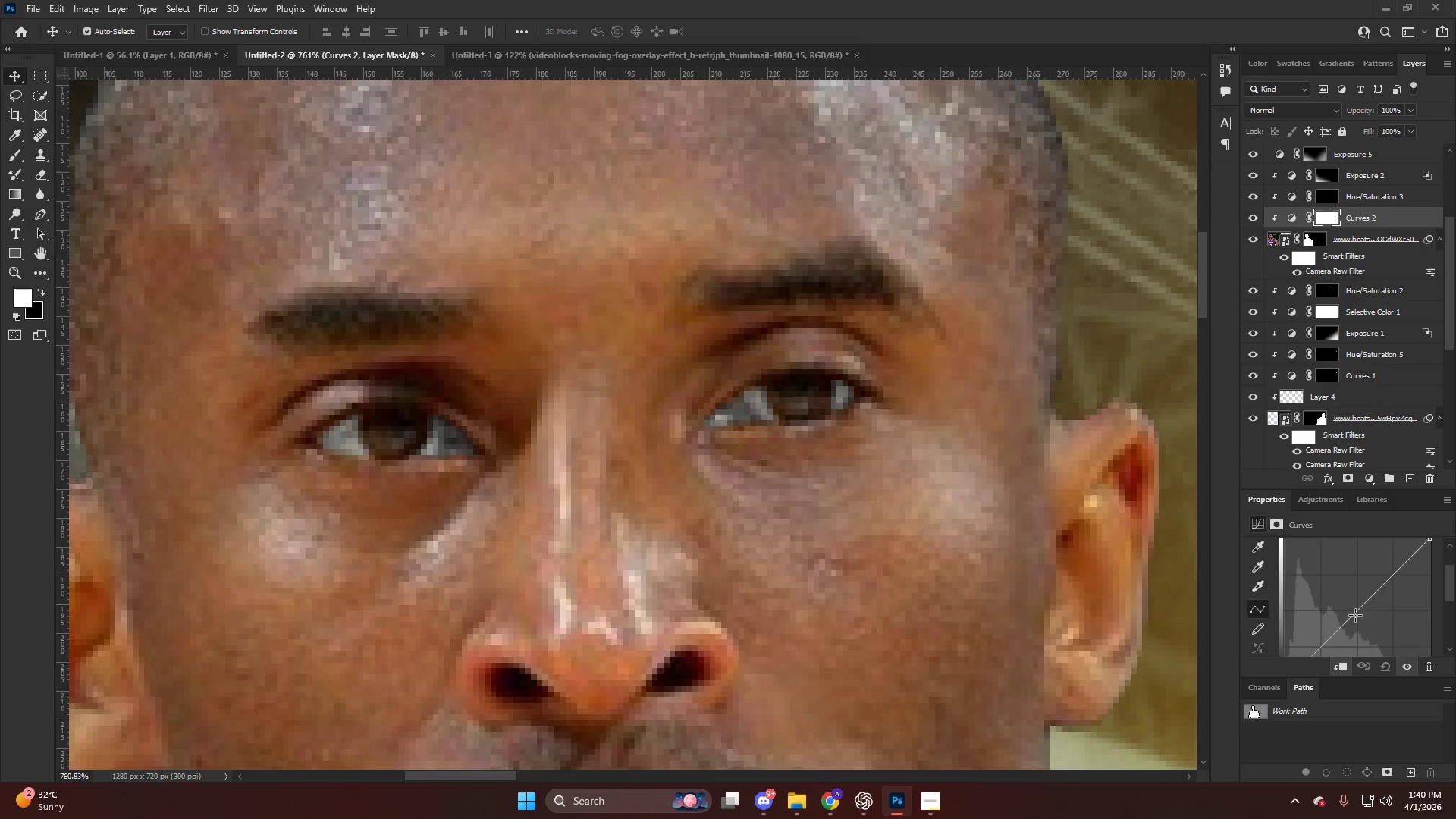 
left_click_drag(start_coordinate=[1357, 609], to_coordinate=[1354, 597])
 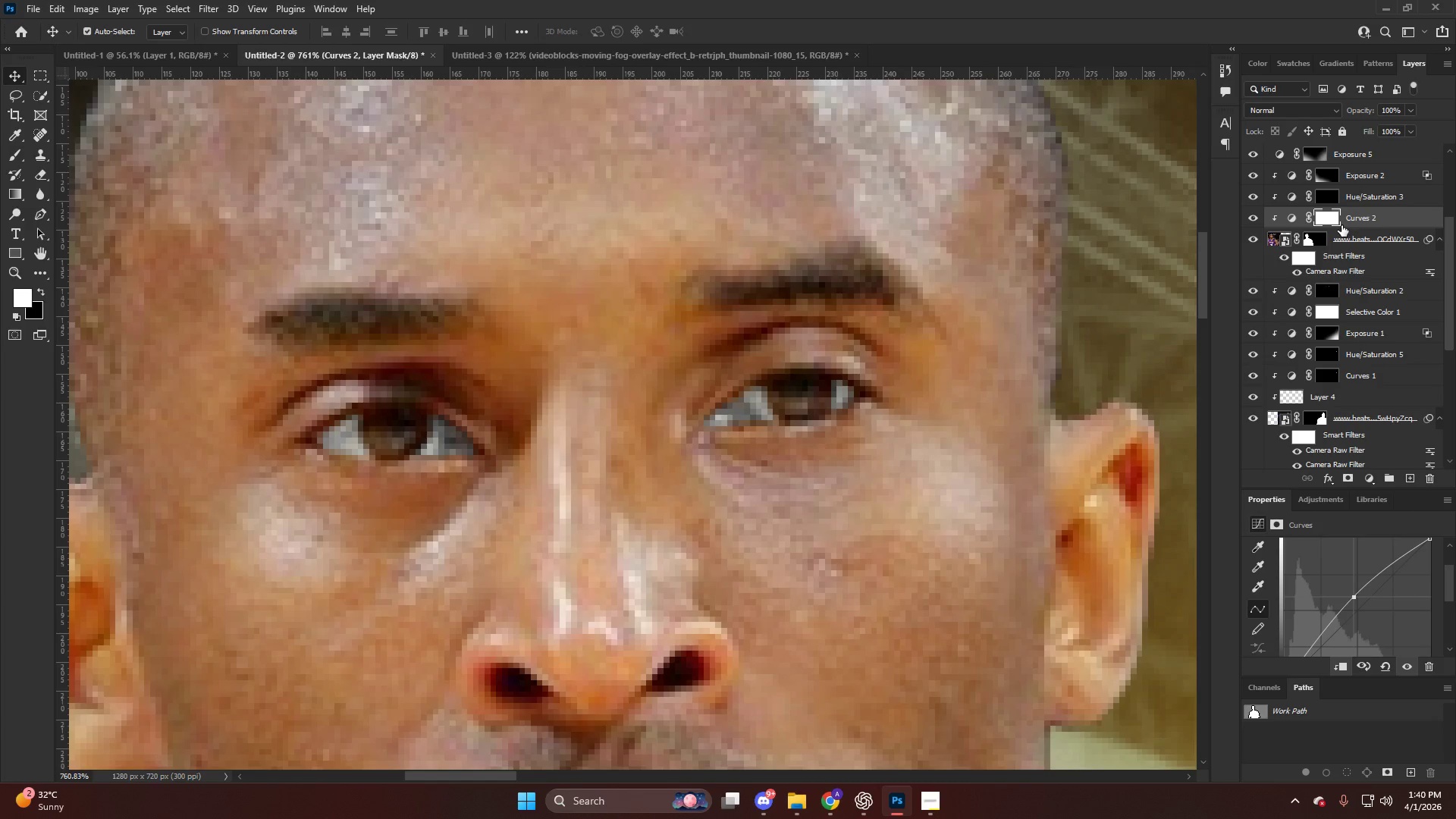 
hold_key(key=AltLeft, duration=0.58)
left_click_drag(start_coordinate=[1335, 196], to_coordinate=[1329, 216])
 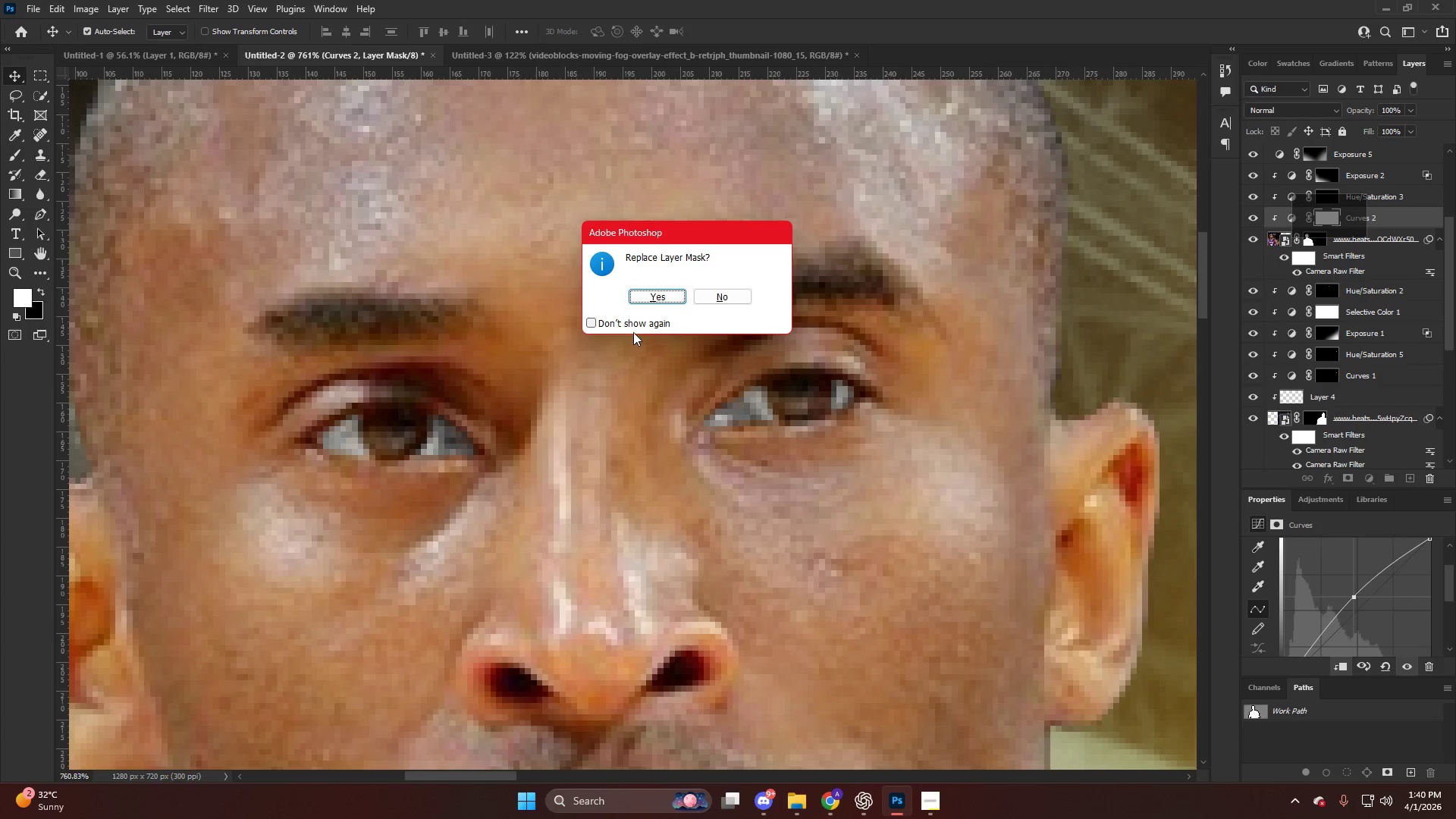 
left_click([659, 293])
 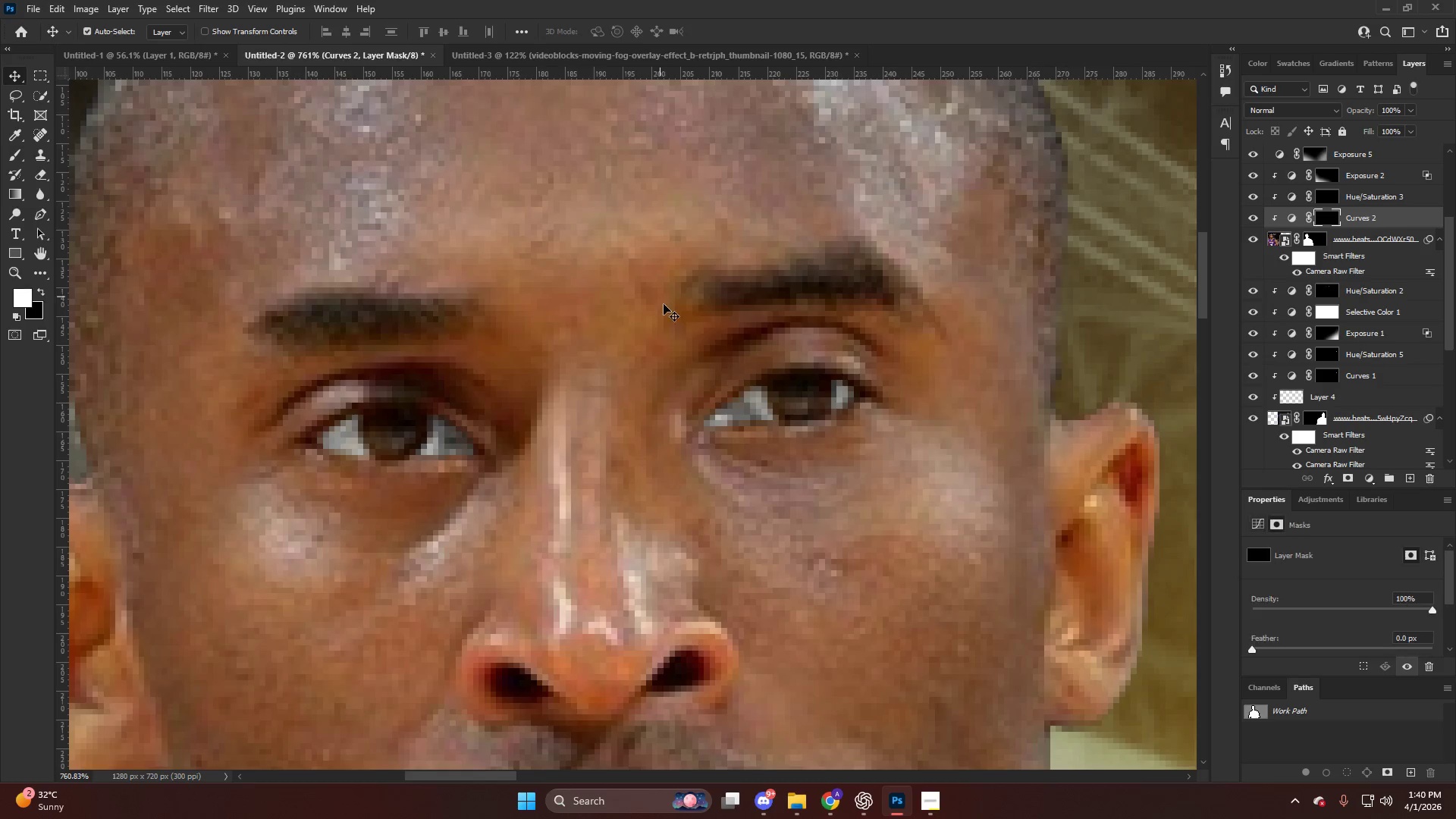 
hold_key(key=AltLeft, duration=0.91)
 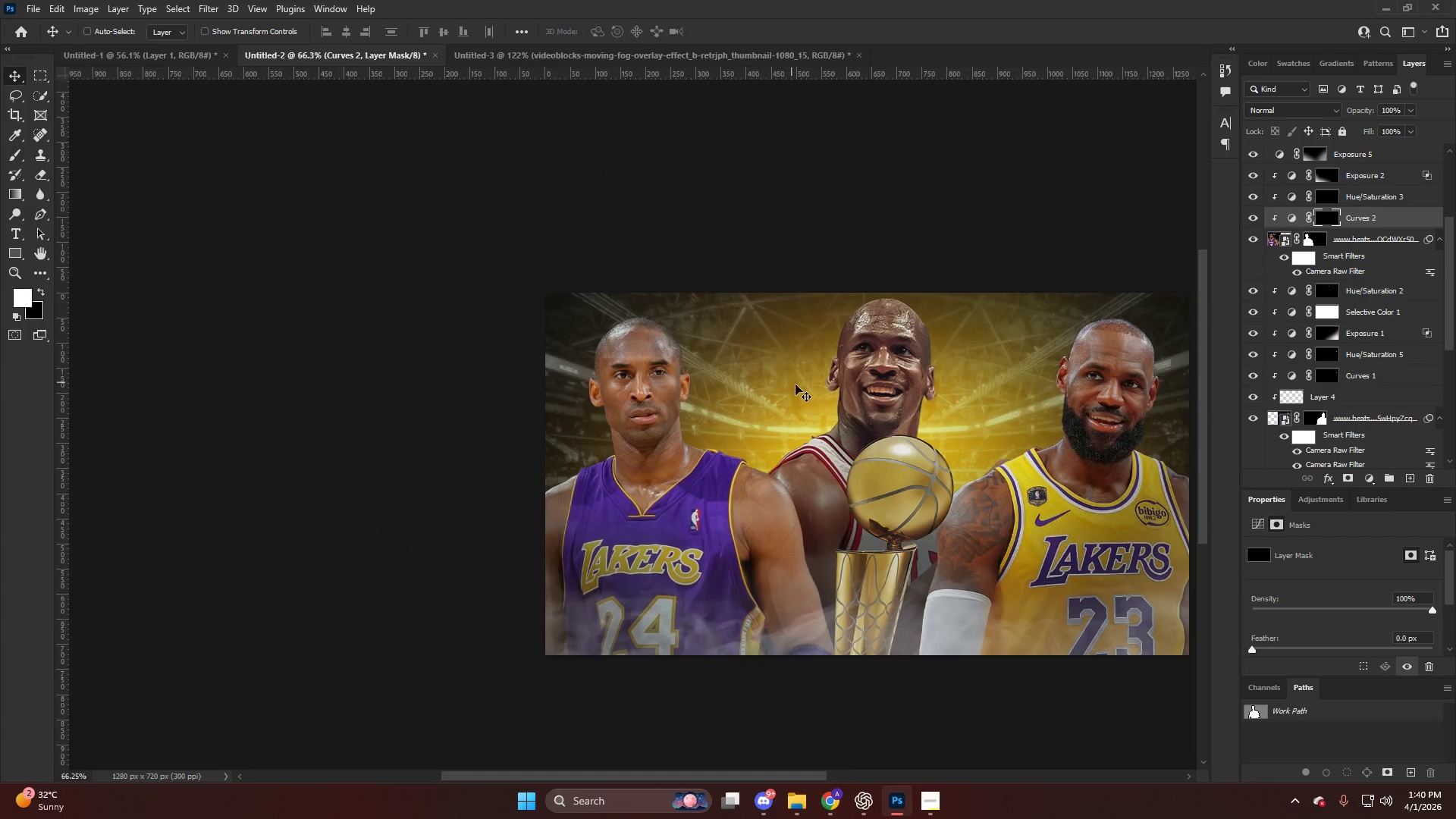 
hold_key(key=ControlLeft, duration=0.33)
 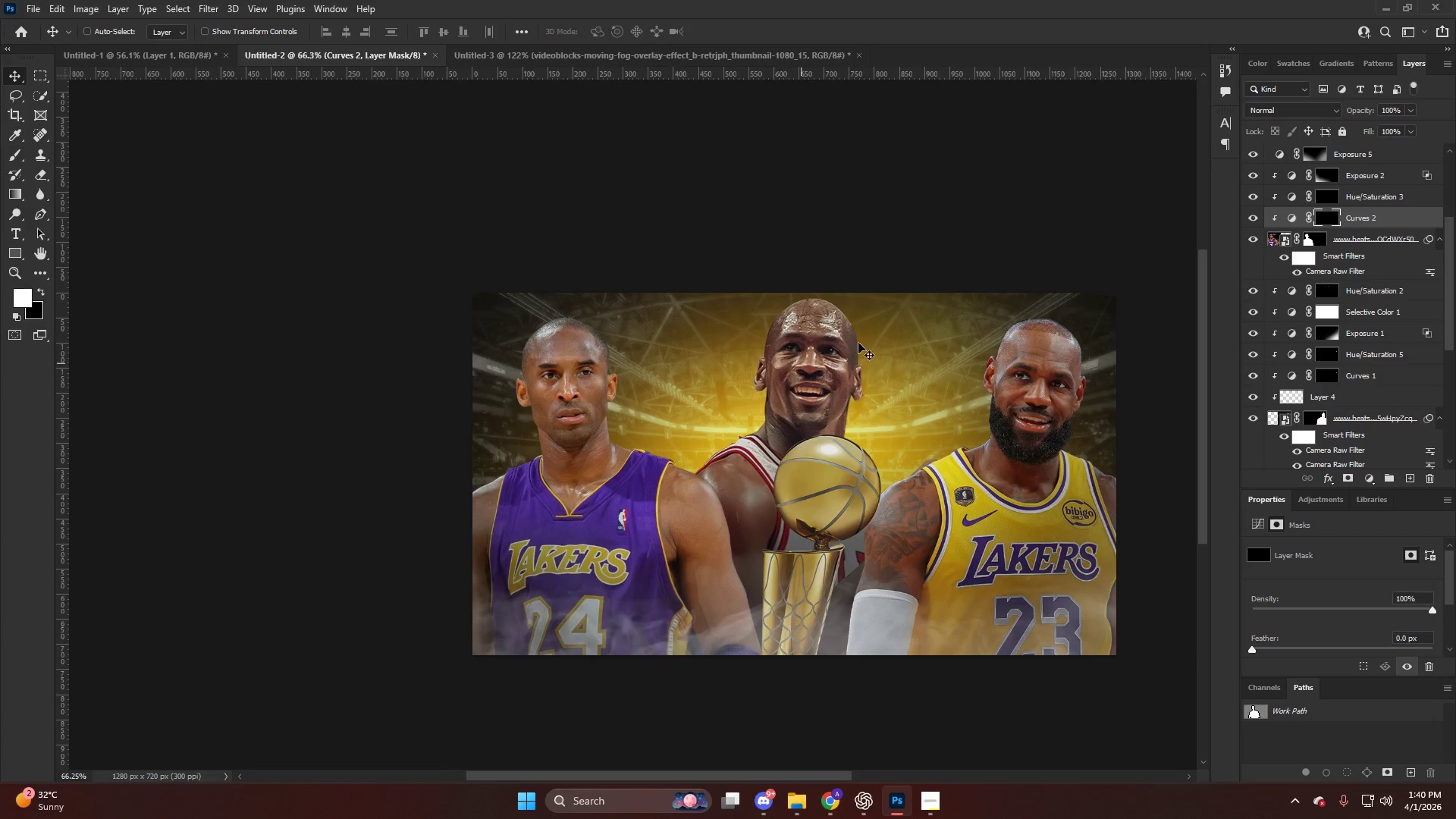 
hold_key(key=AltLeft, duration=0.75)
 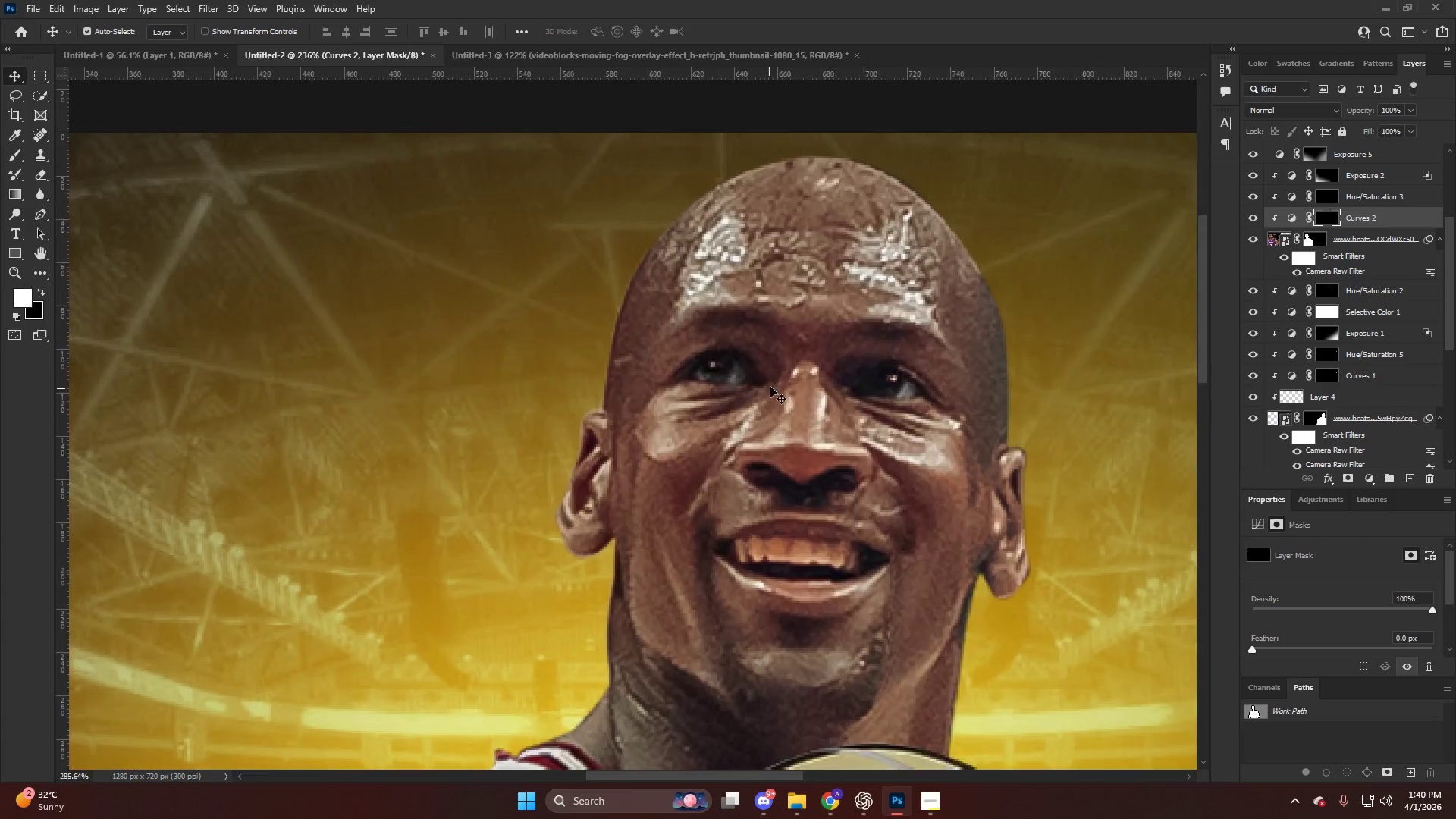 
key(V)
 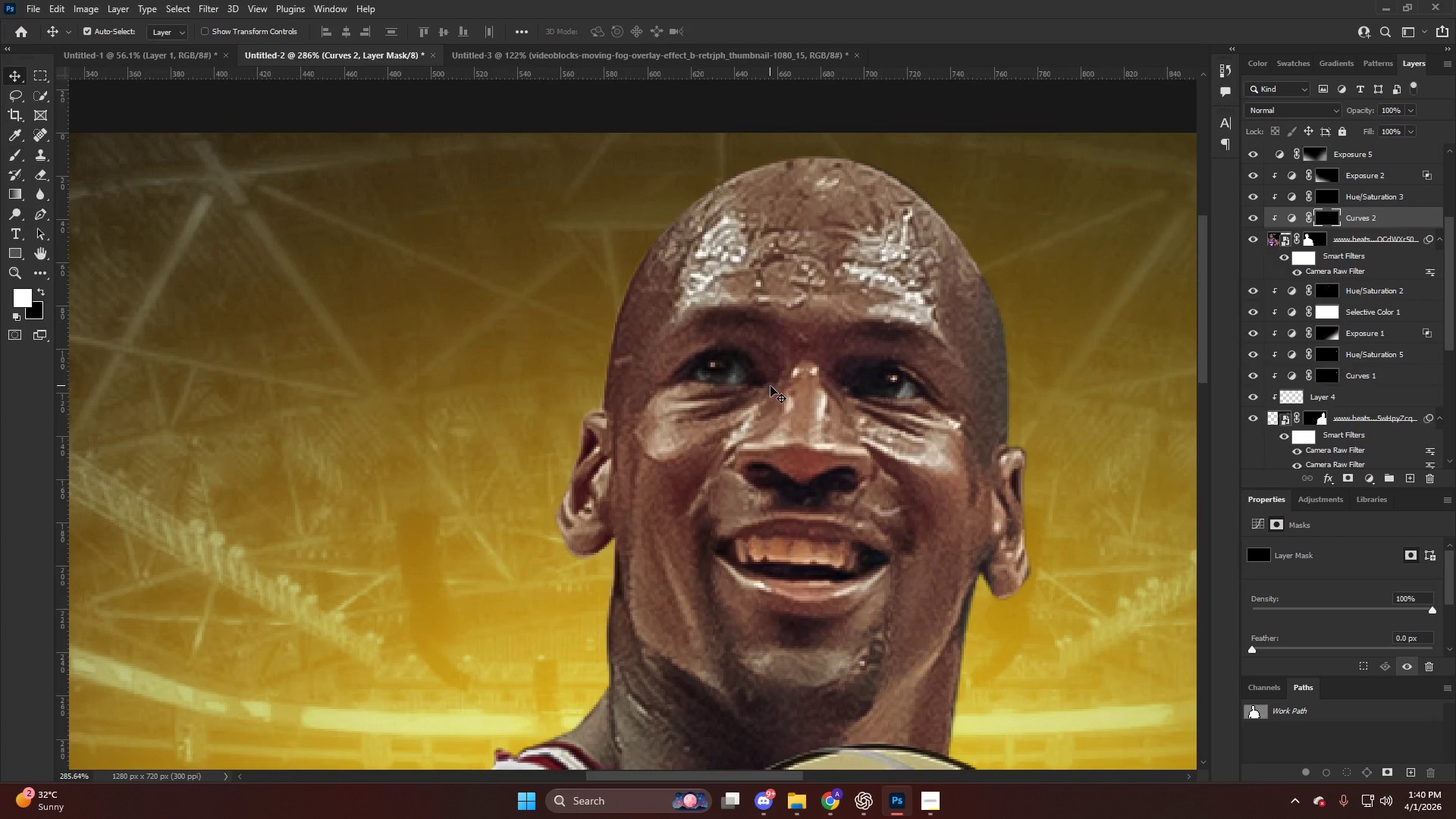 
left_click([770, 386])
 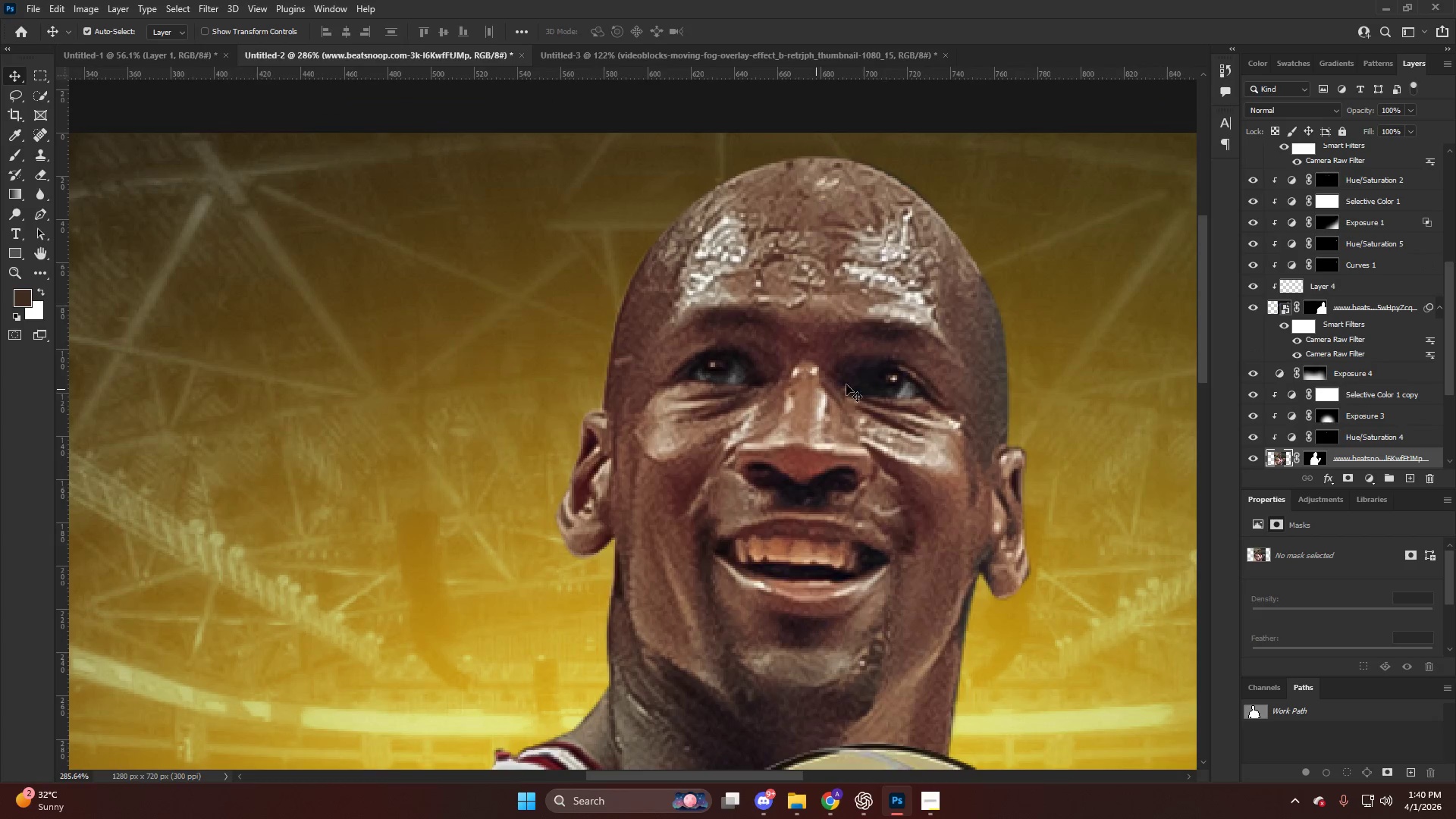 
scroll: coordinate [767, 391], scroll_direction: down, amount: 20.0
 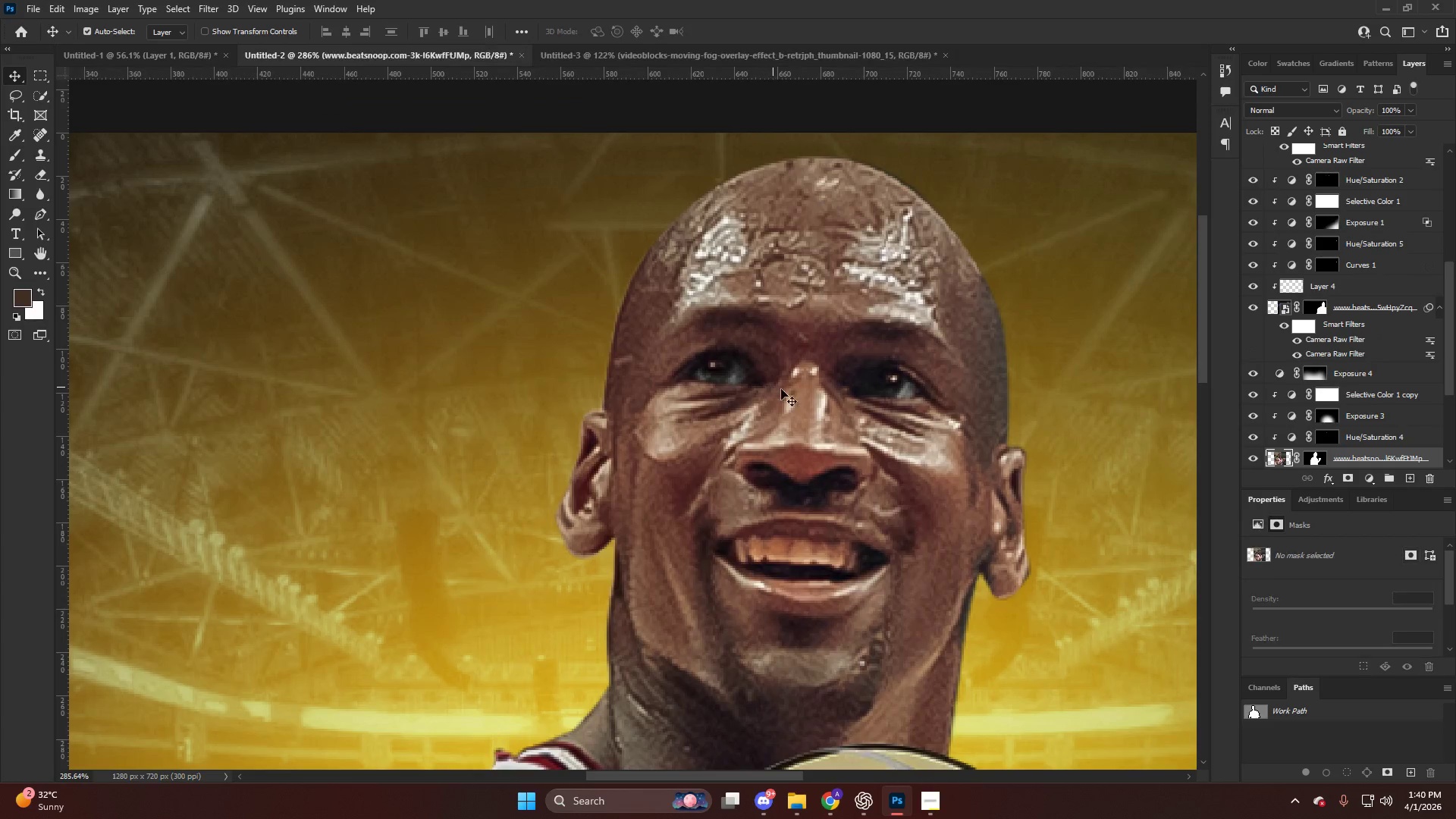 
hold_key(key=AltLeft, duration=0.59)
scroll: coordinate [1381, 438], scroll_direction: up, amount: 3.0
 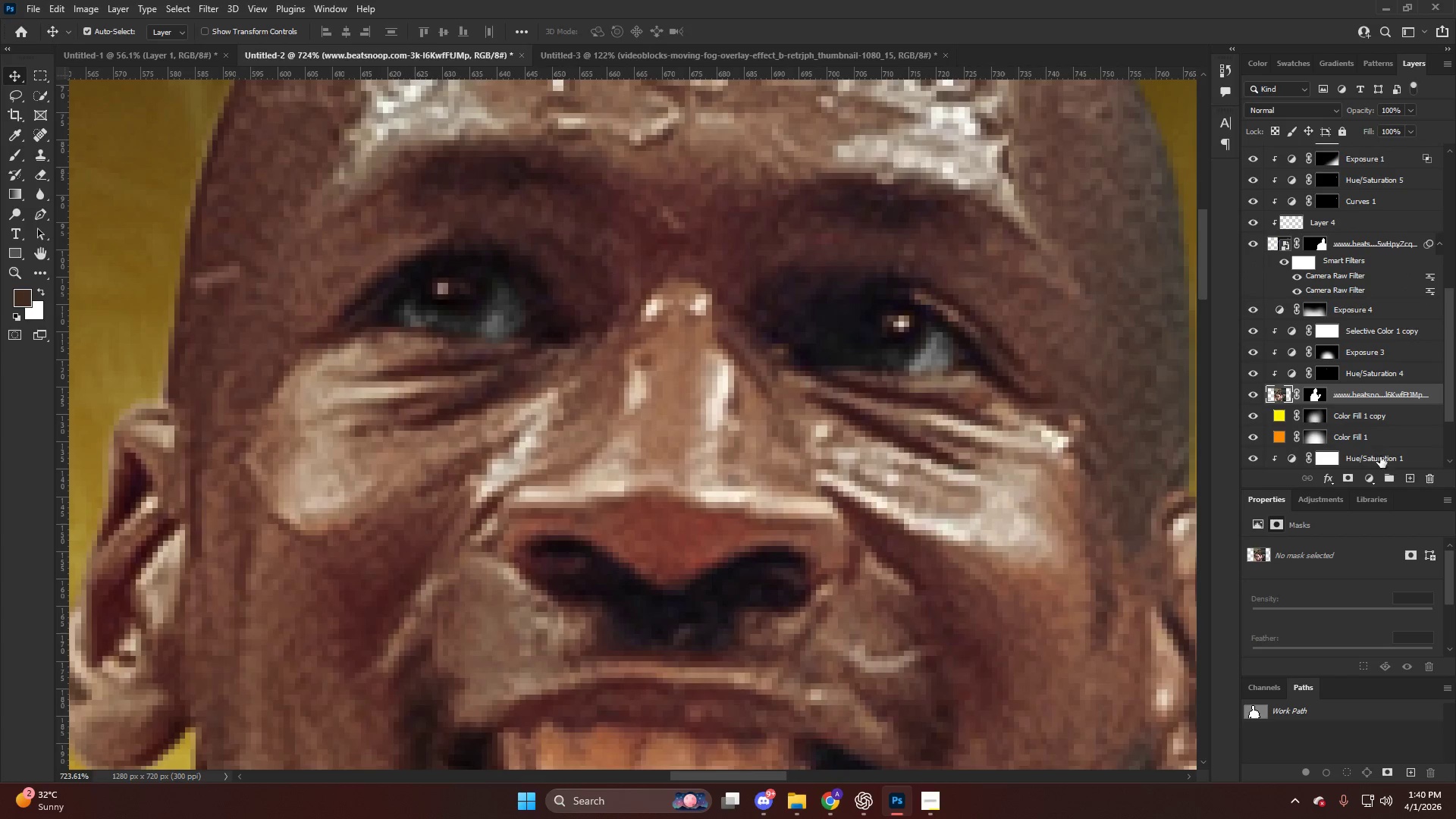 
left_click([1371, 479])
 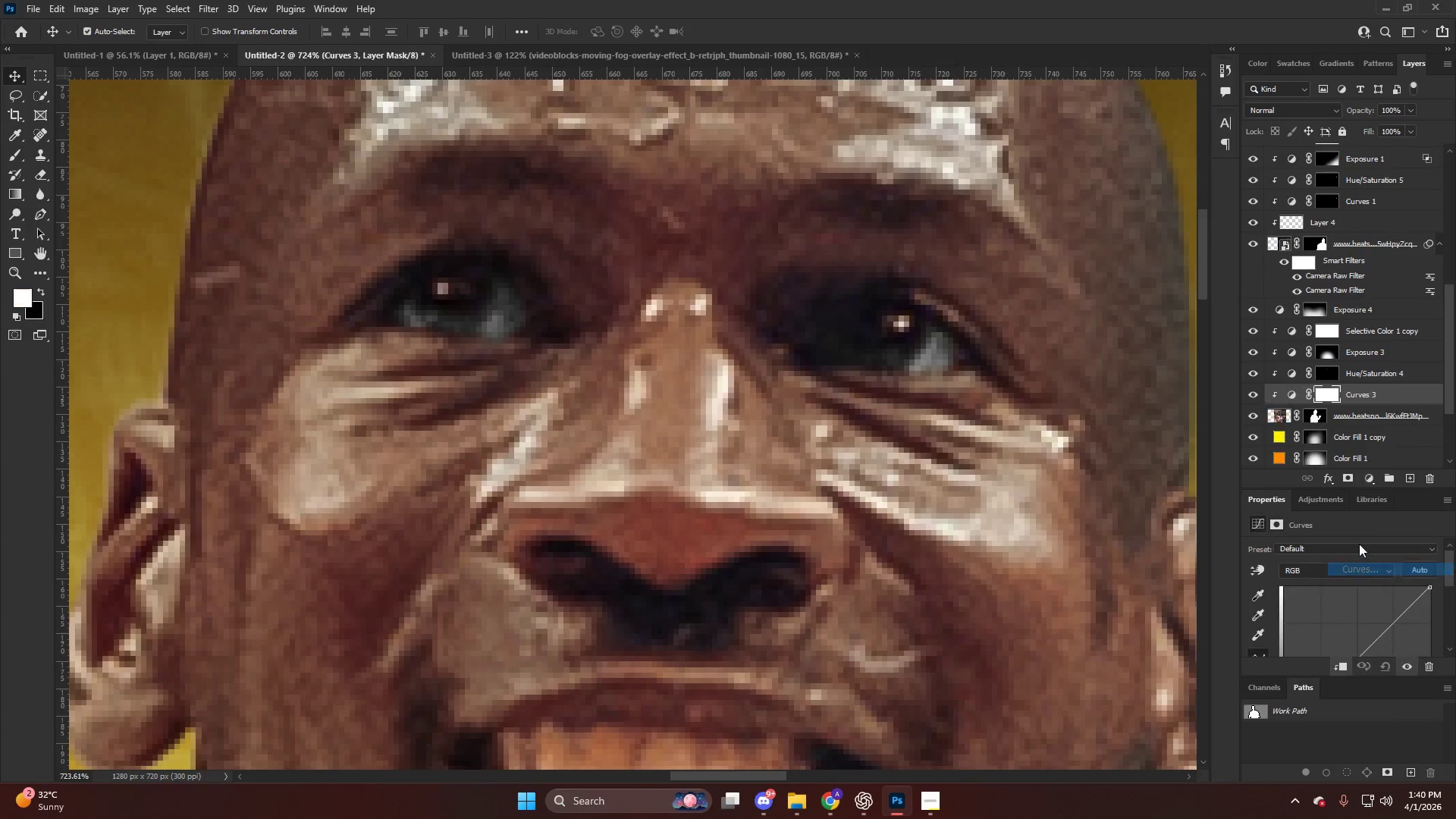 
scroll: coordinate [1363, 570], scroll_direction: down, amount: 3.0
 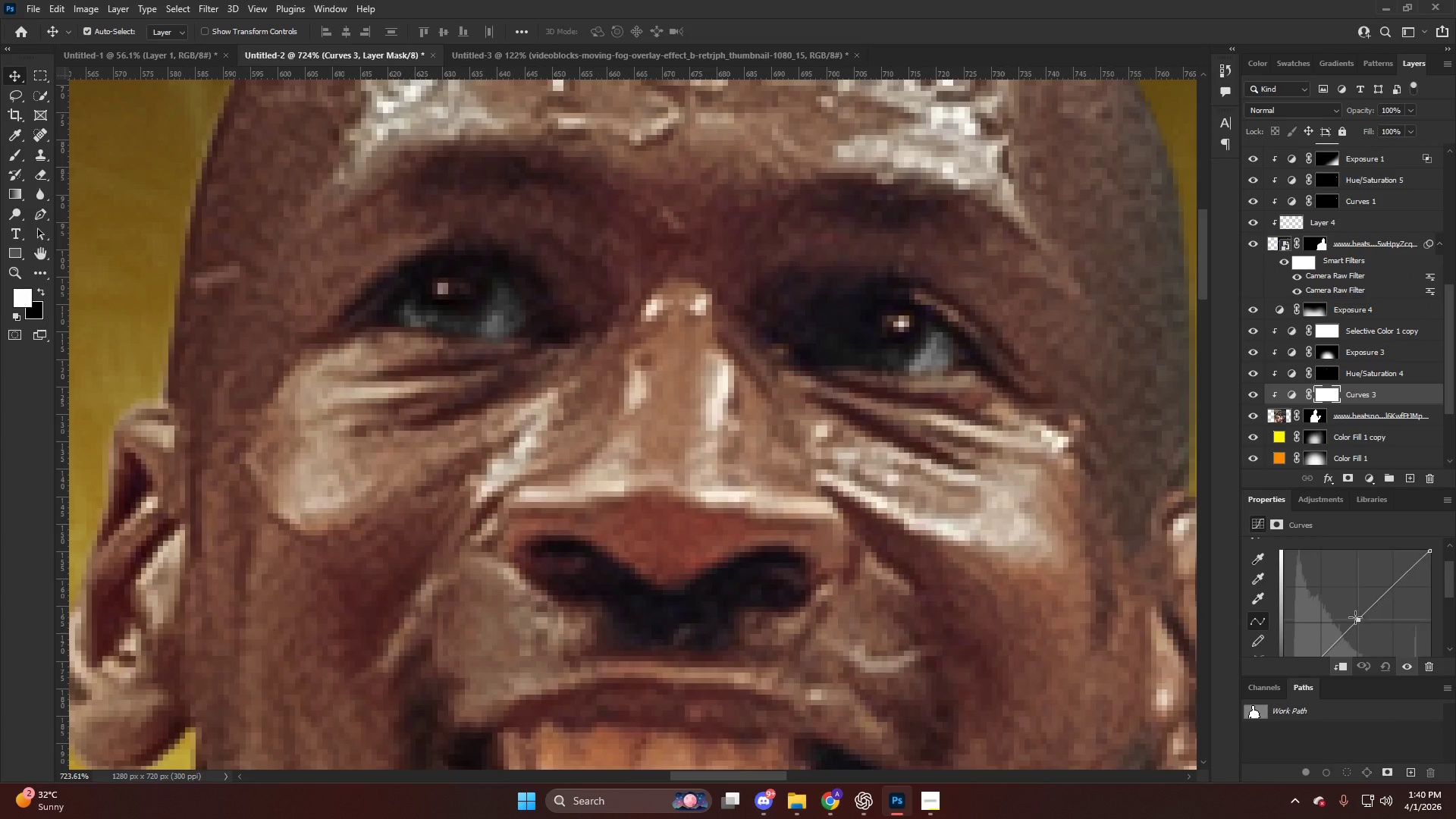 
left_click_drag(start_coordinate=[1358, 620], to_coordinate=[1351, 609])
 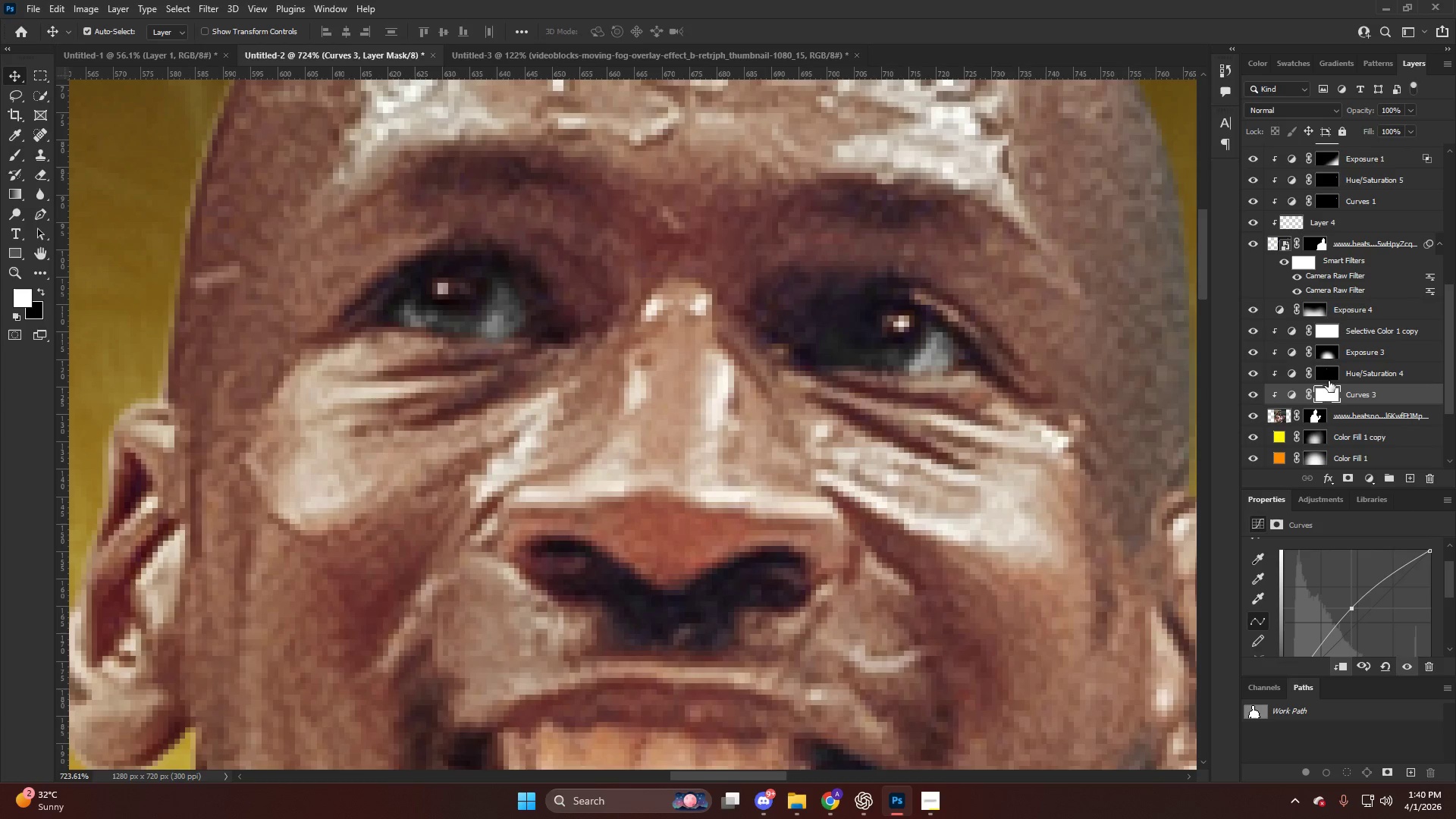 
hold_key(key=AltLeft, duration=0.84)
left_click_drag(start_coordinate=[1327, 374], to_coordinate=[1327, 396])
 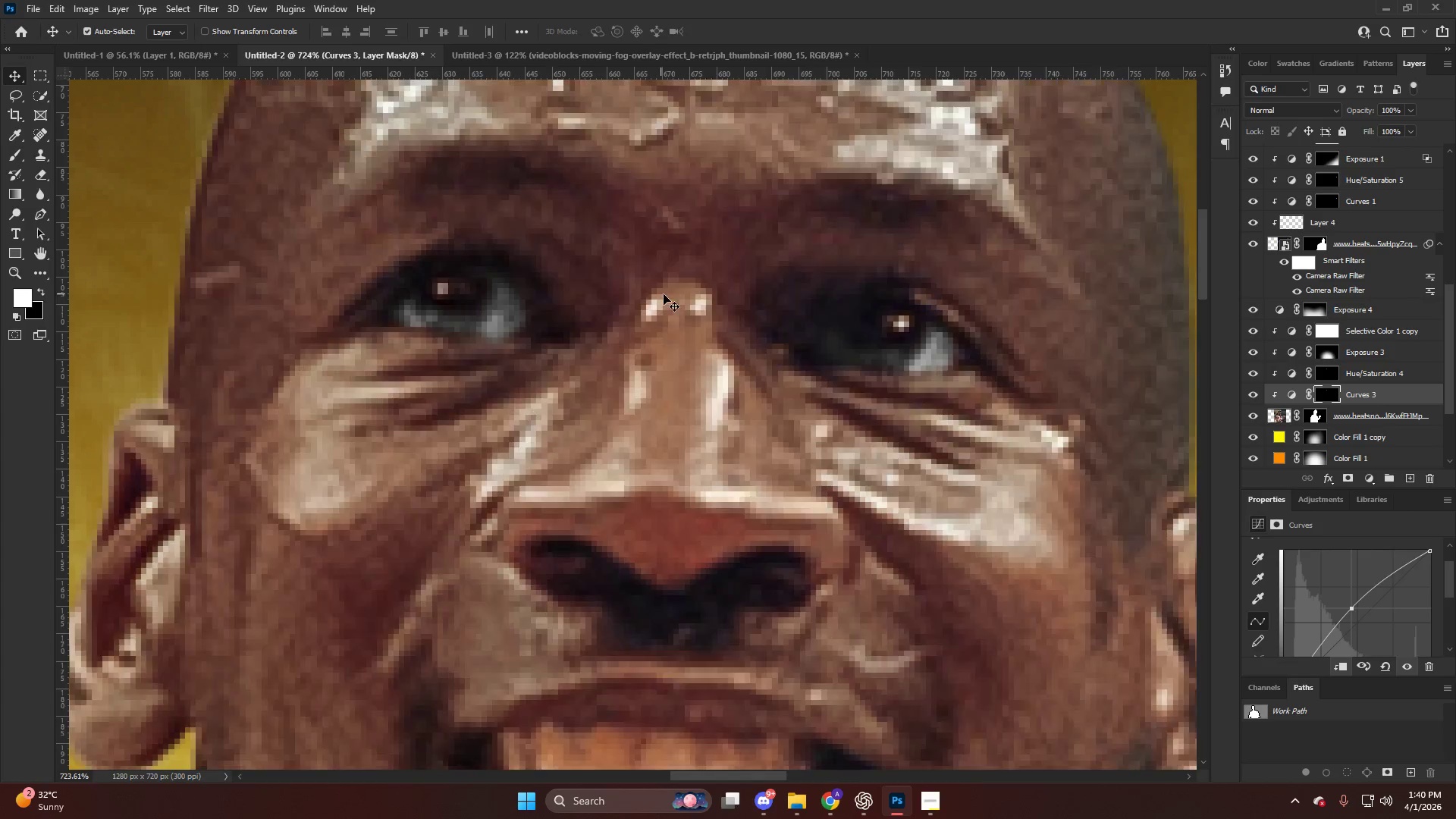 
hold_key(key=AltLeft, duration=0.72)
 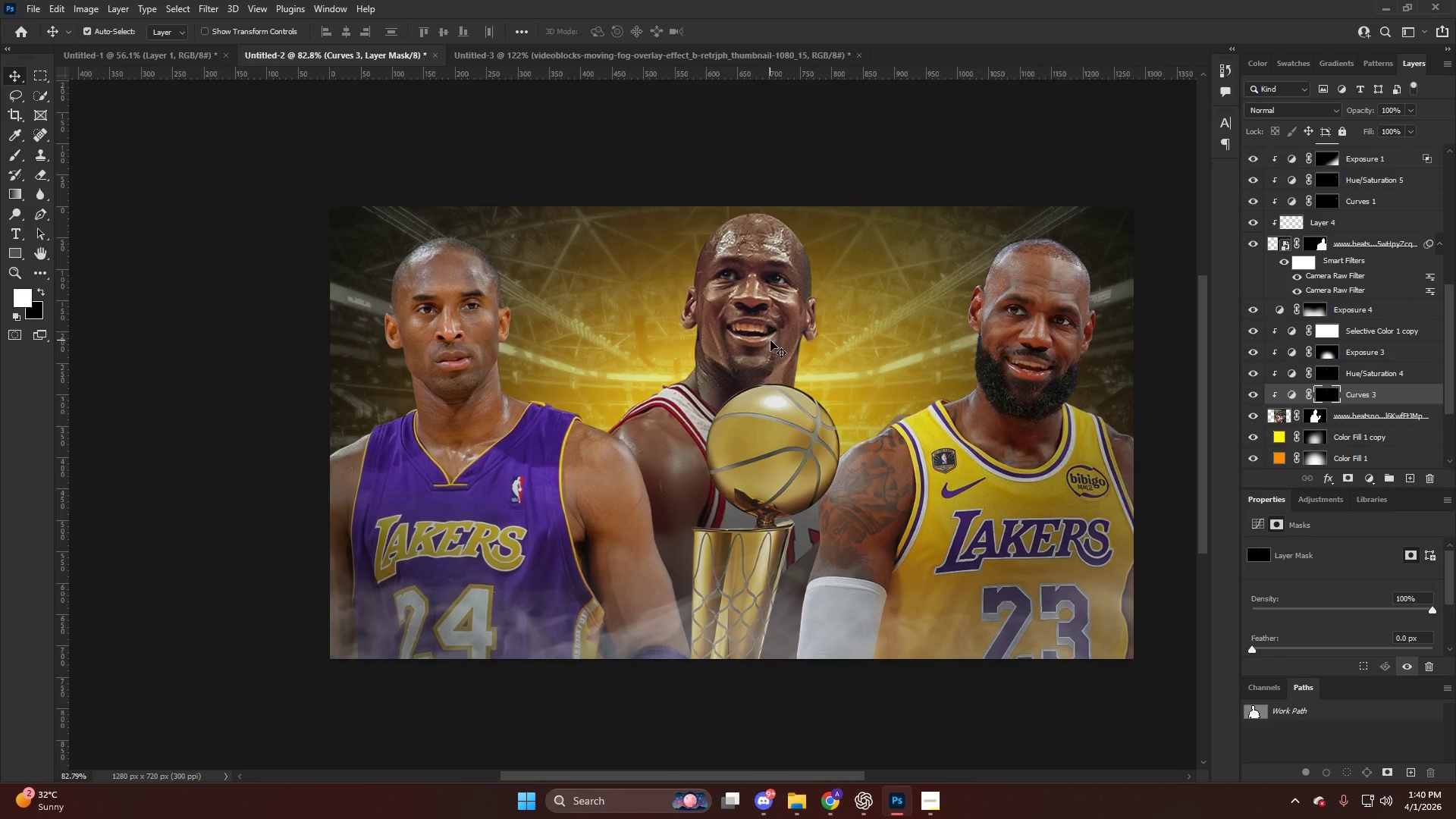 
key(Control+ControlLeft)
 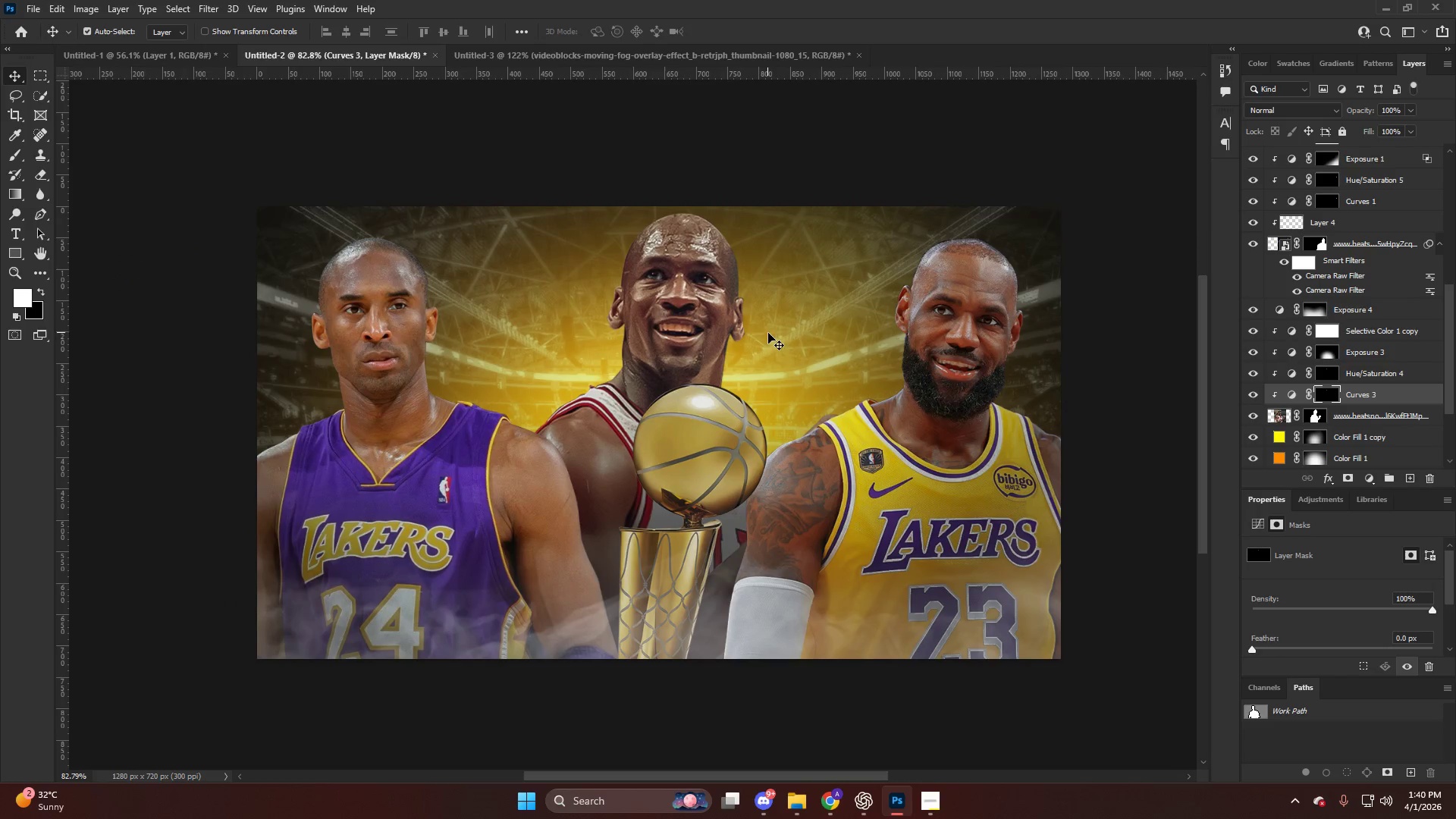 
scroll: coordinate [770, 340], scroll_direction: down, amount: 35.0
 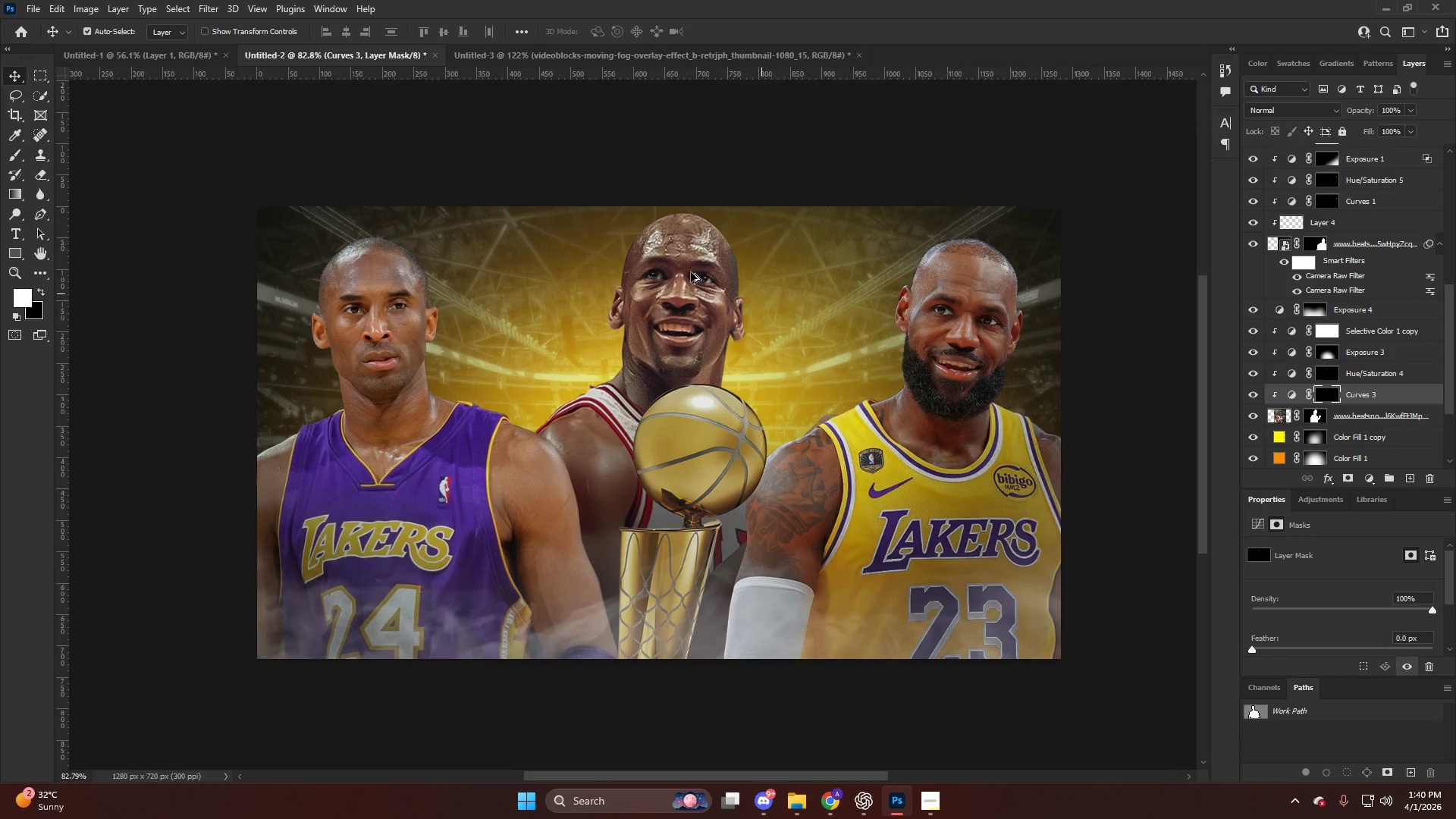 
key(Alt+AltLeft)
 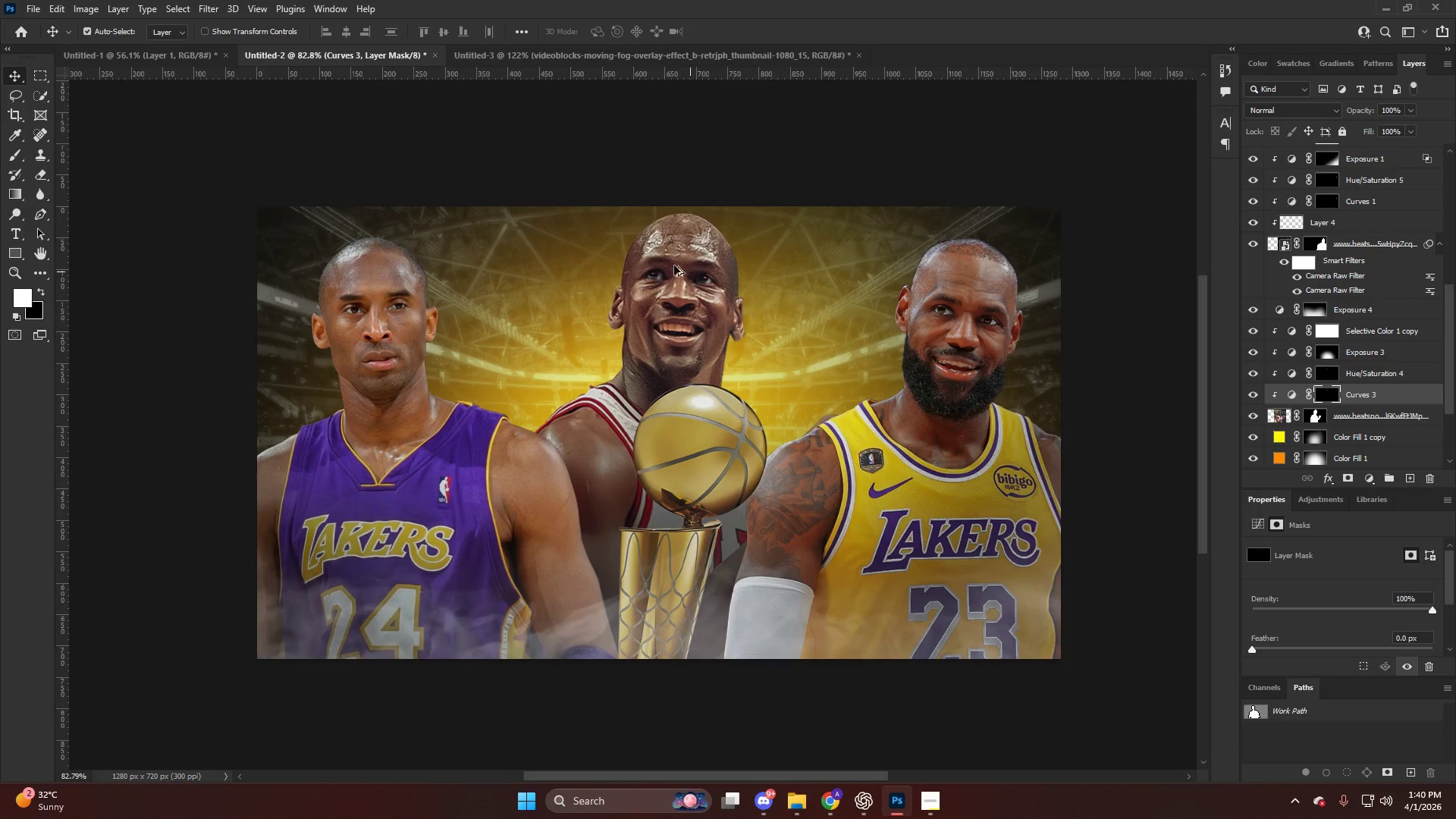 
key(Control+ControlLeft)
 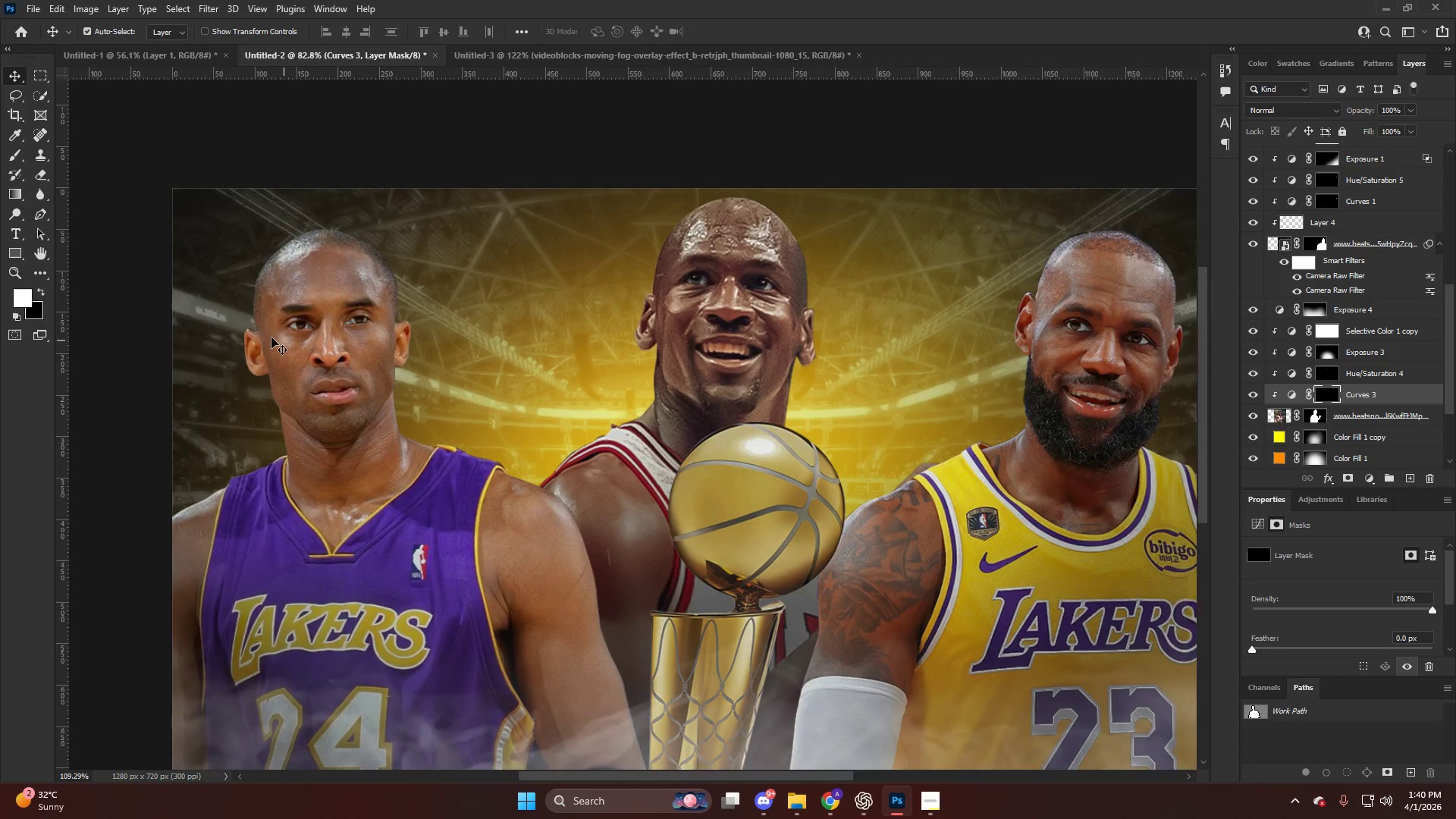 
hold_key(key=AltLeft, duration=0.83)
 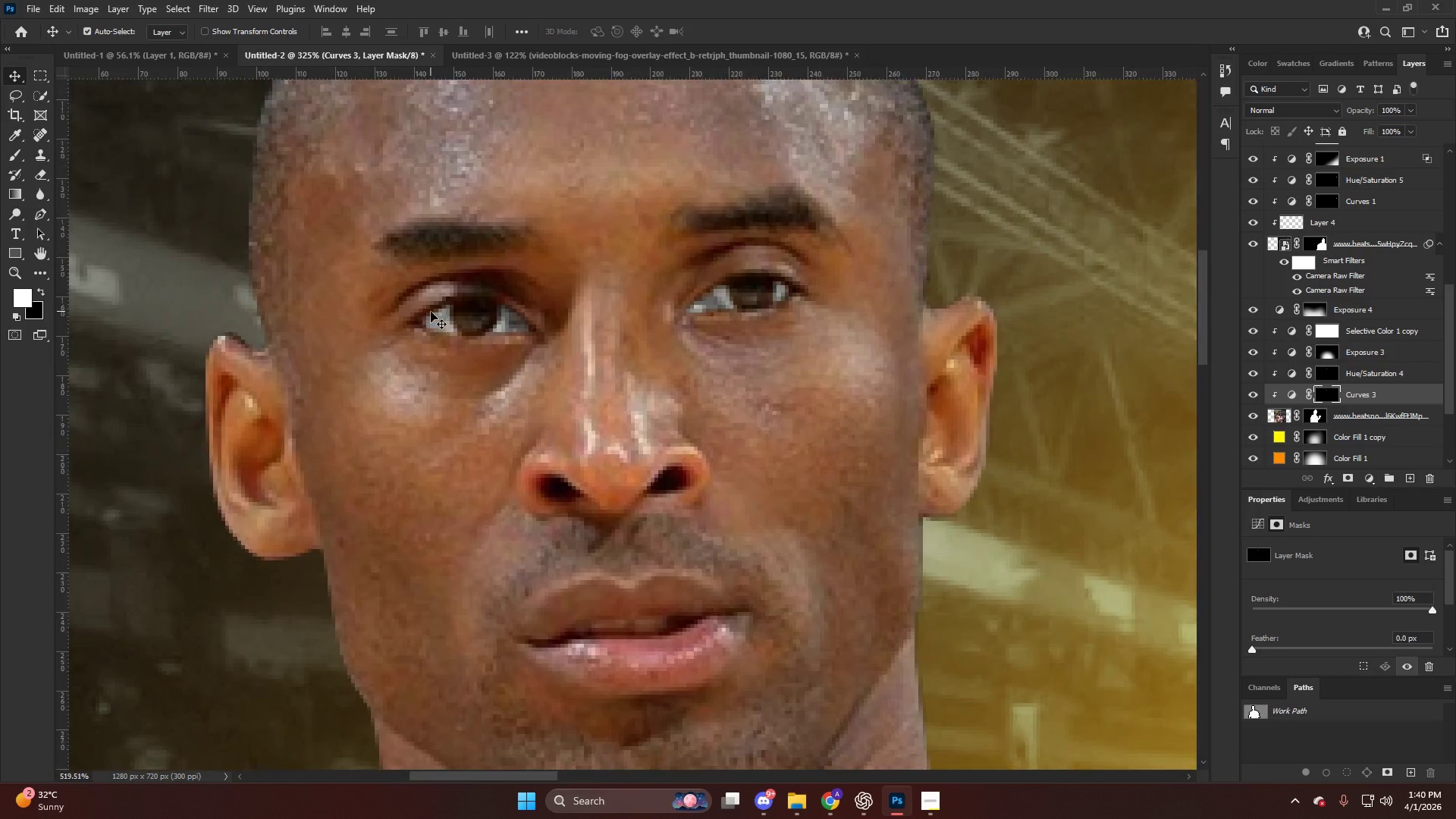 
key(V)
 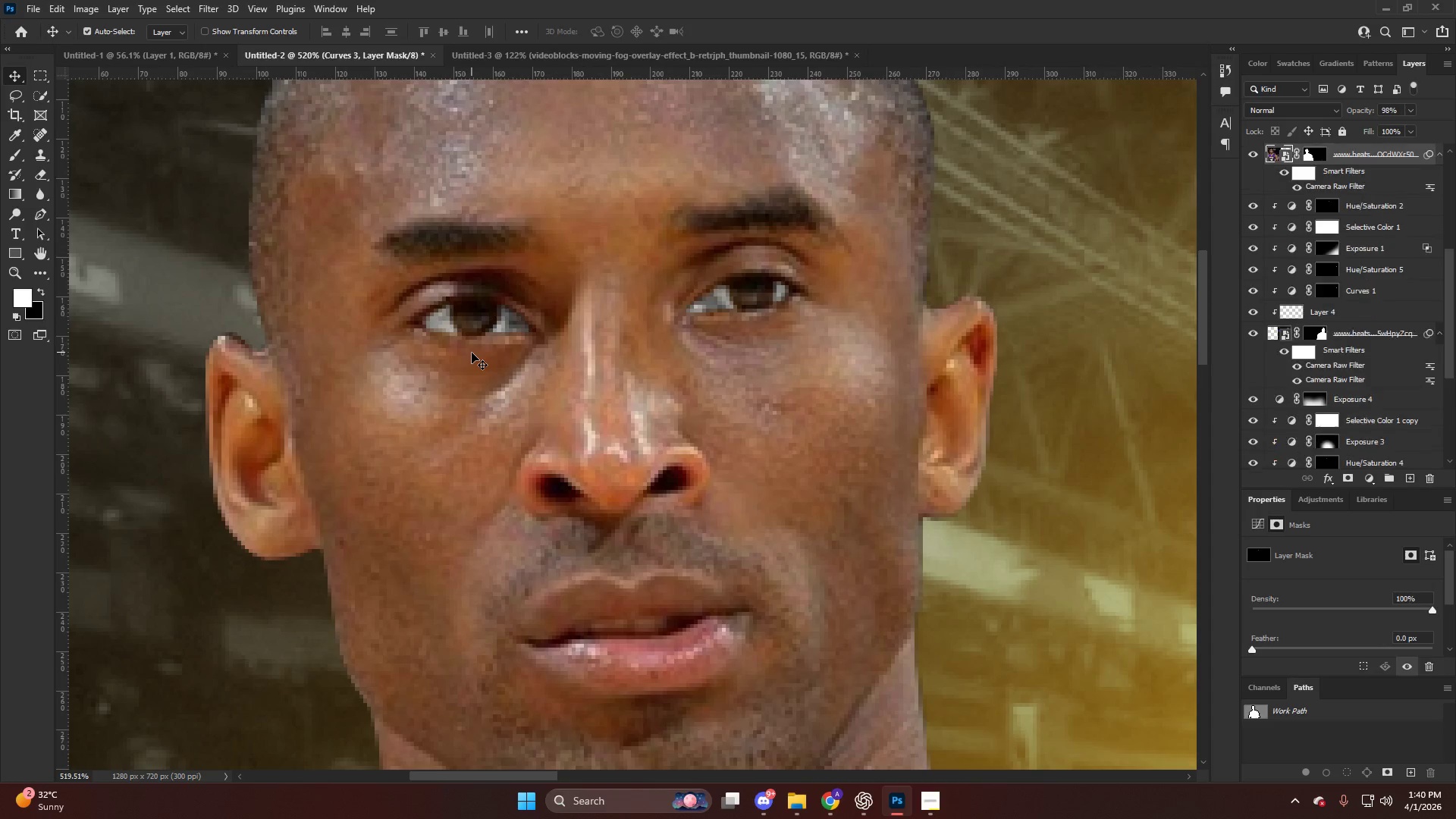 
scroll: coordinate [406, 312], scroll_direction: up, amount: 27.0
 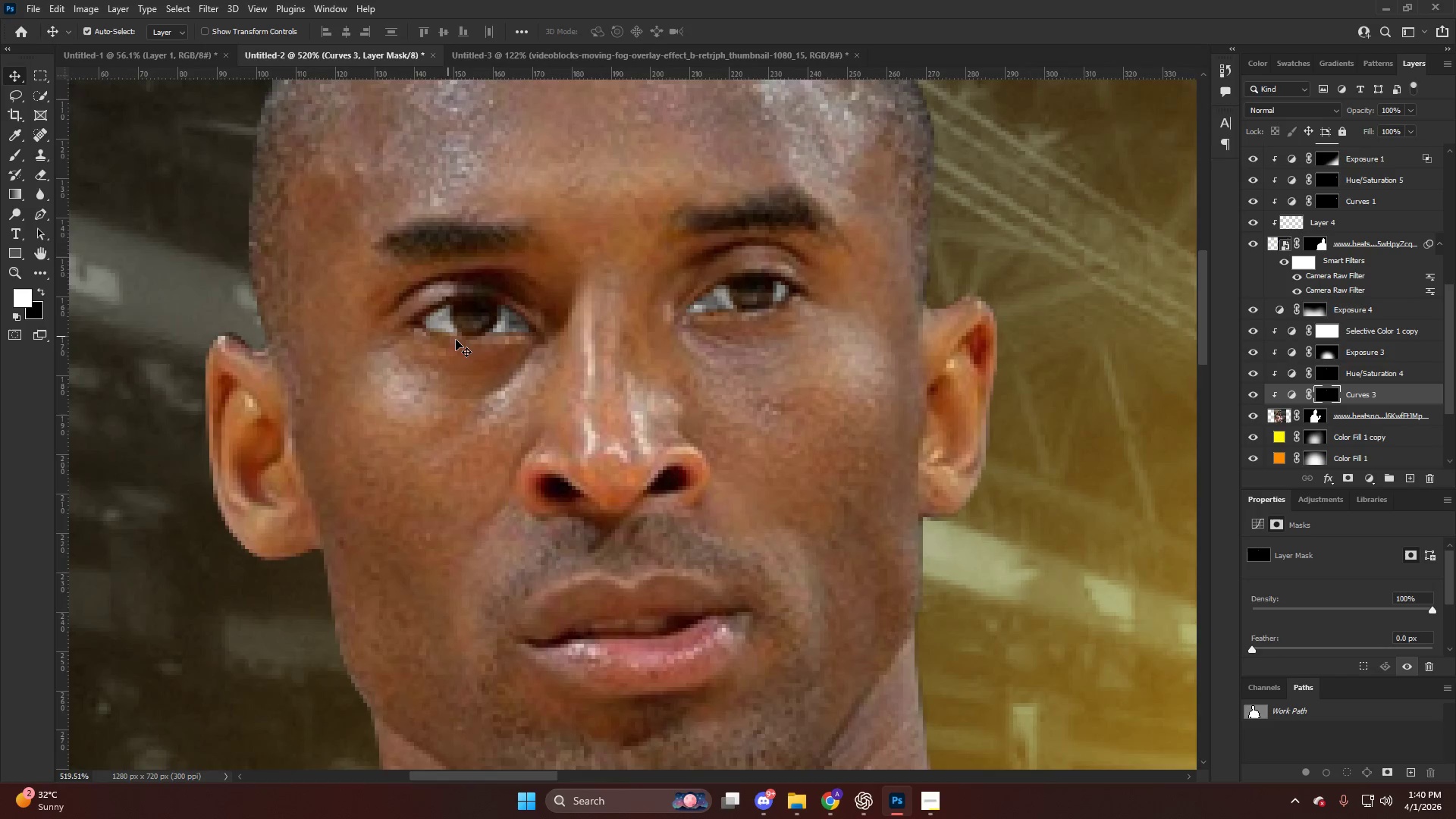 
hold_key(key=AltLeft, duration=0.33)
scroll: coordinate [1307, 254], scroll_direction: up, amount: 16.0
 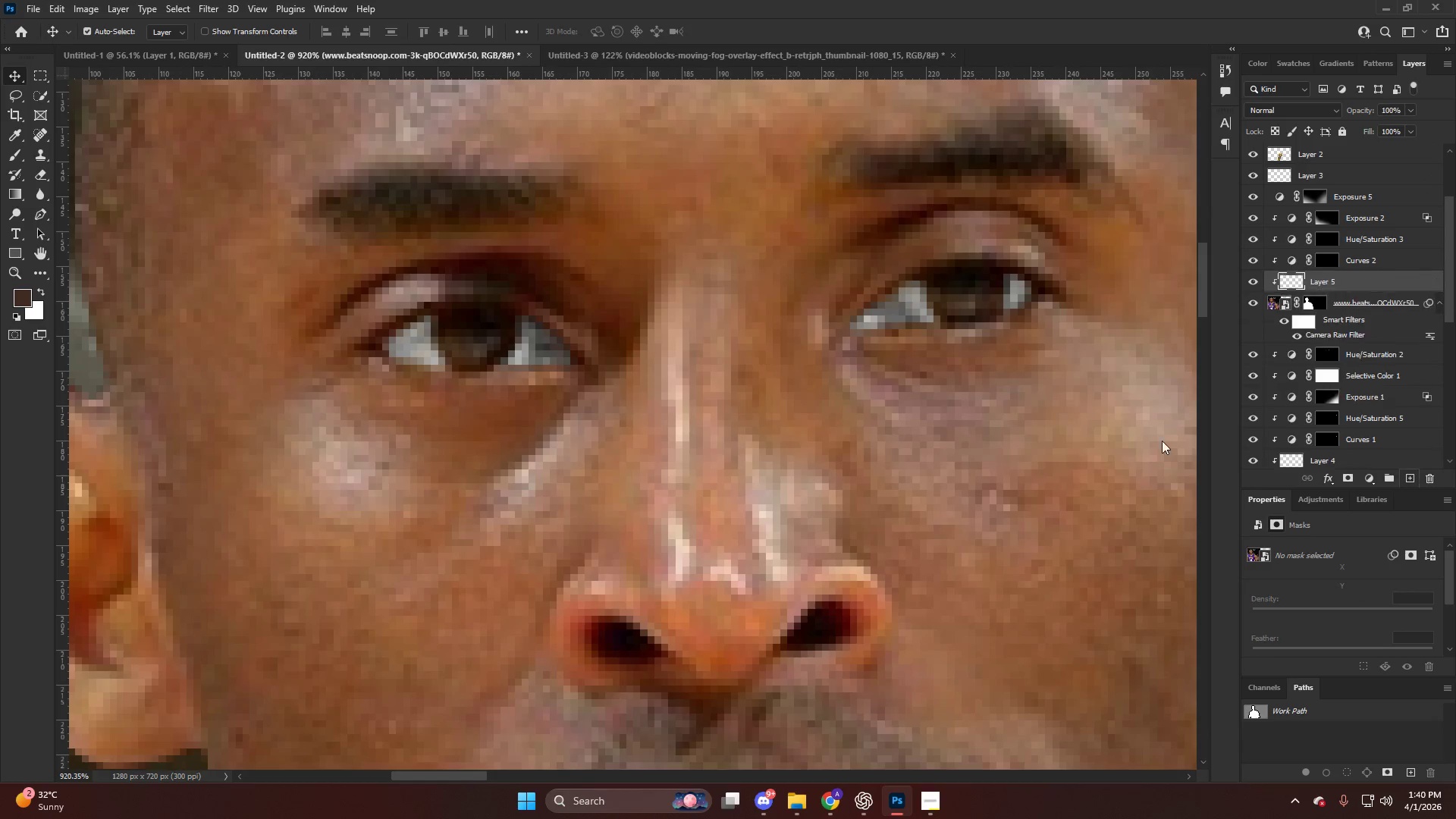 
key(Alt+AltLeft)
 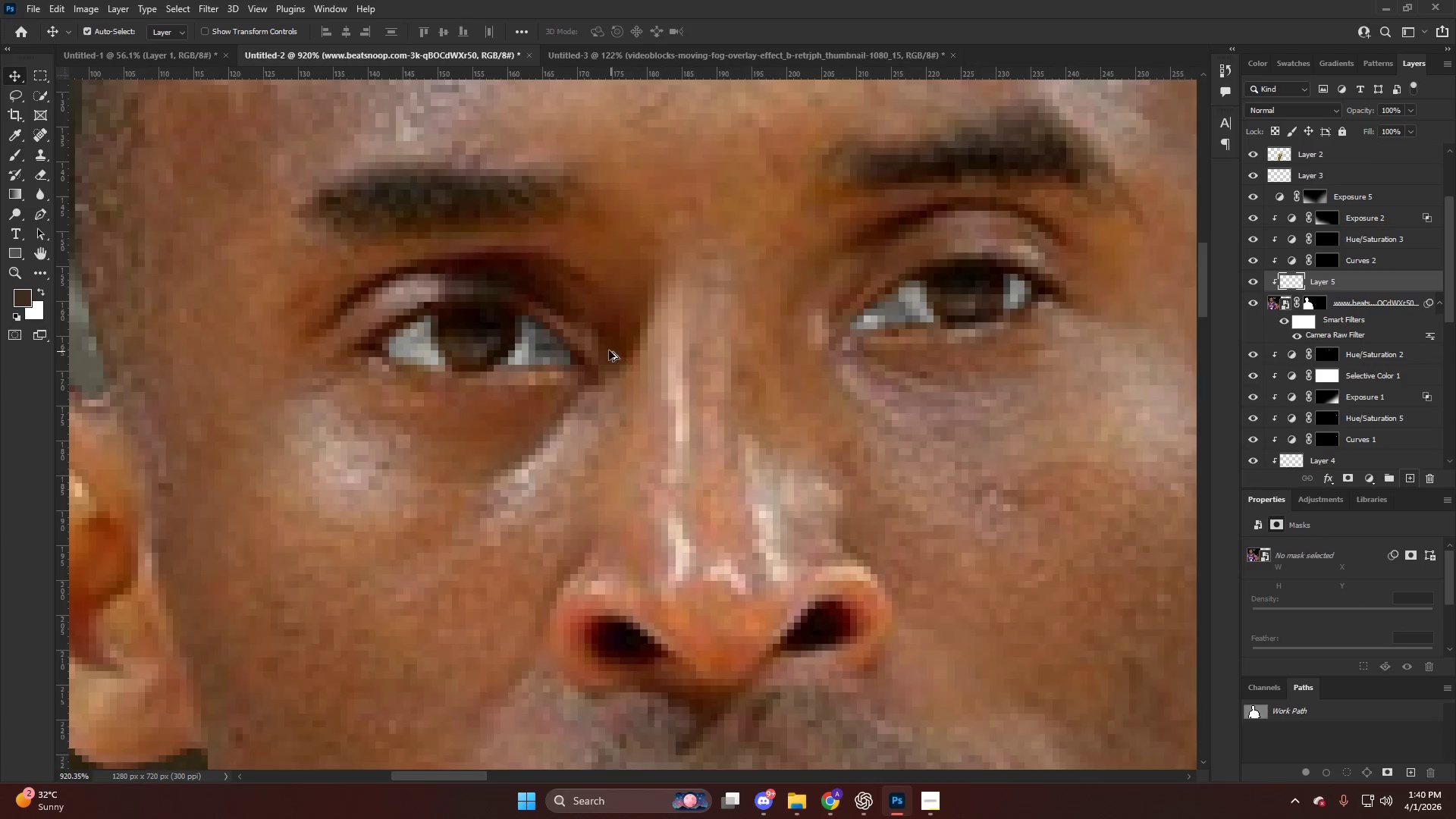 
key(B)
 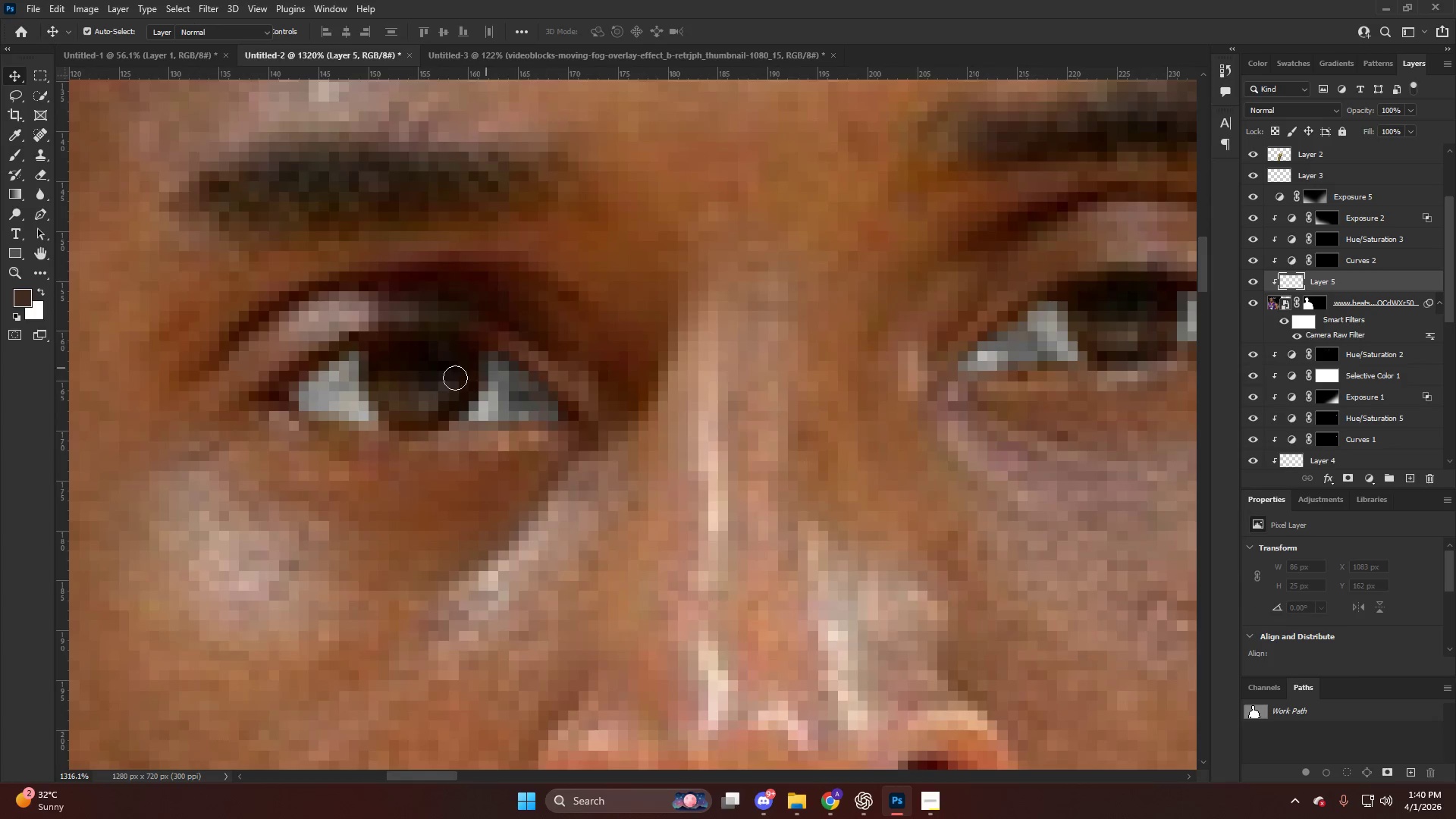 
scroll: coordinate [560, 329], scroll_direction: up, amount: 8.0
 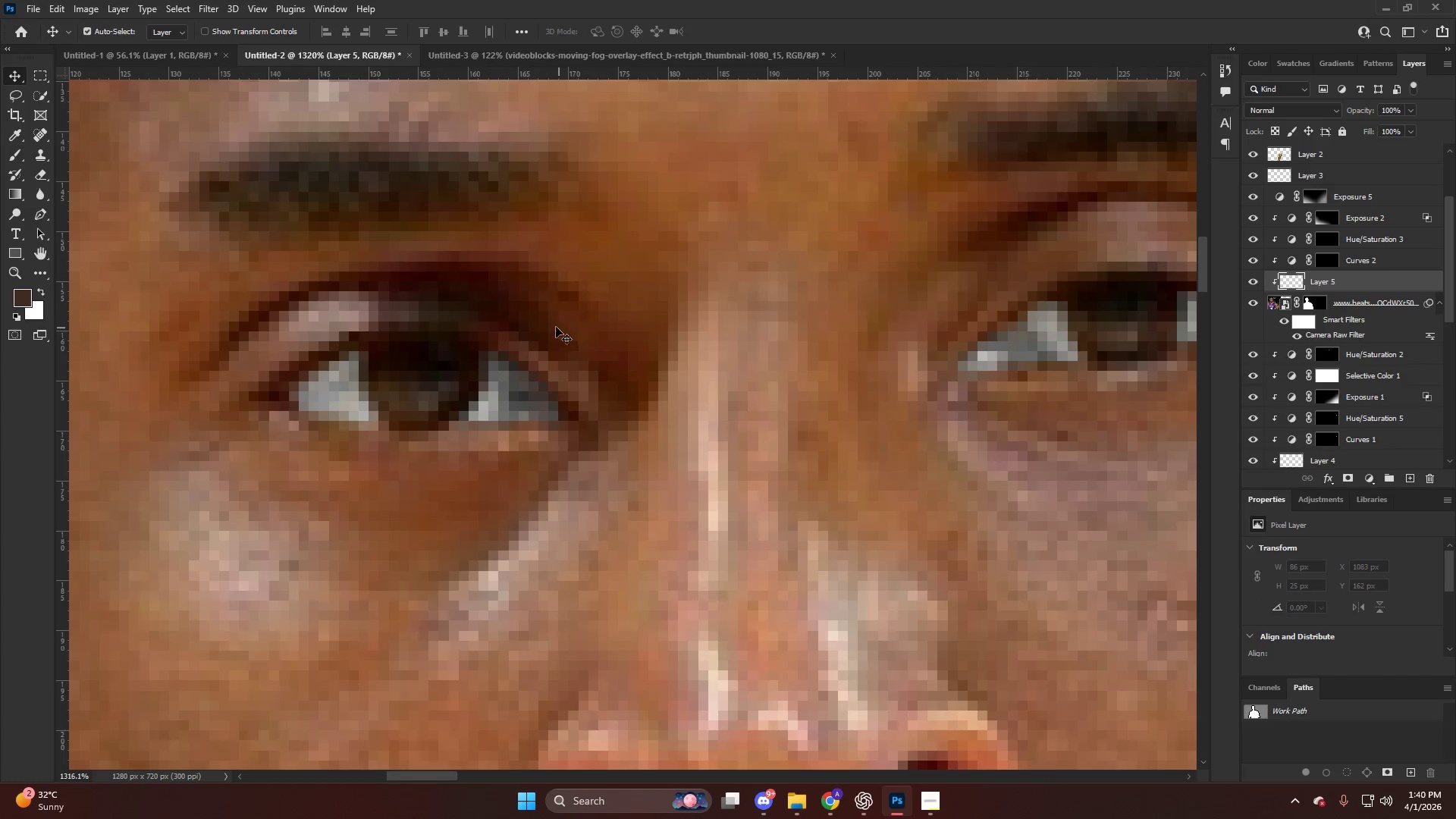 
hold_key(key=AltLeft, duration=0.86)
scroll: coordinate [448, 395], scroll_direction: up, amount: 4.0
 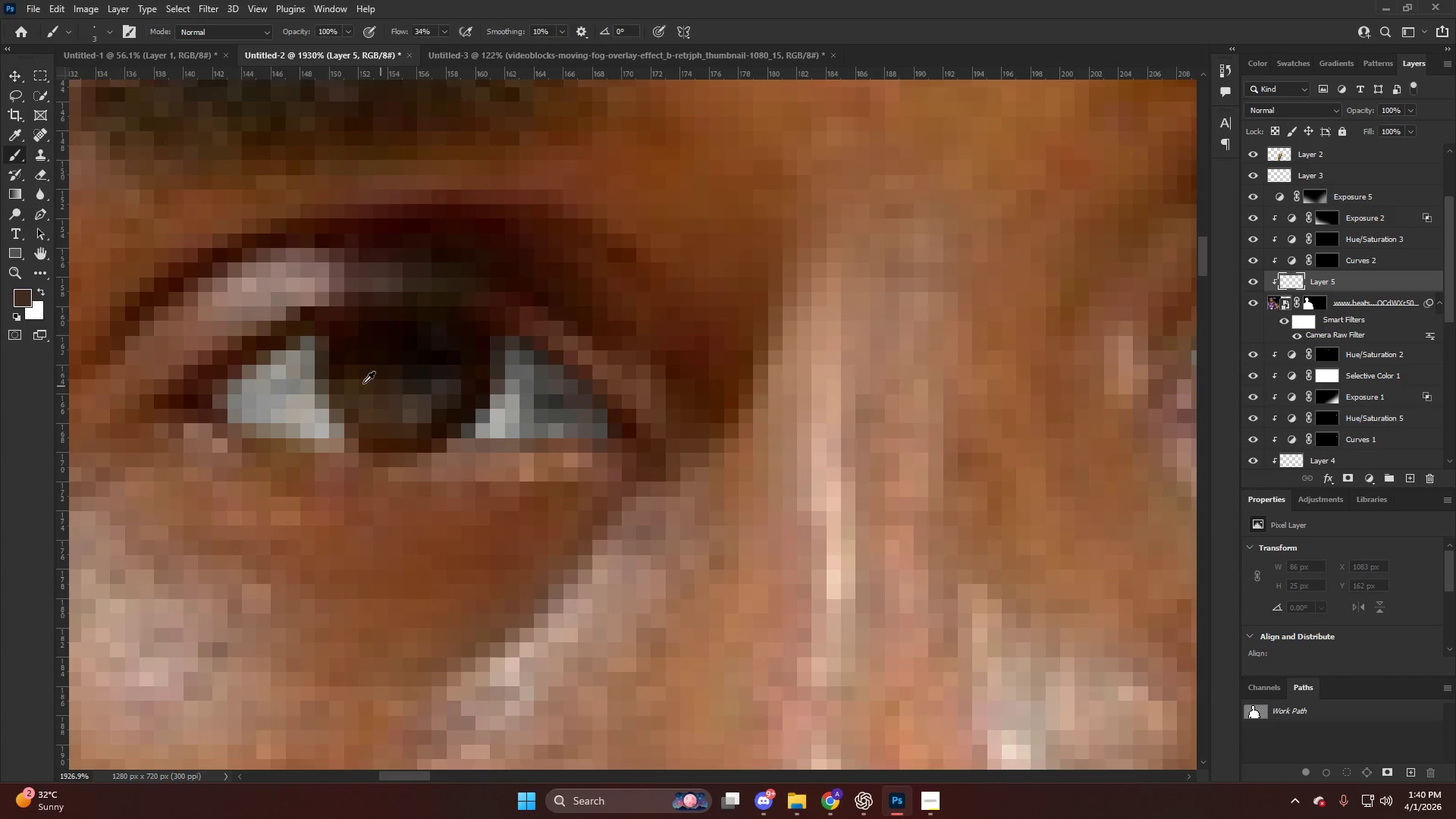 
left_click([356, 381])
 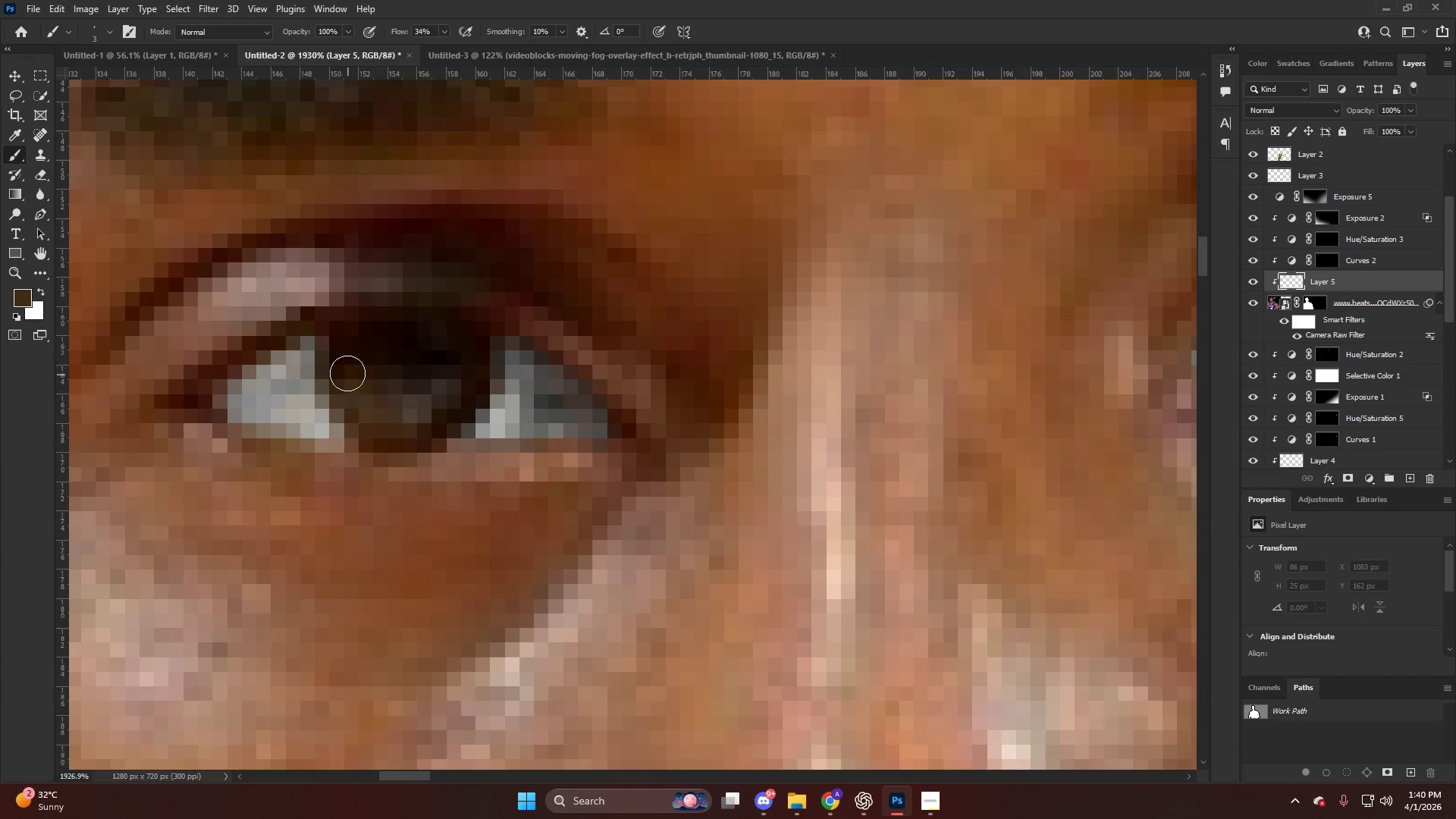 
left_click_drag(start_coordinate=[349, 377], to_coordinate=[346, 362])
 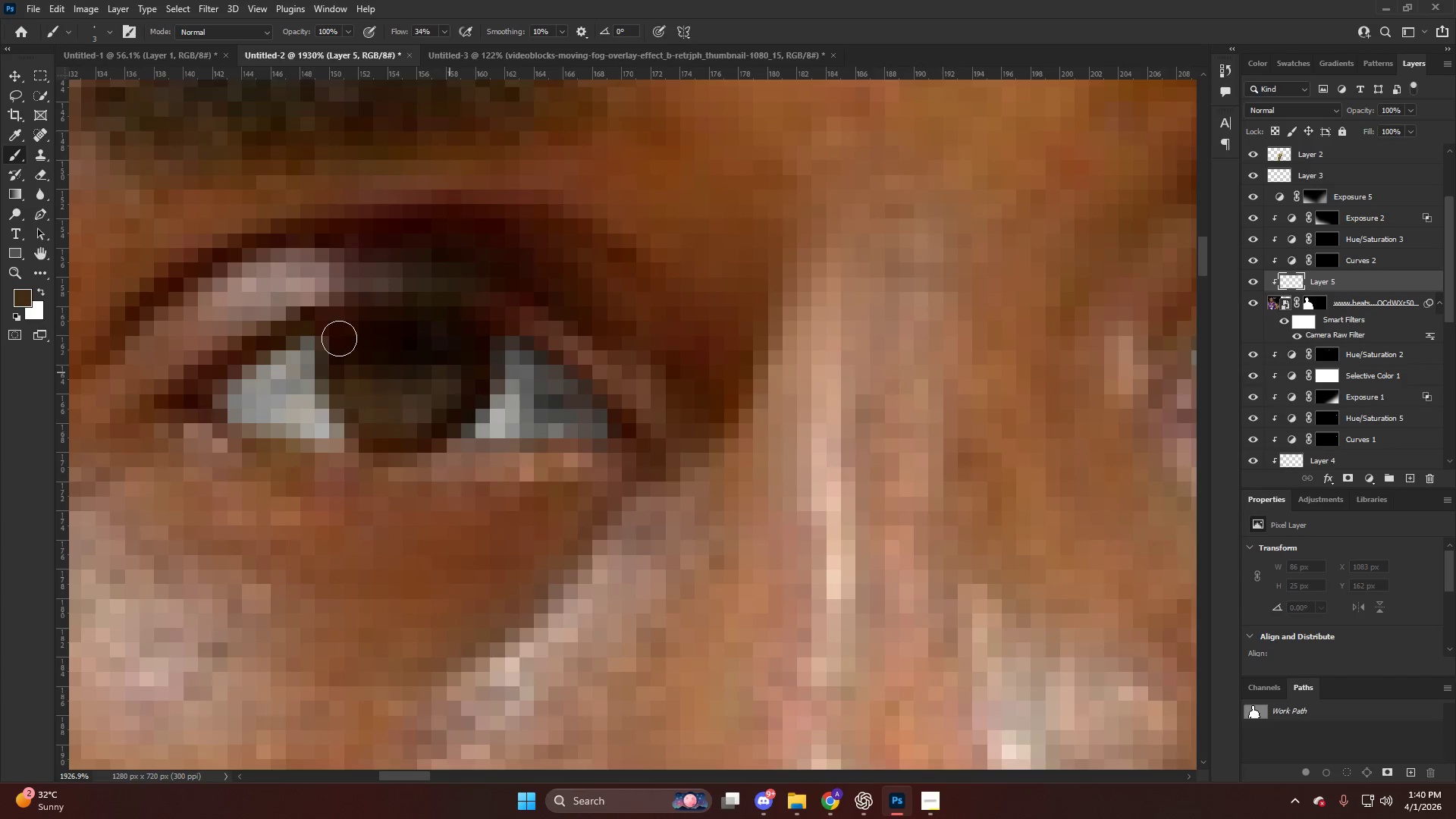 
key(Alt+AltLeft)
 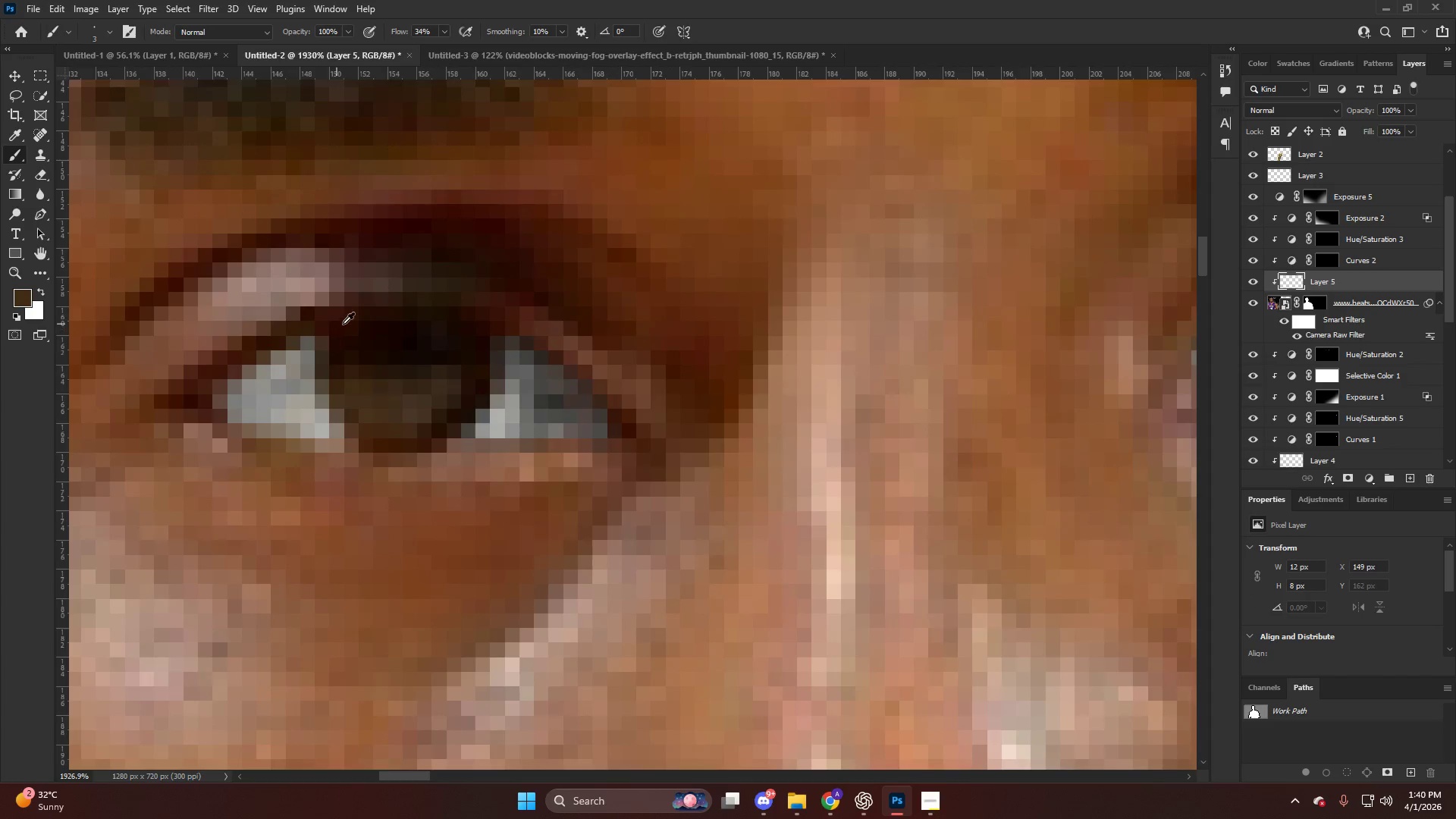 
hold_key(key=AltLeft, duration=0.56)
 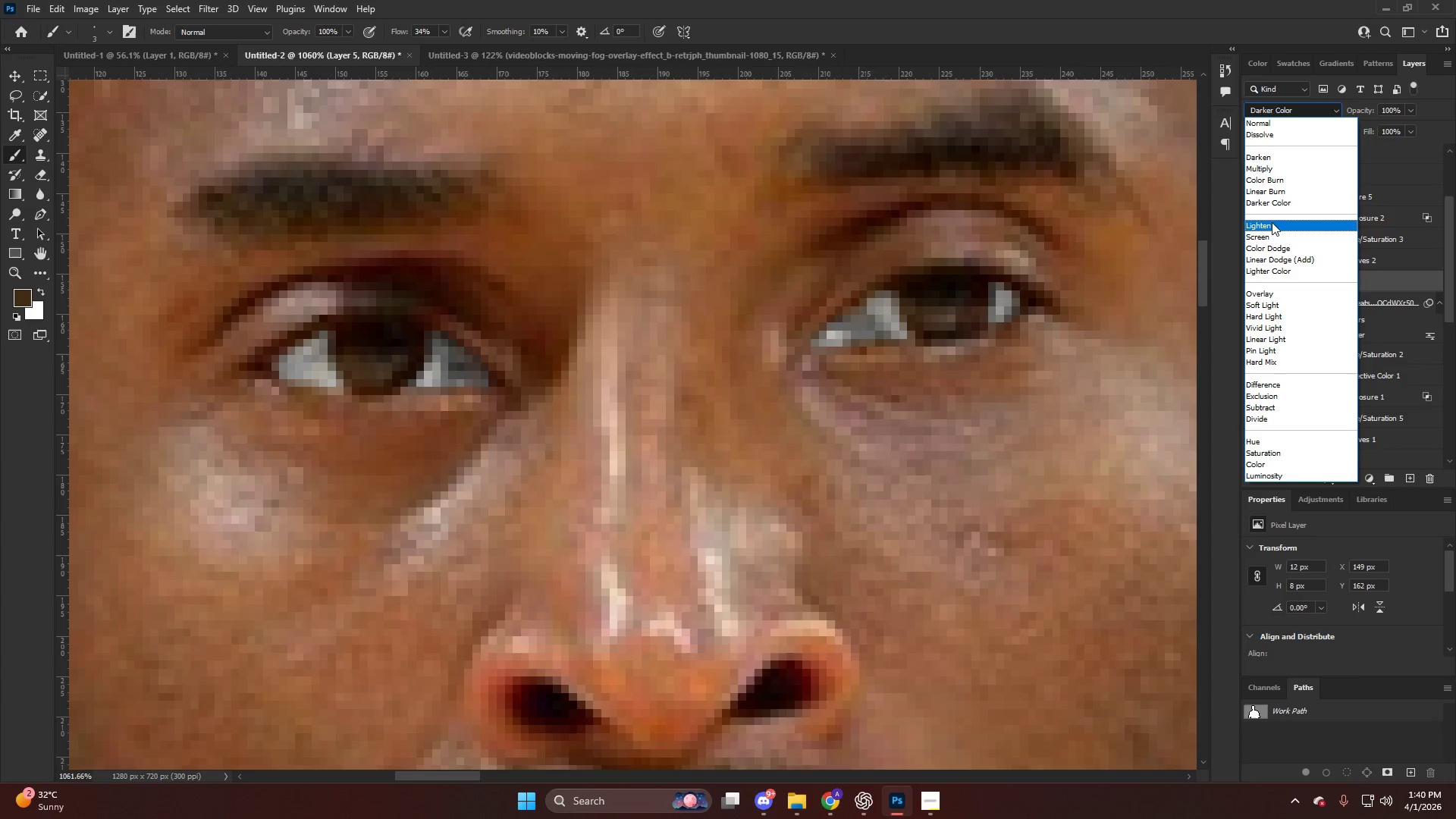 
scroll: coordinate [344, 324], scroll_direction: down, amount: 7.0
 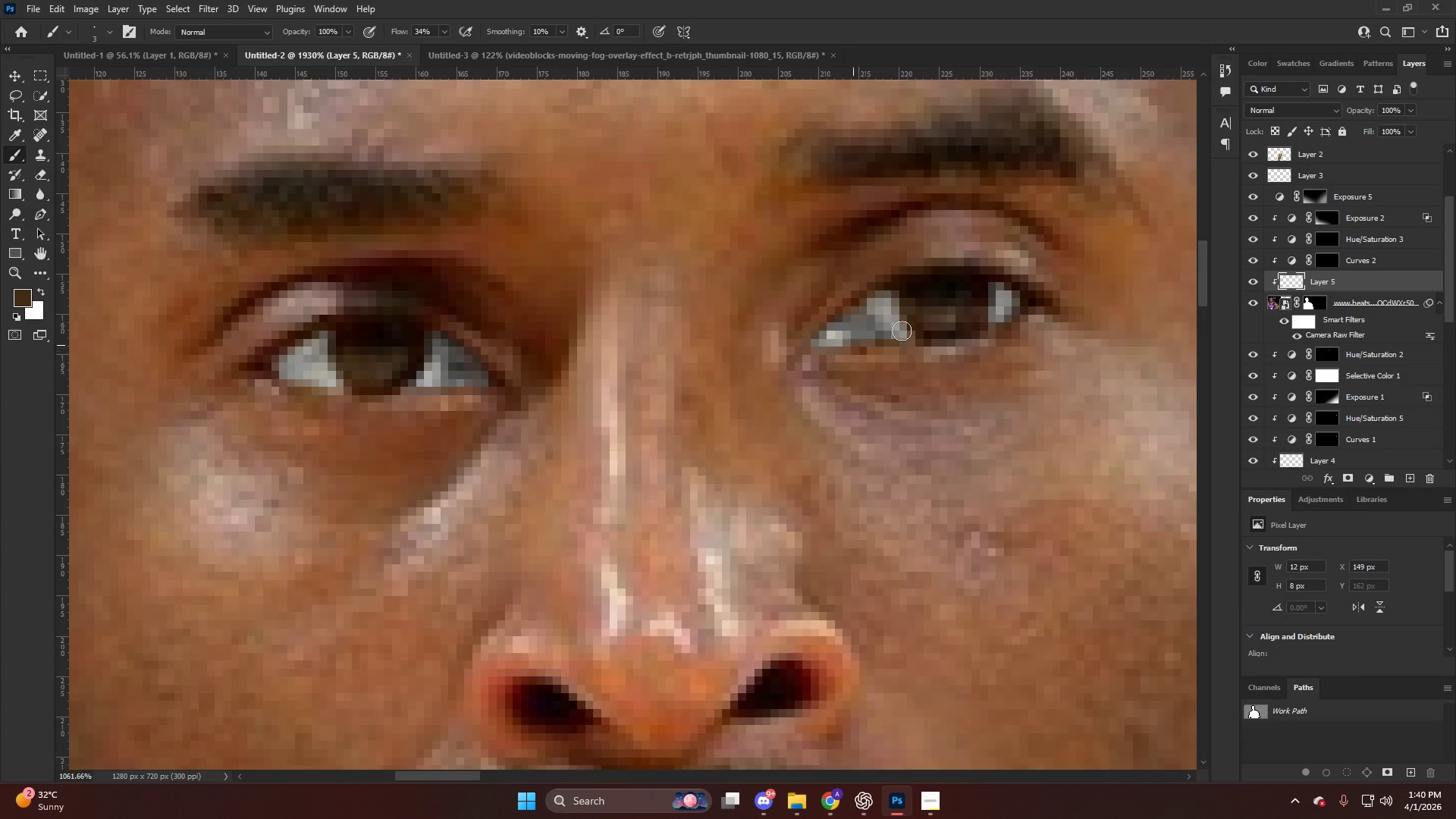 
left_click([1271, 236])
 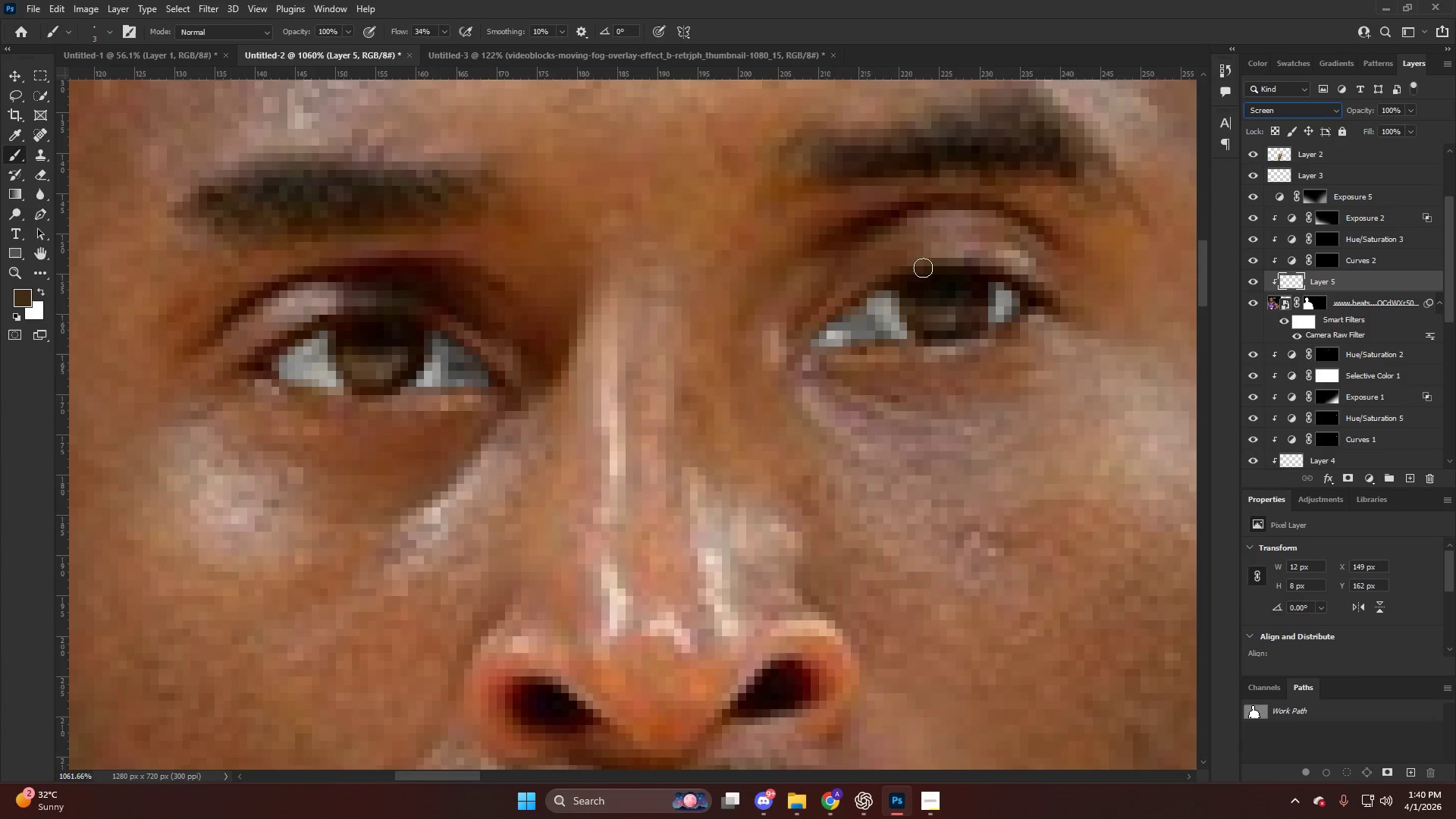 
hold_key(key=AltLeft, duration=0.59)
scroll: coordinate [927, 271], scroll_direction: up, amount: 5.0
 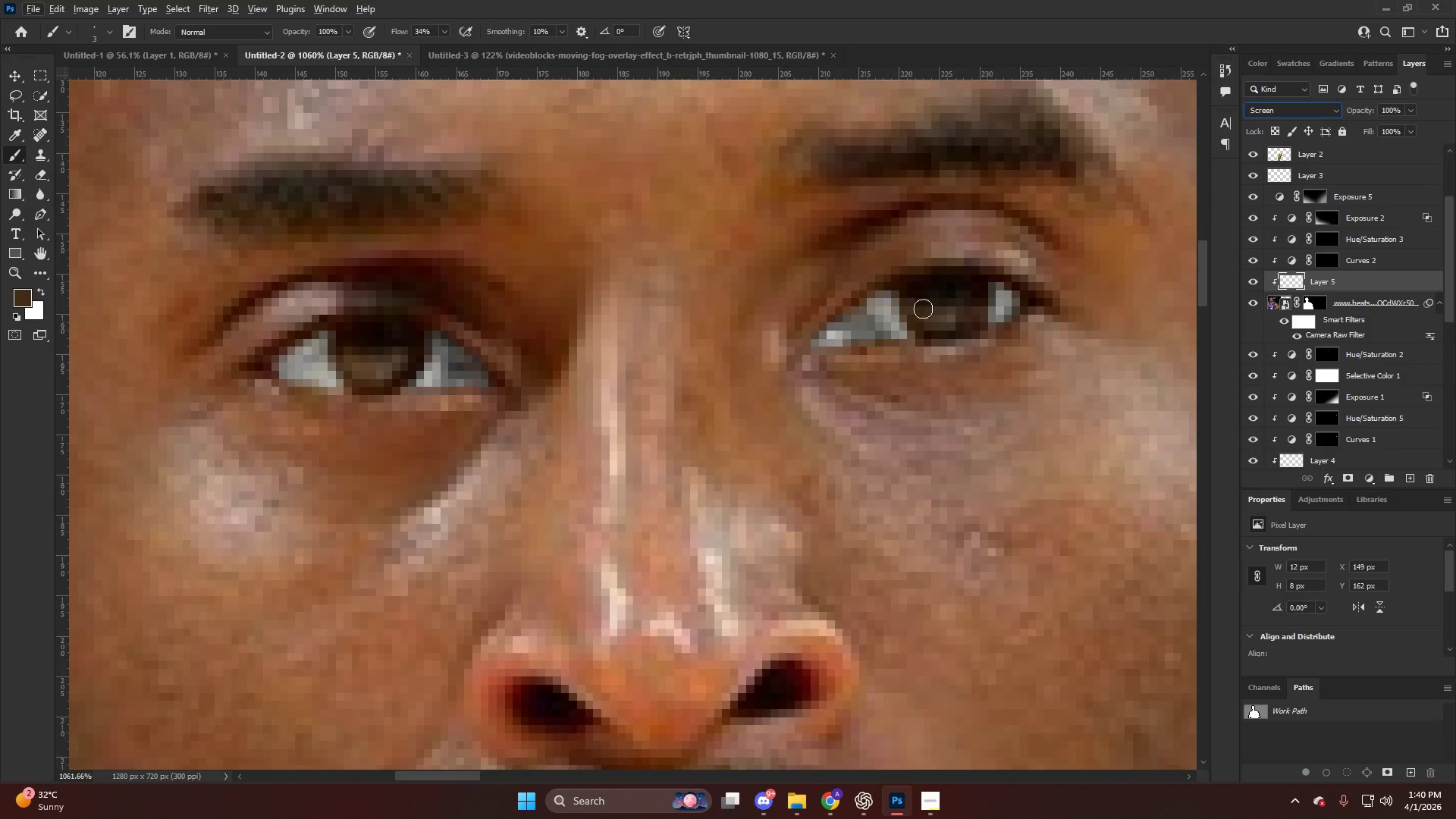 
key(Alt+AltLeft)
 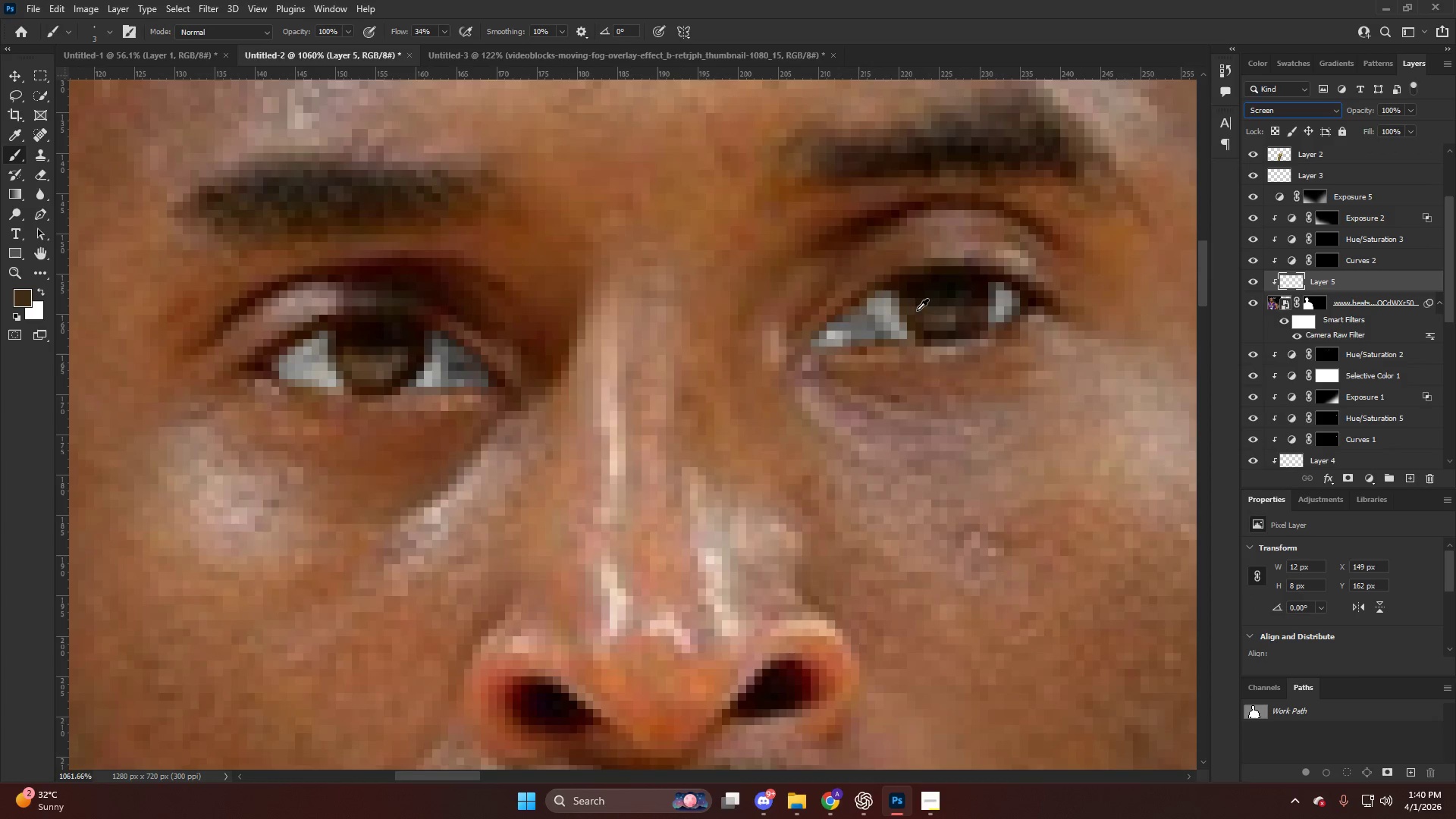 
left_click([917, 310])
 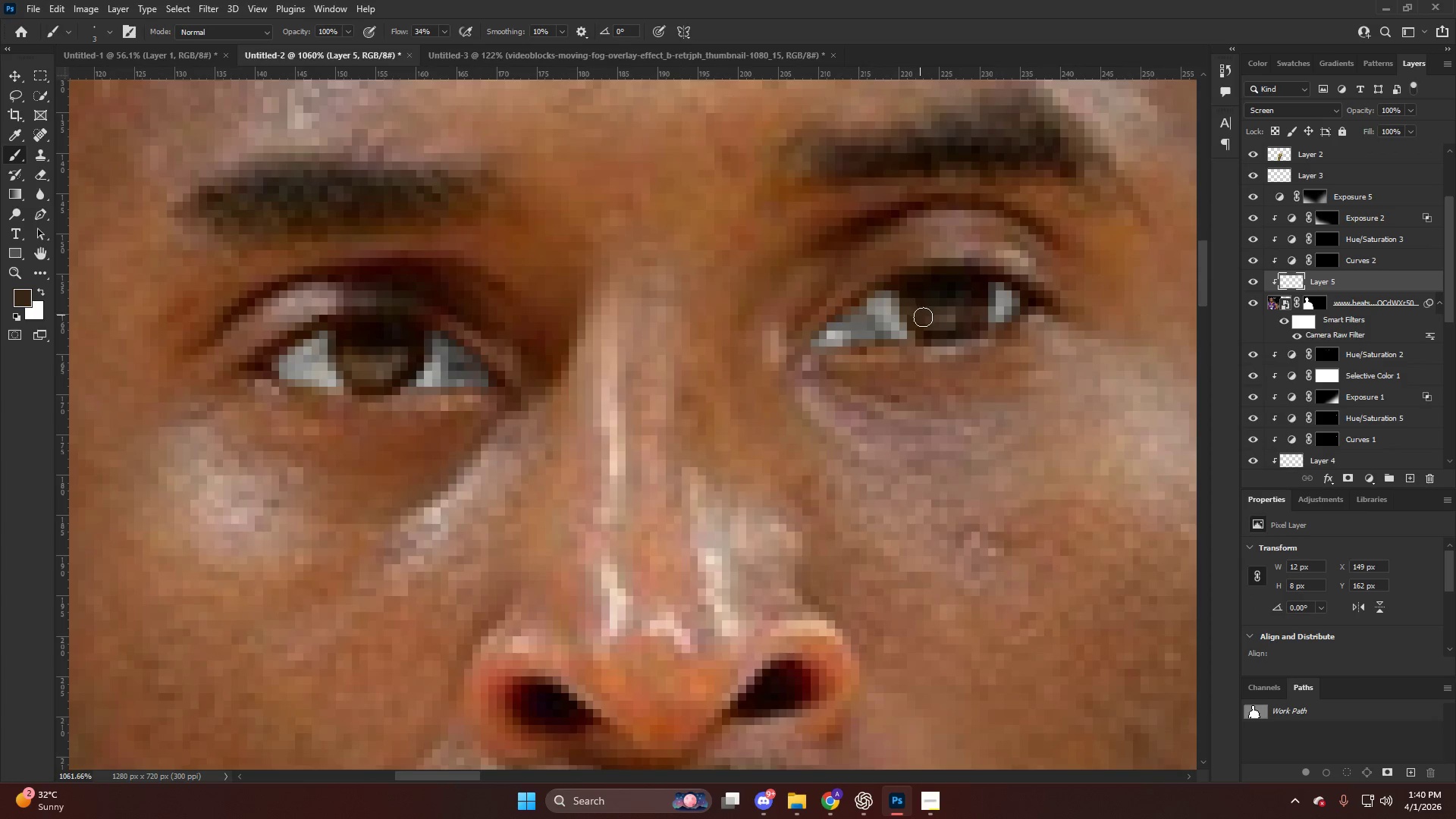 
left_click_drag(start_coordinate=[927, 320], to_coordinate=[915, 286])
 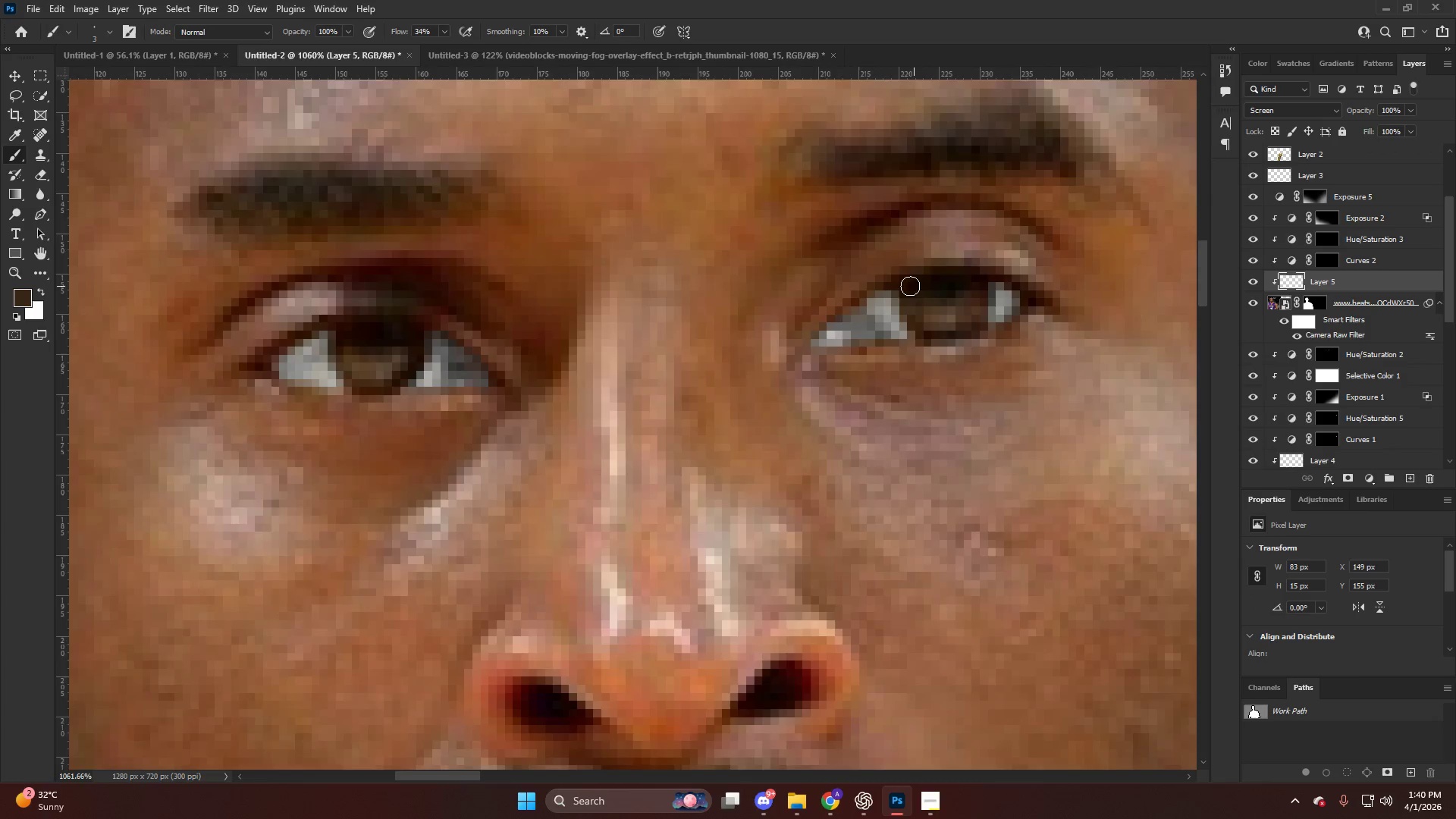 
hold_key(key=AltLeft, duration=0.52)
 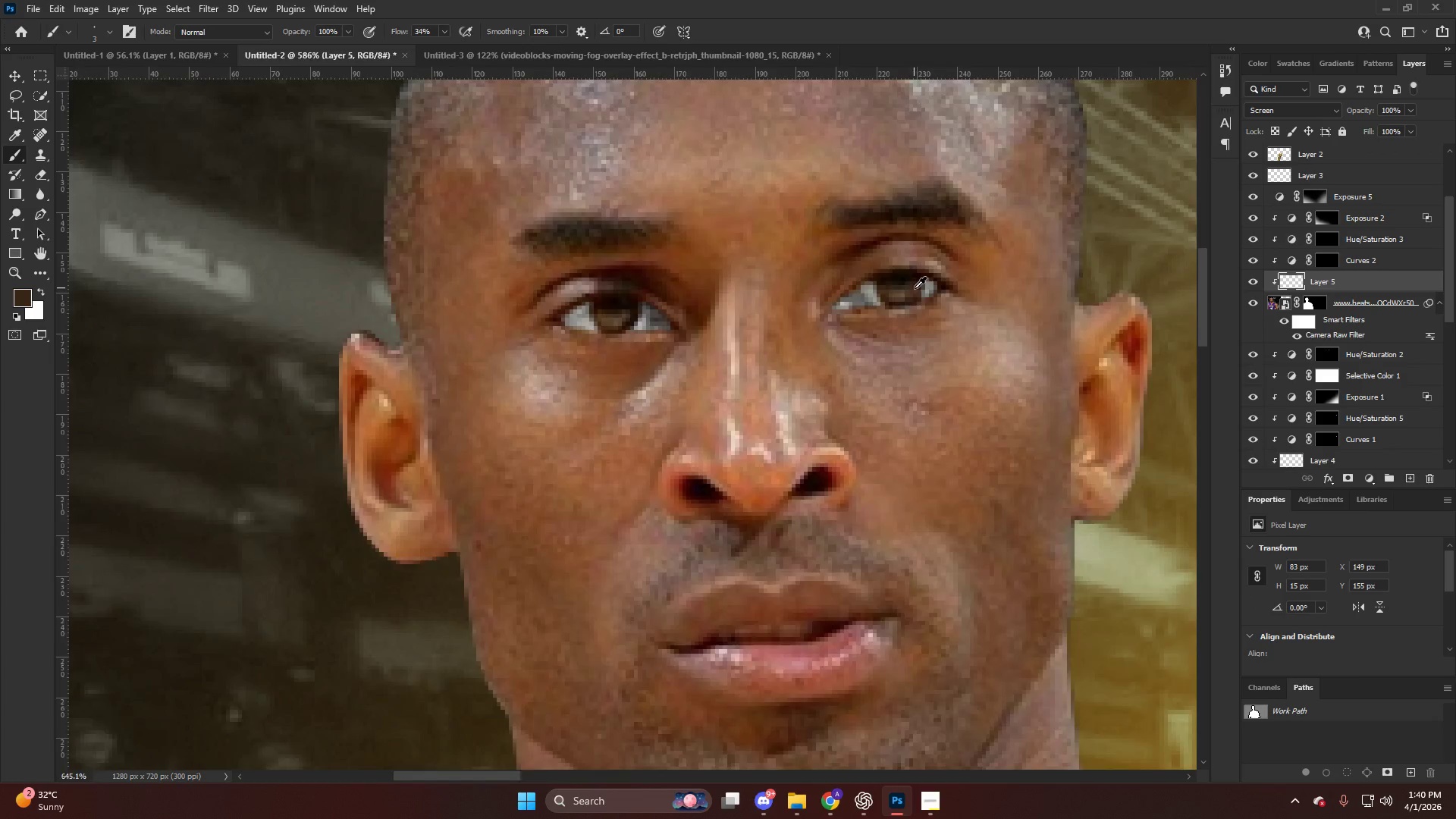 
hold_key(key=AltLeft, duration=0.52)
 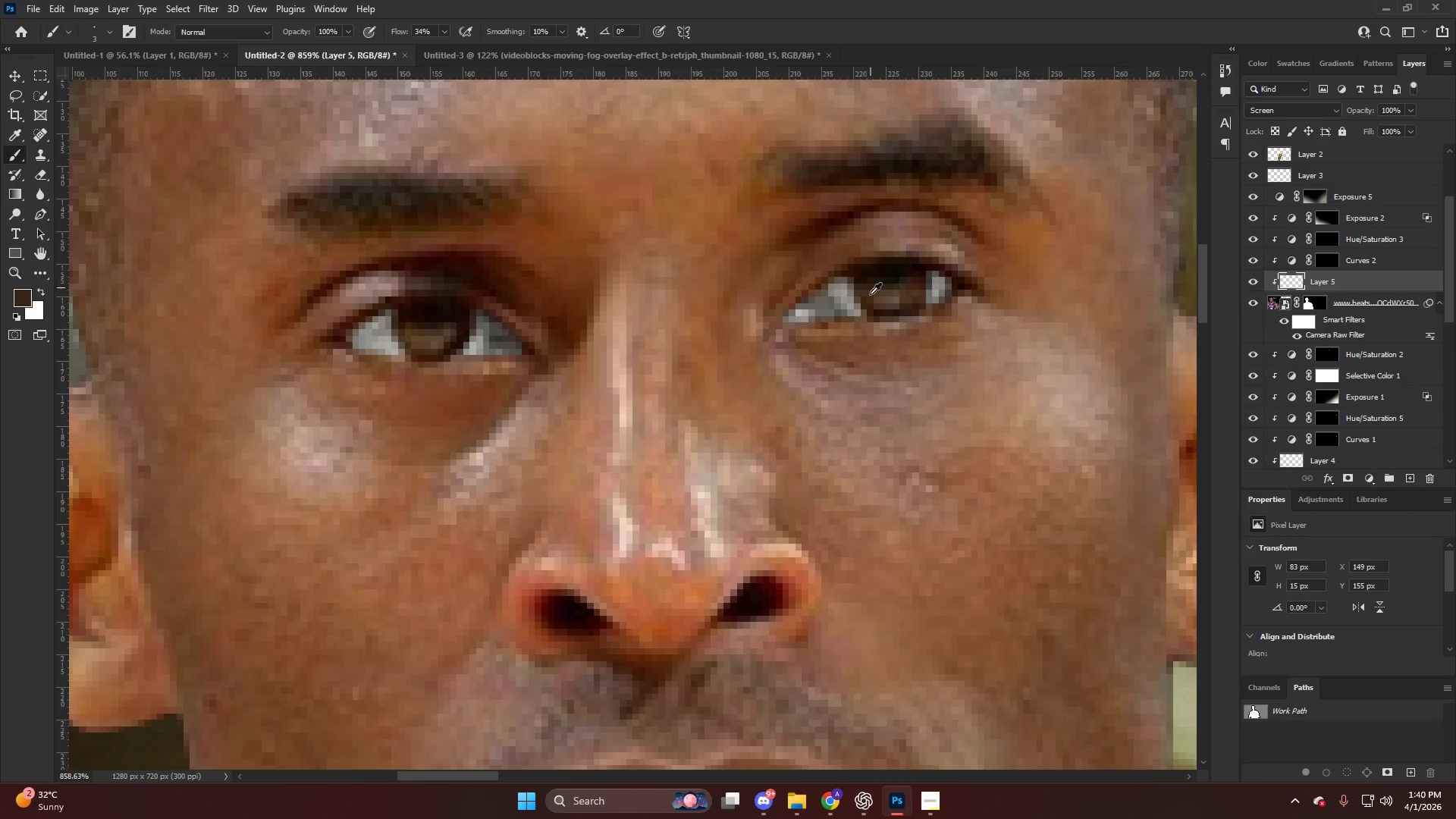 
hold_key(key=AltLeft, duration=0.72)
 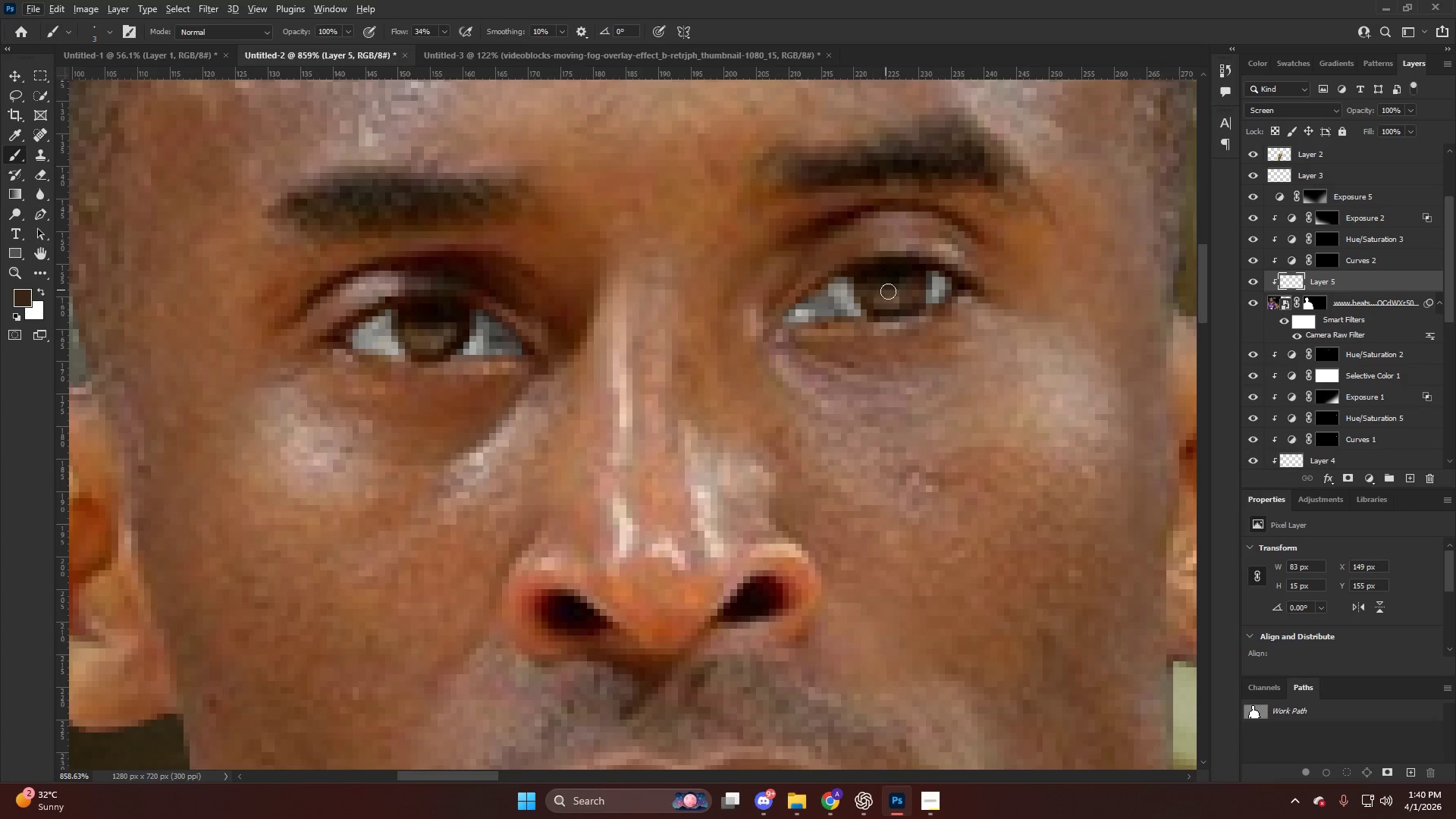 
scroll: coordinate [914, 287], scroll_direction: down, amount: 3.0
 